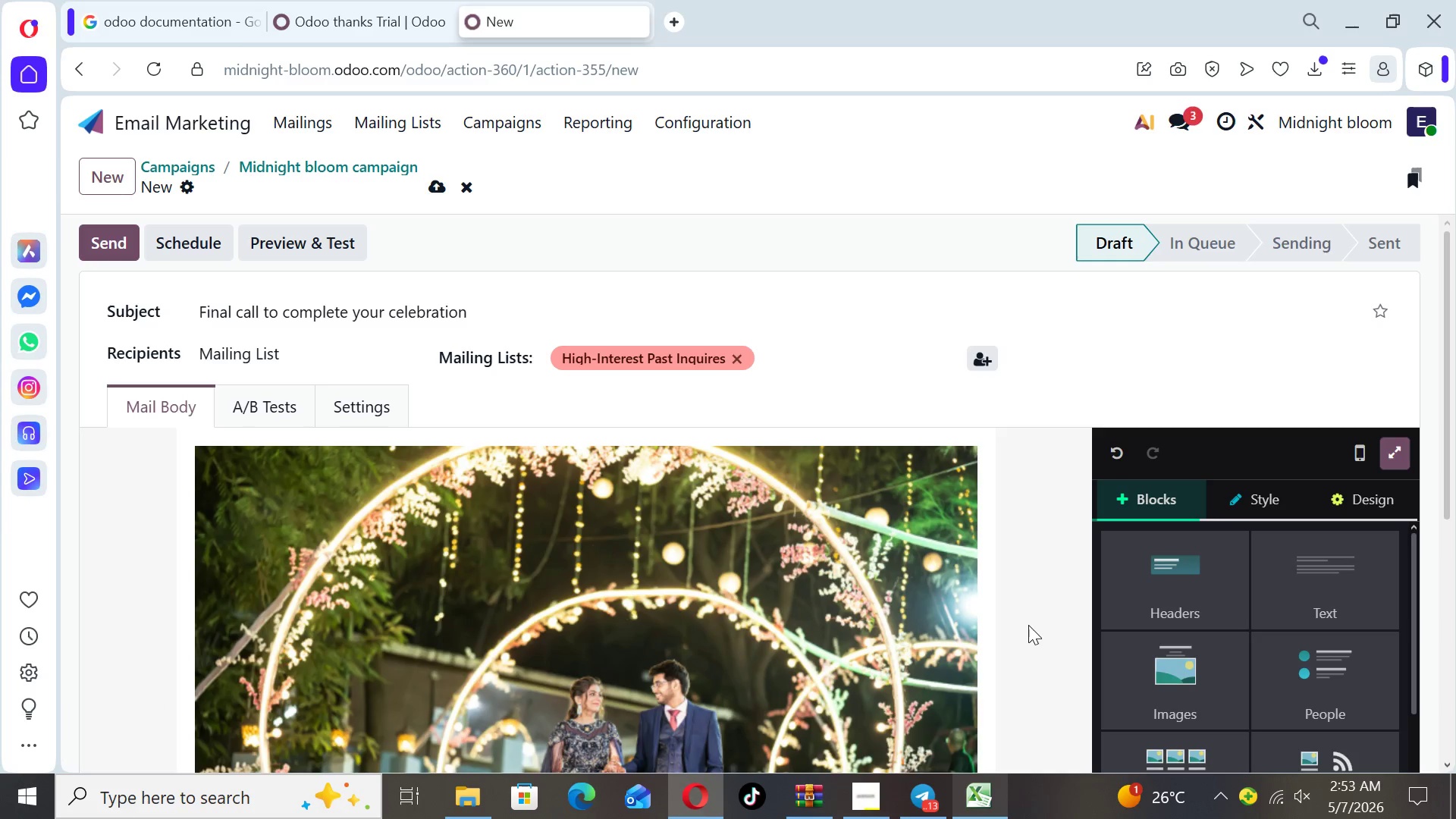 
key(ArrowDown)
 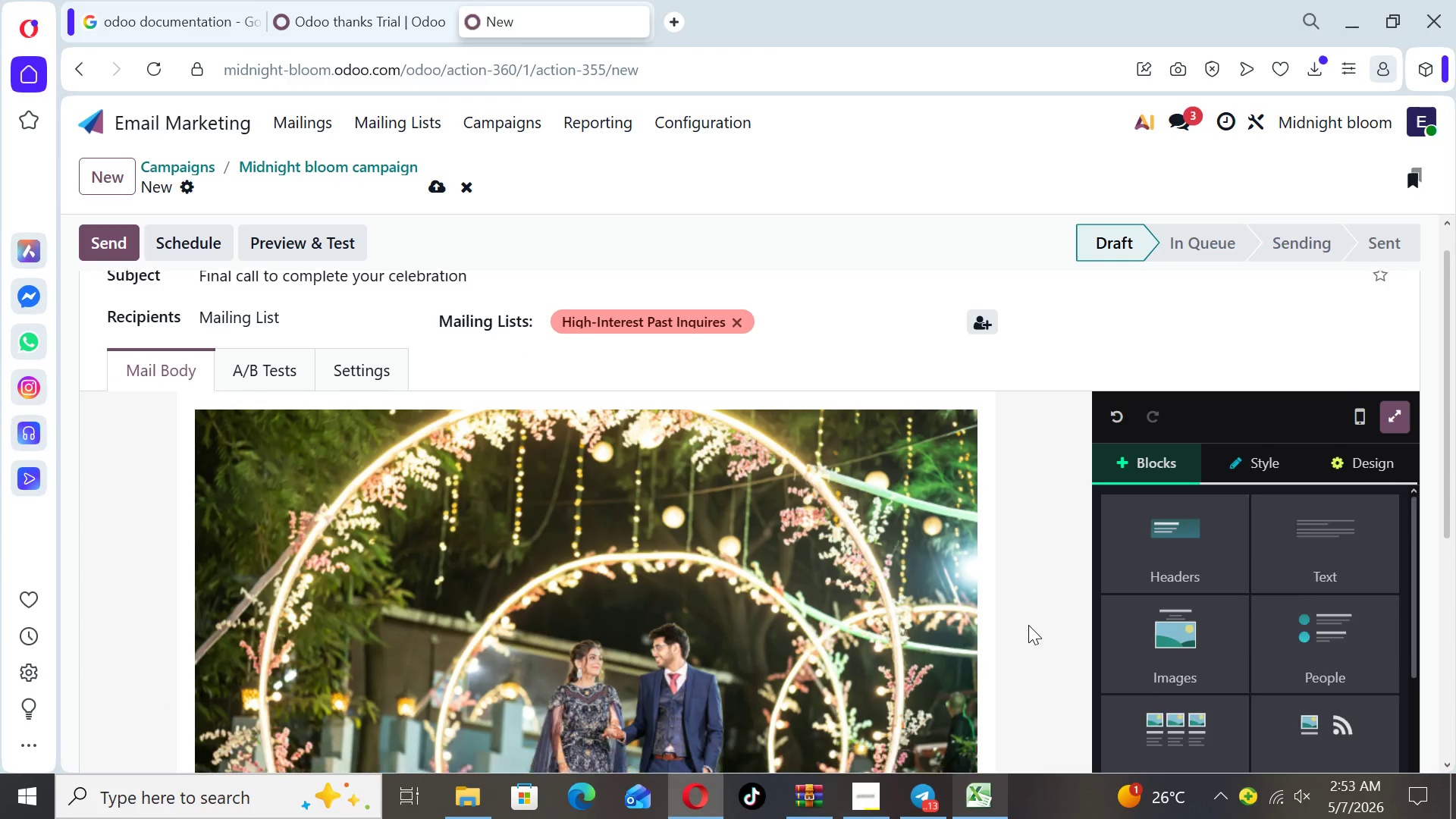 
key(ArrowDown)
 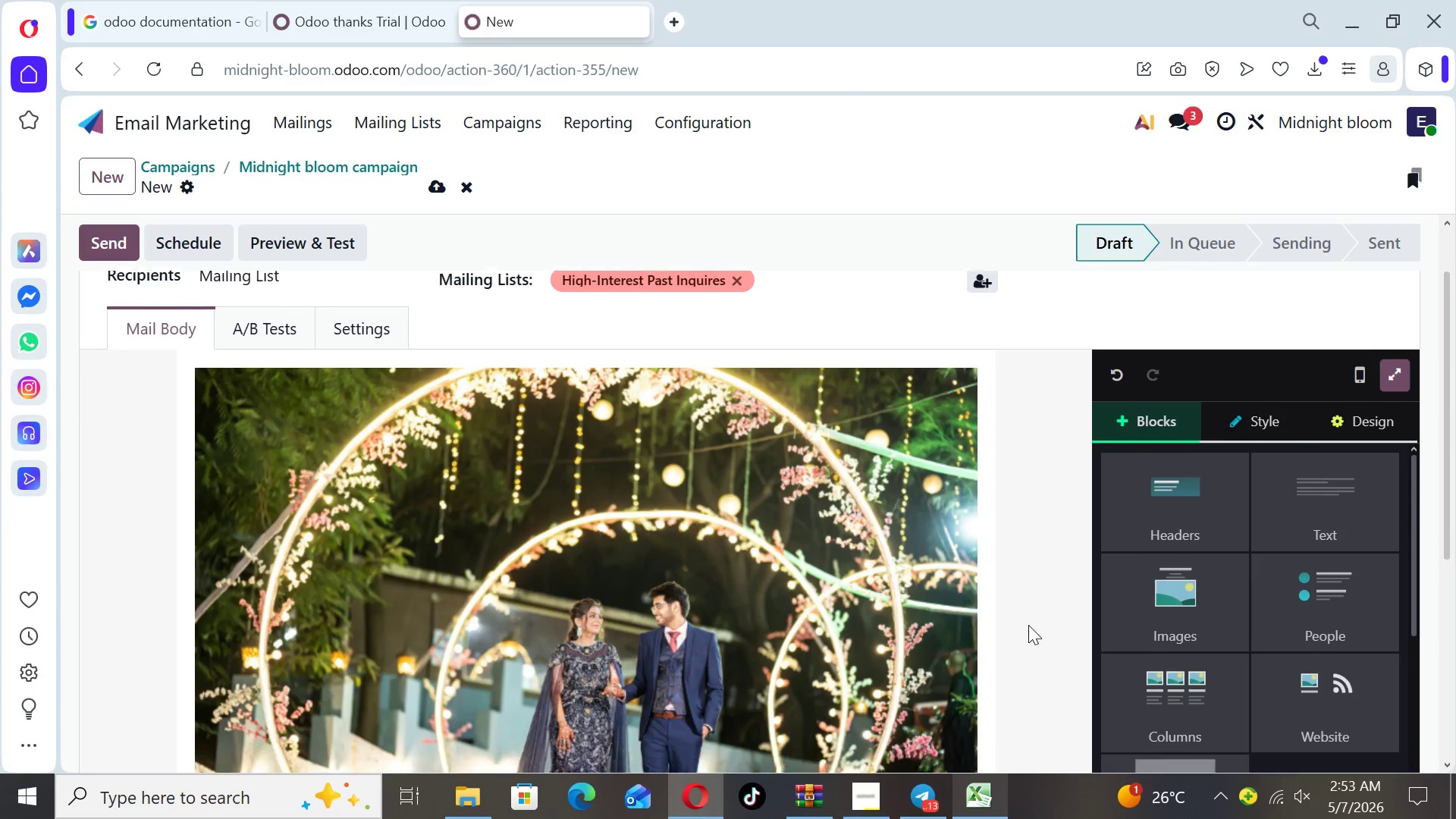 
key(ArrowDown)
 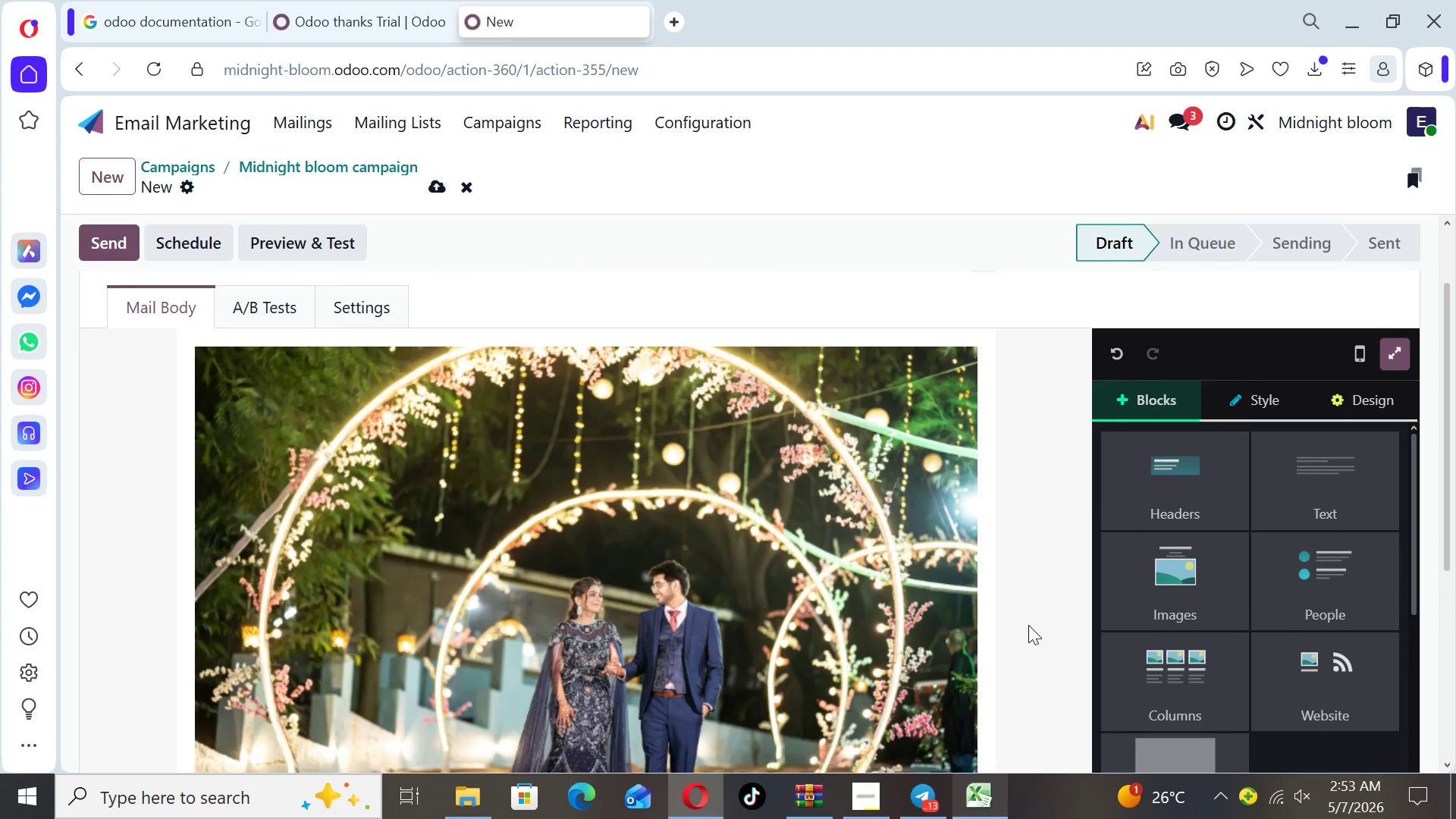 
key(ArrowDown)
 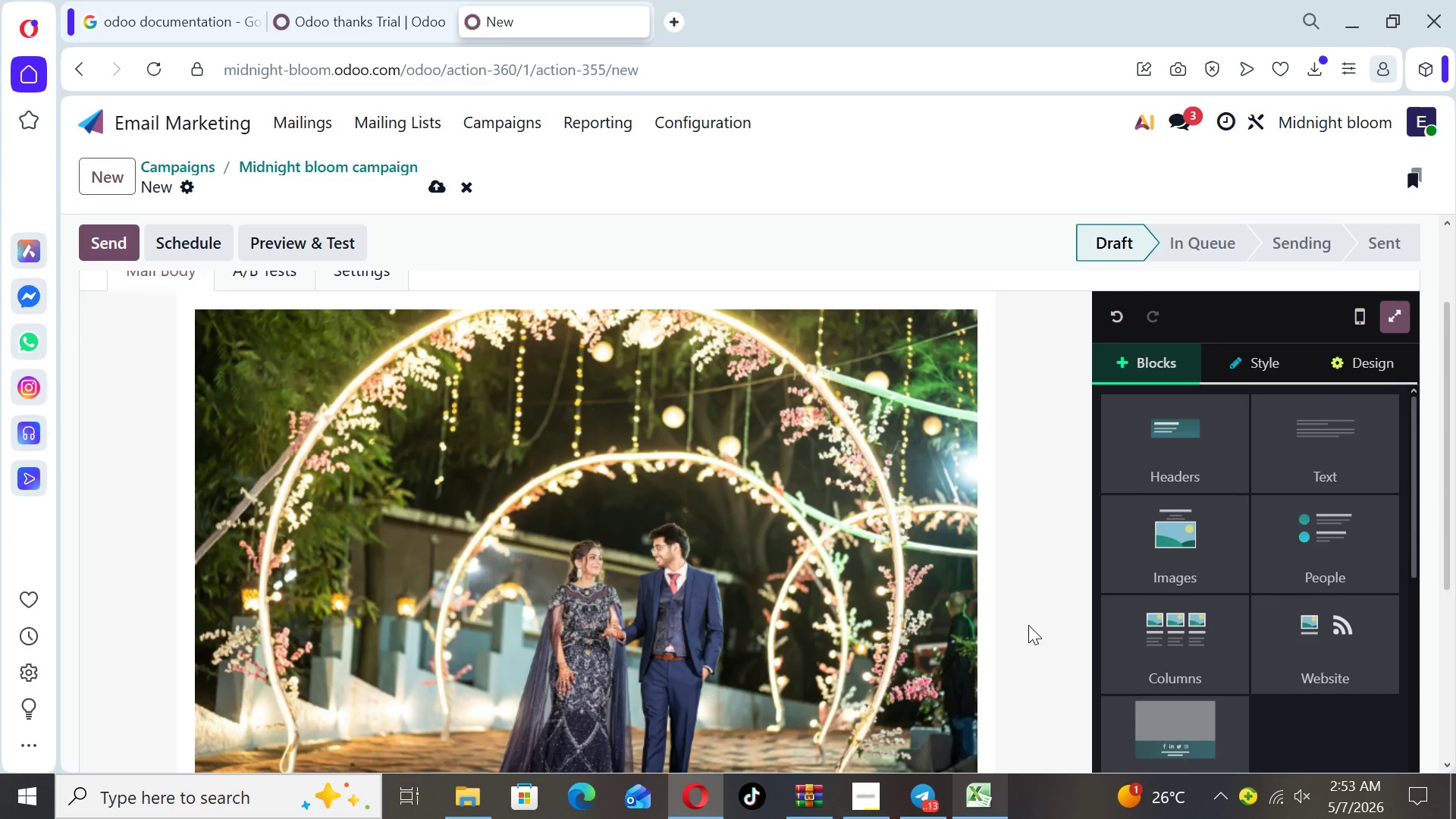 
key(ArrowDown)
 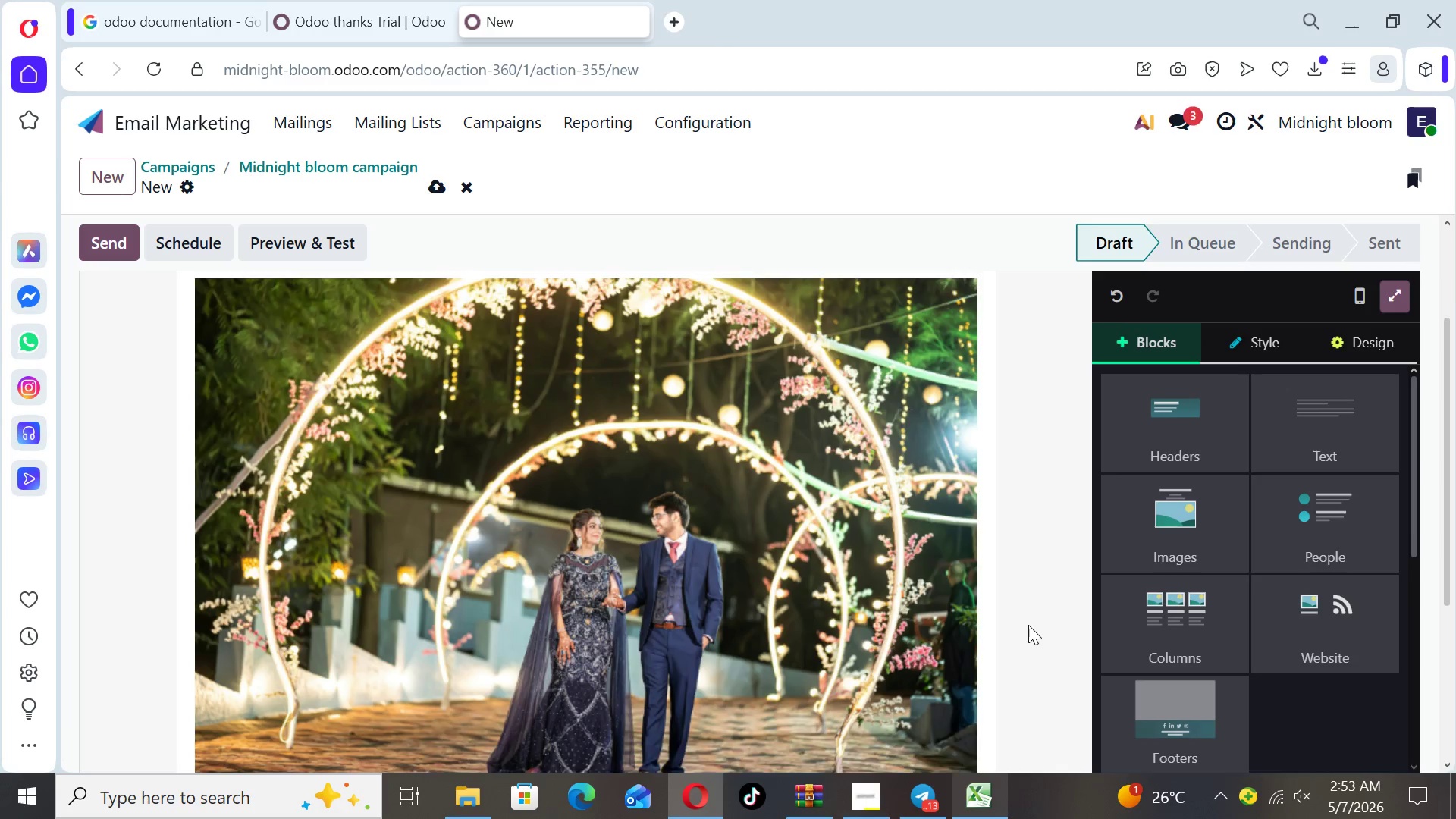 
key(ArrowDown)
 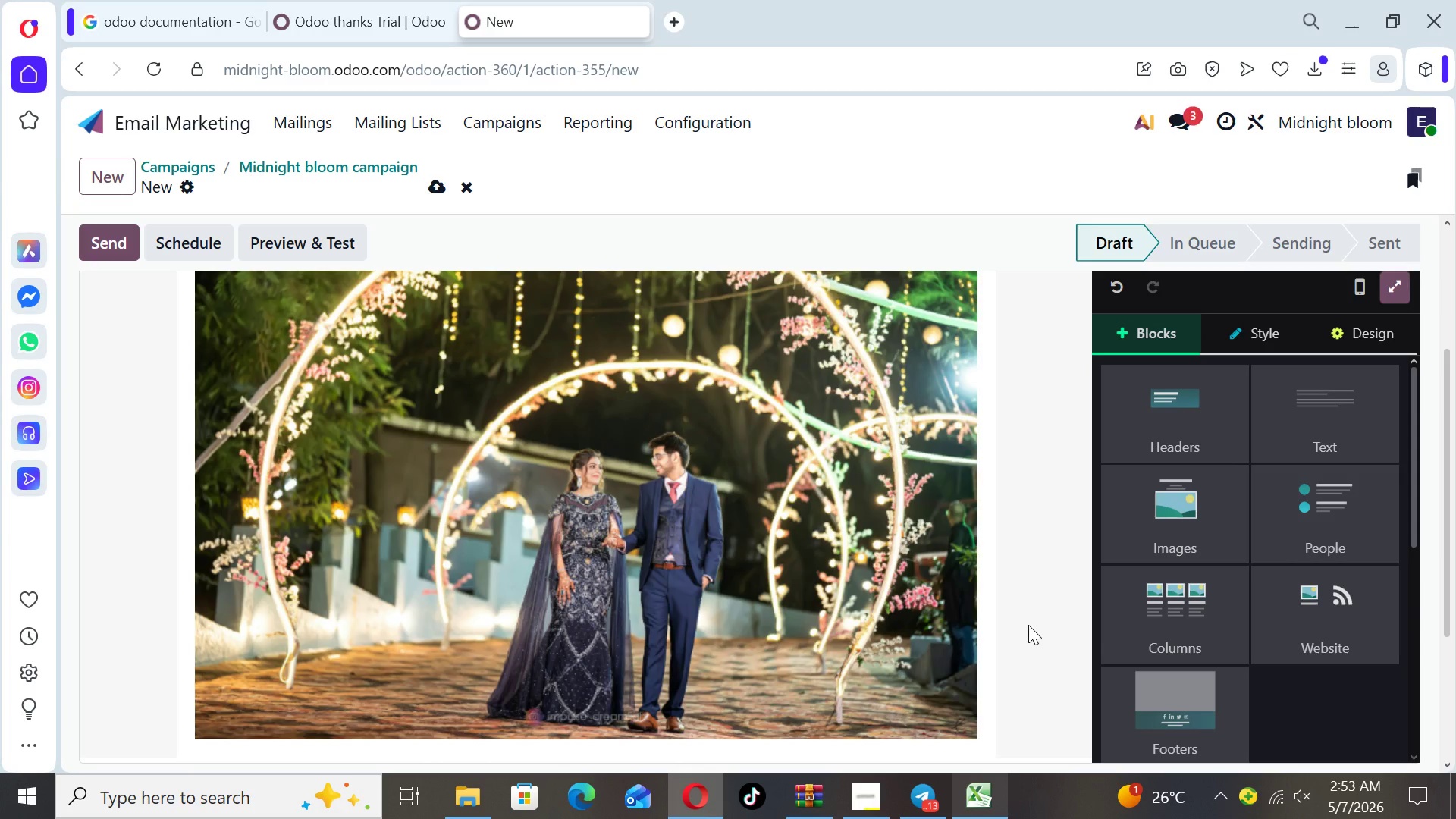 
key(ArrowUp)
 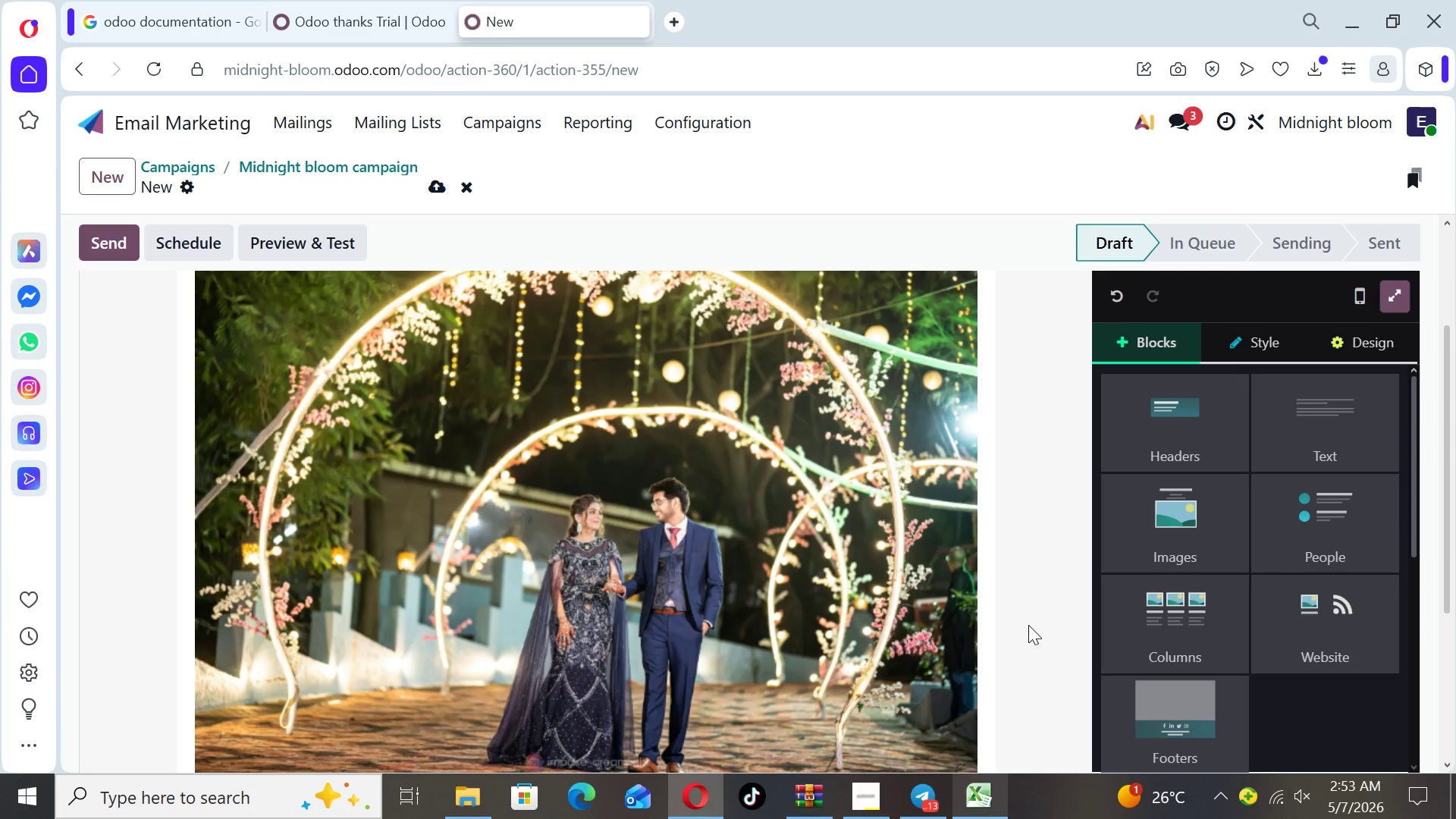 
key(ArrowUp)
 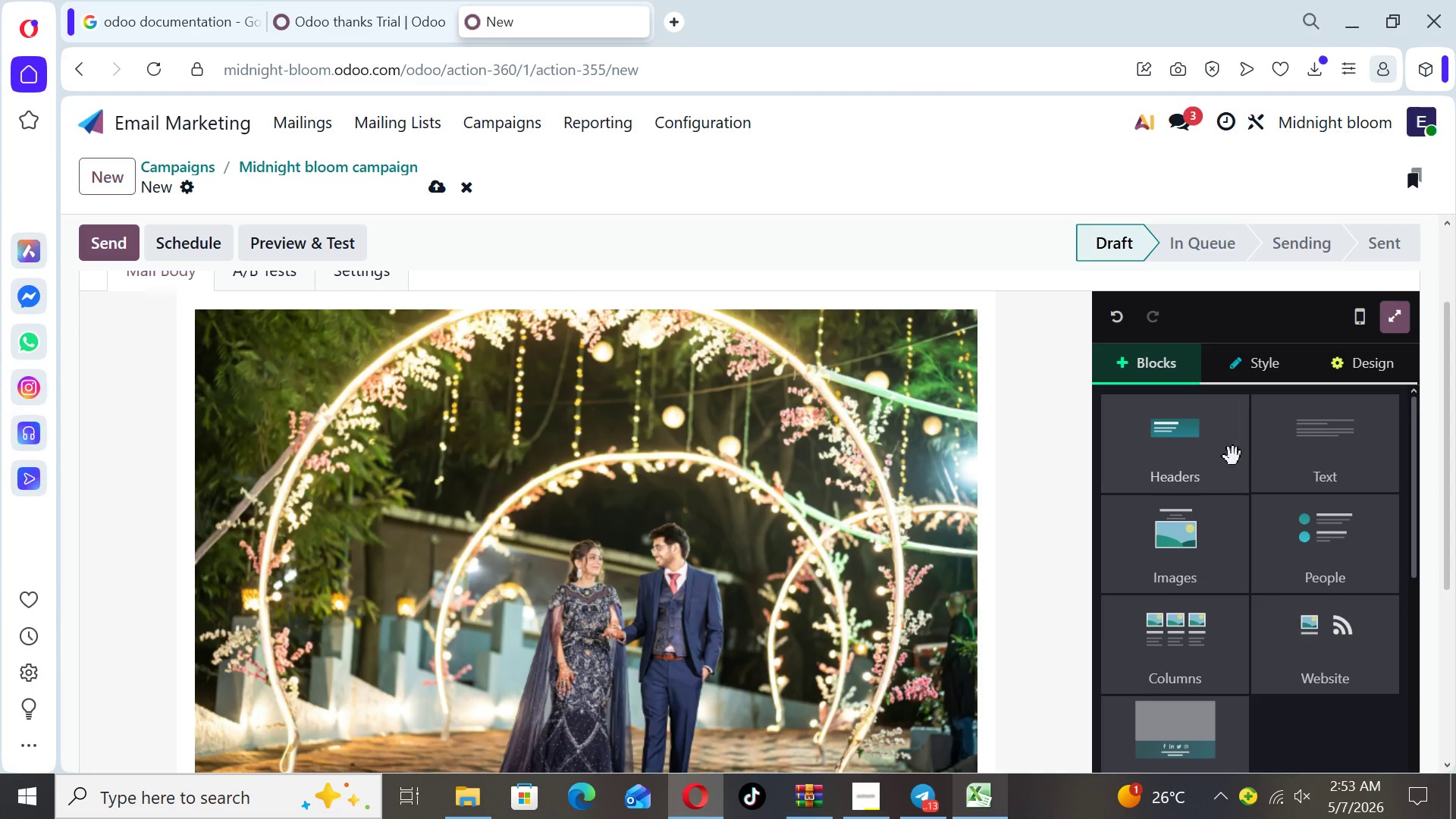 
left_click([1310, 455])
 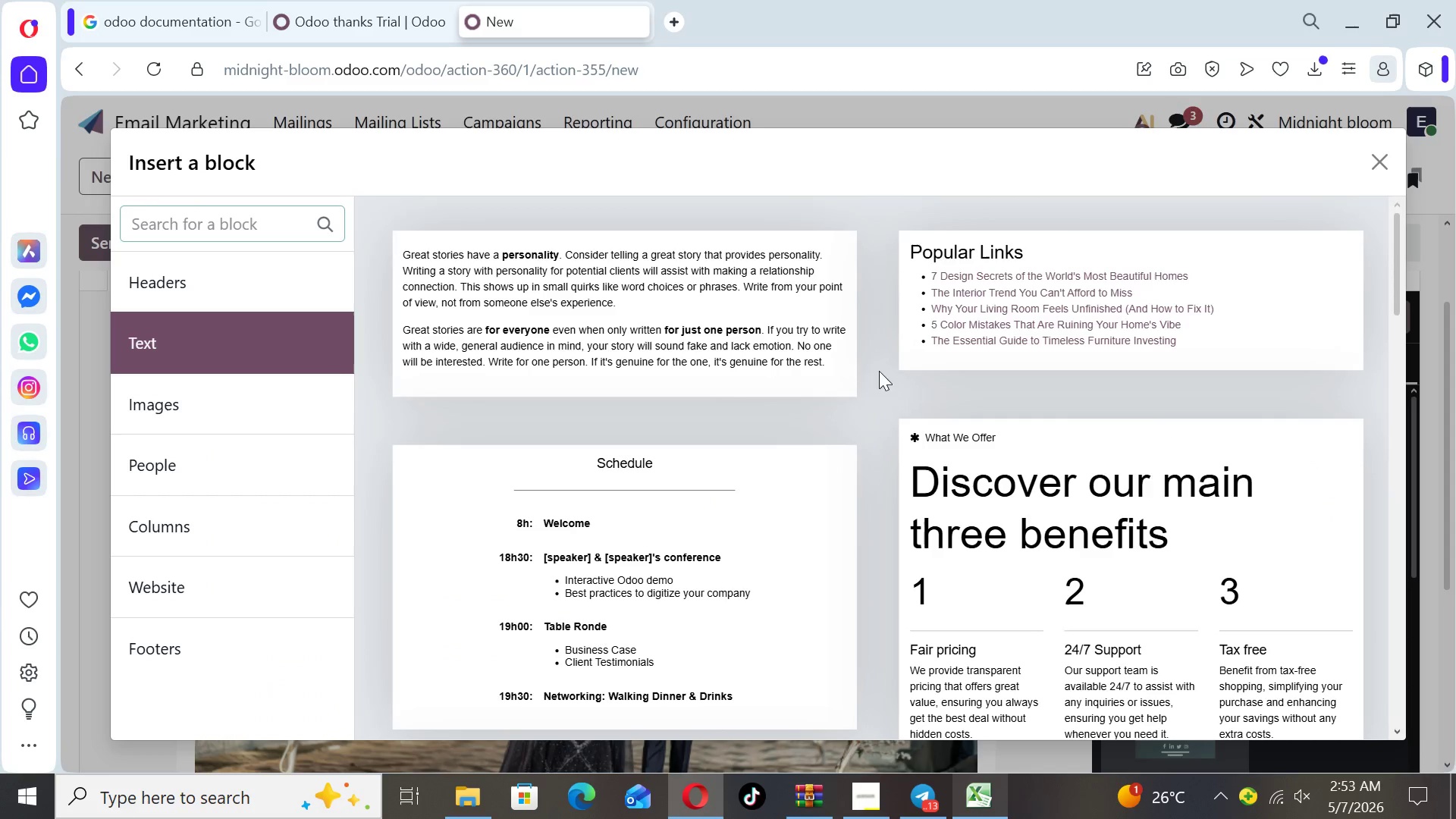 
left_click([802, 337])
 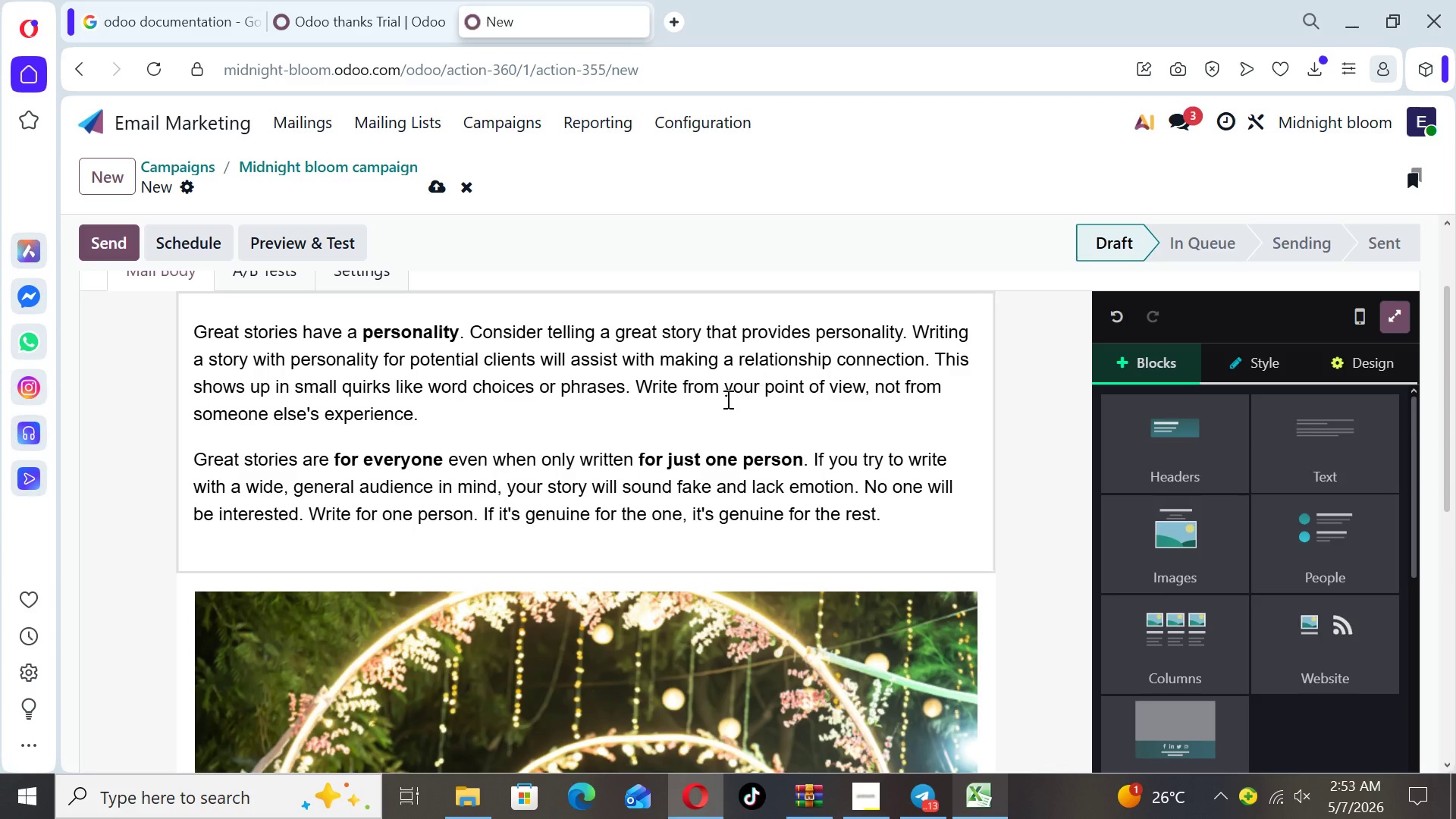 
left_click([674, 410])
 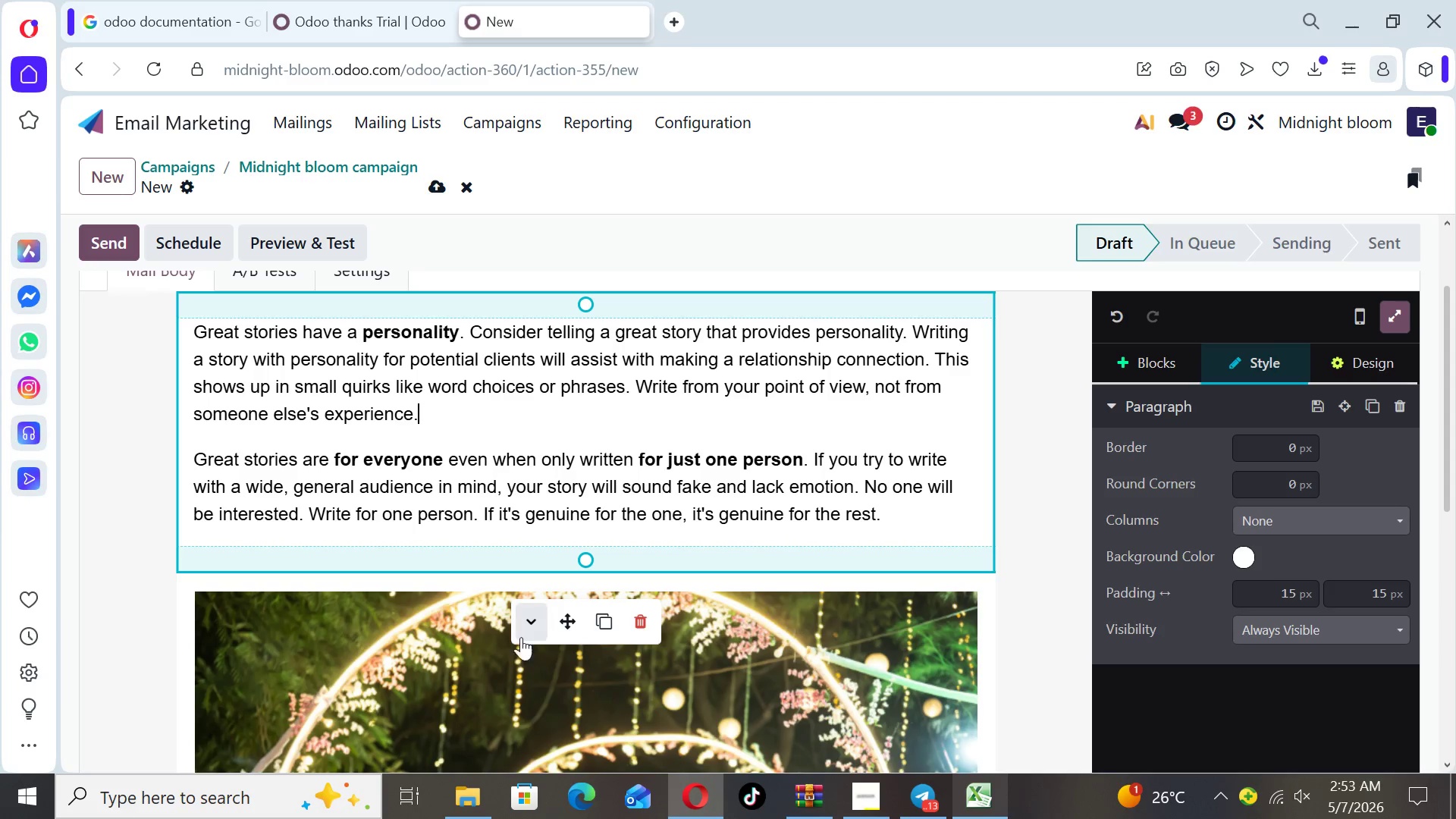 
left_click([526, 632])
 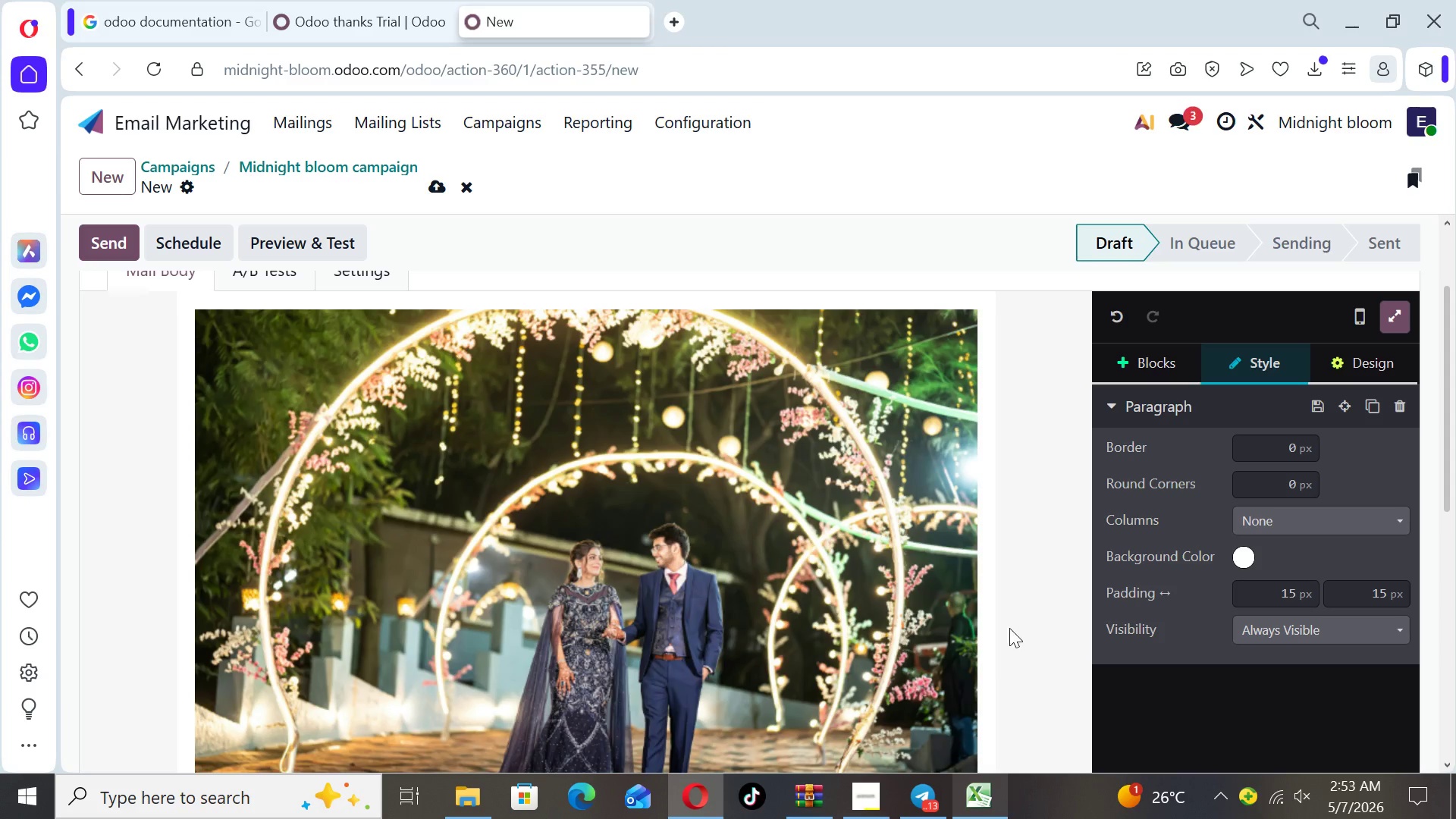 
left_click([1024, 621])
 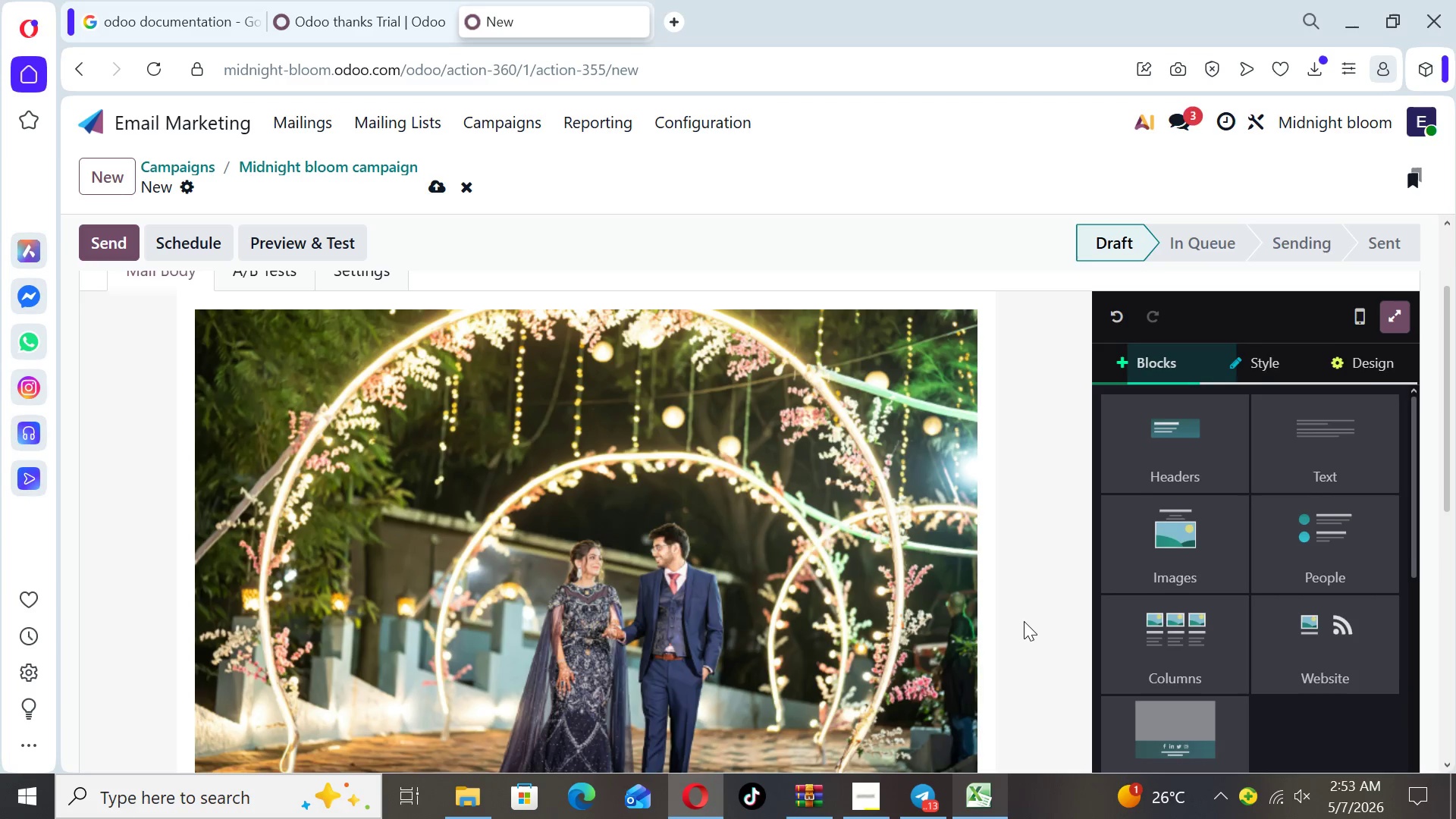 
key(ArrowDown)
 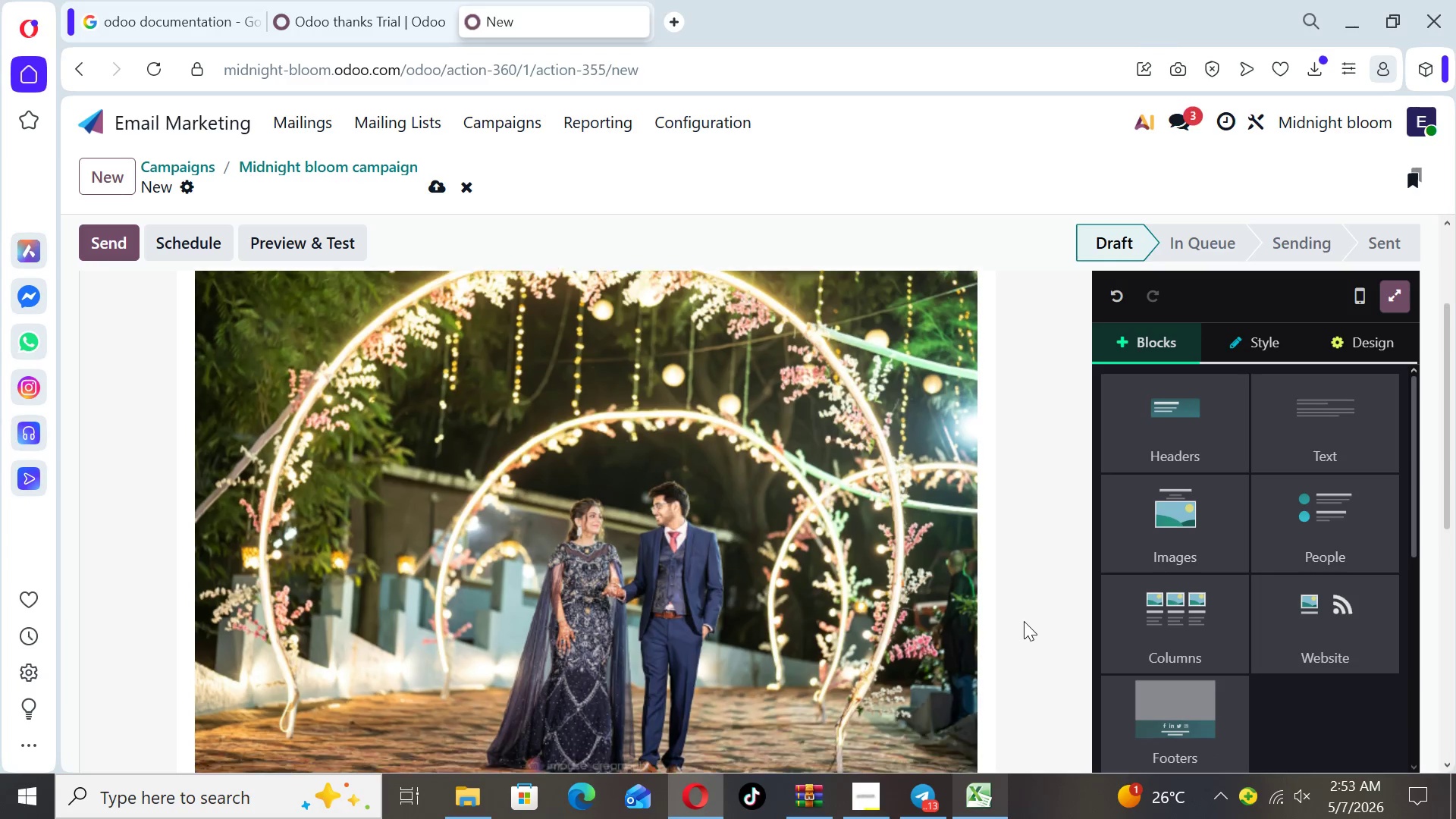 
key(ArrowDown)
 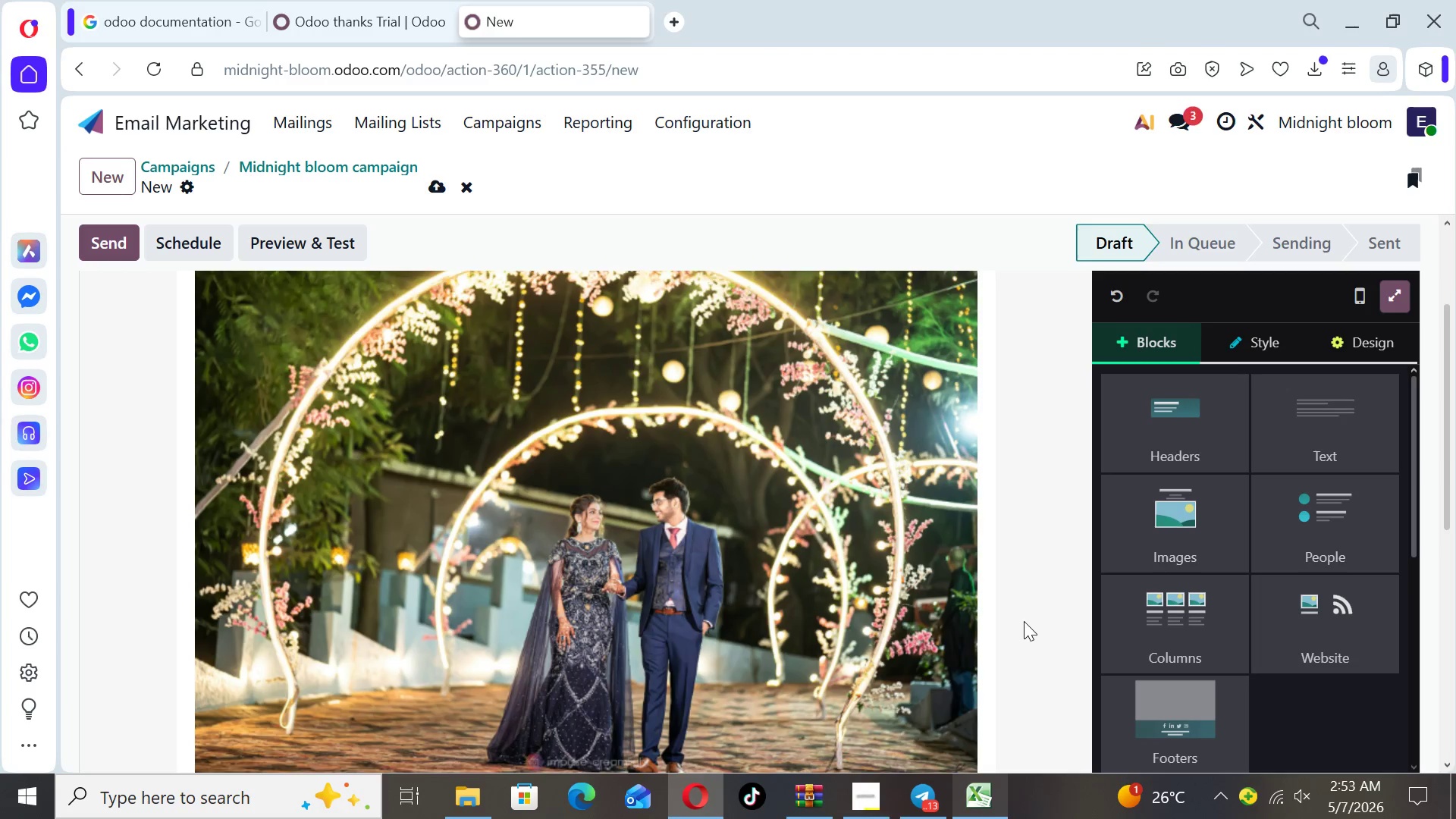 
key(ArrowDown)
 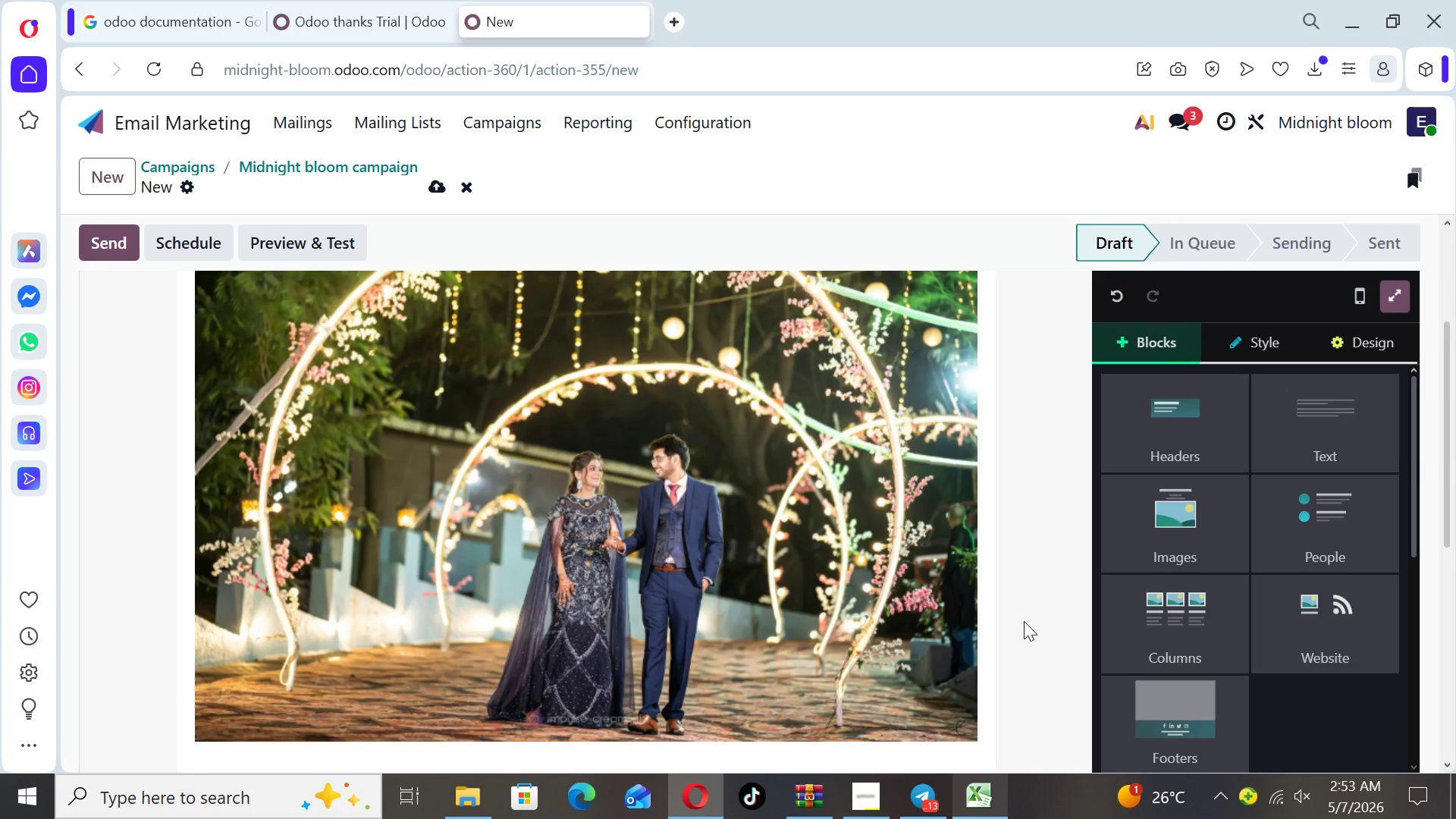 
key(ArrowDown)
 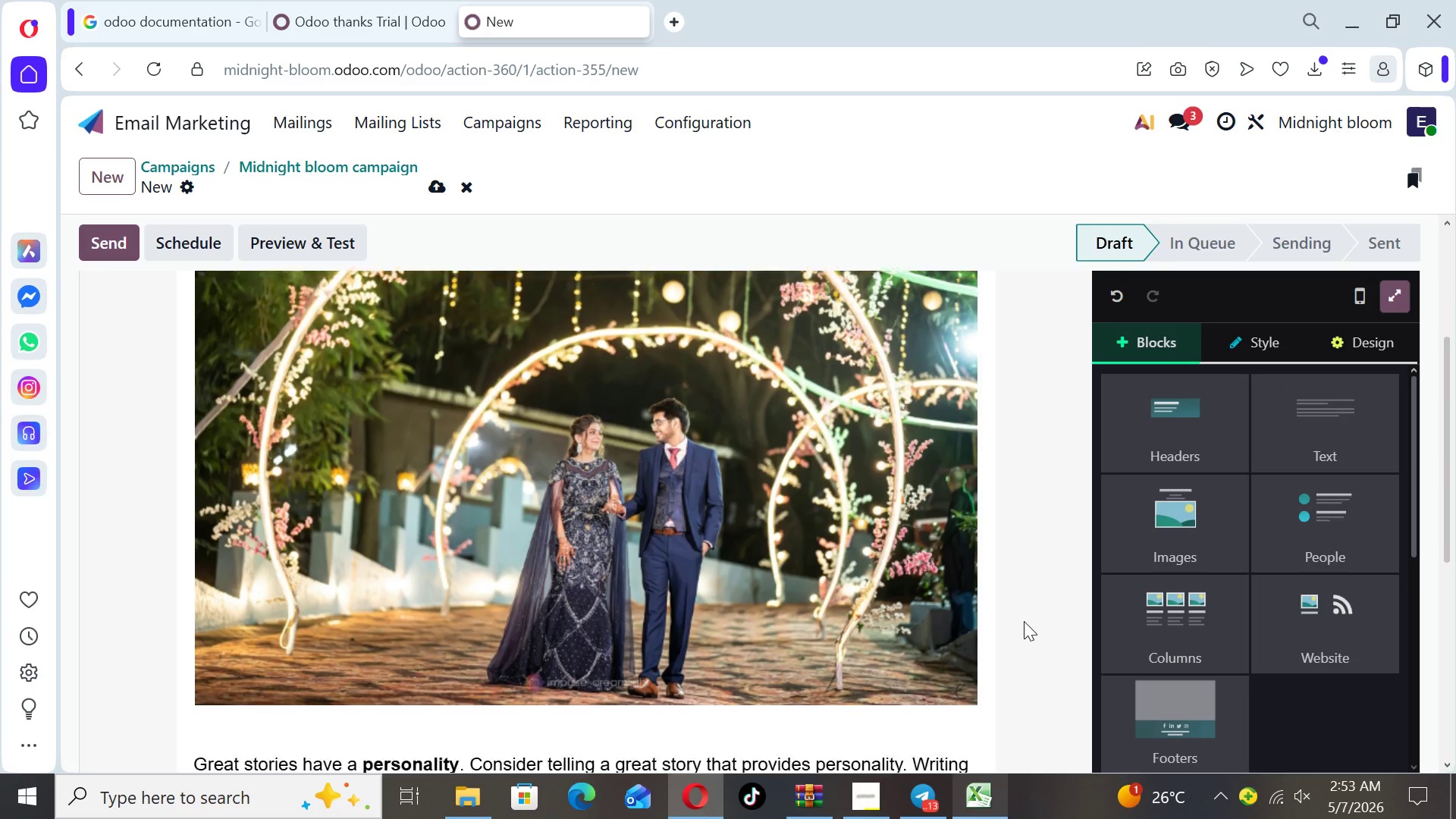 
key(ArrowDown)
 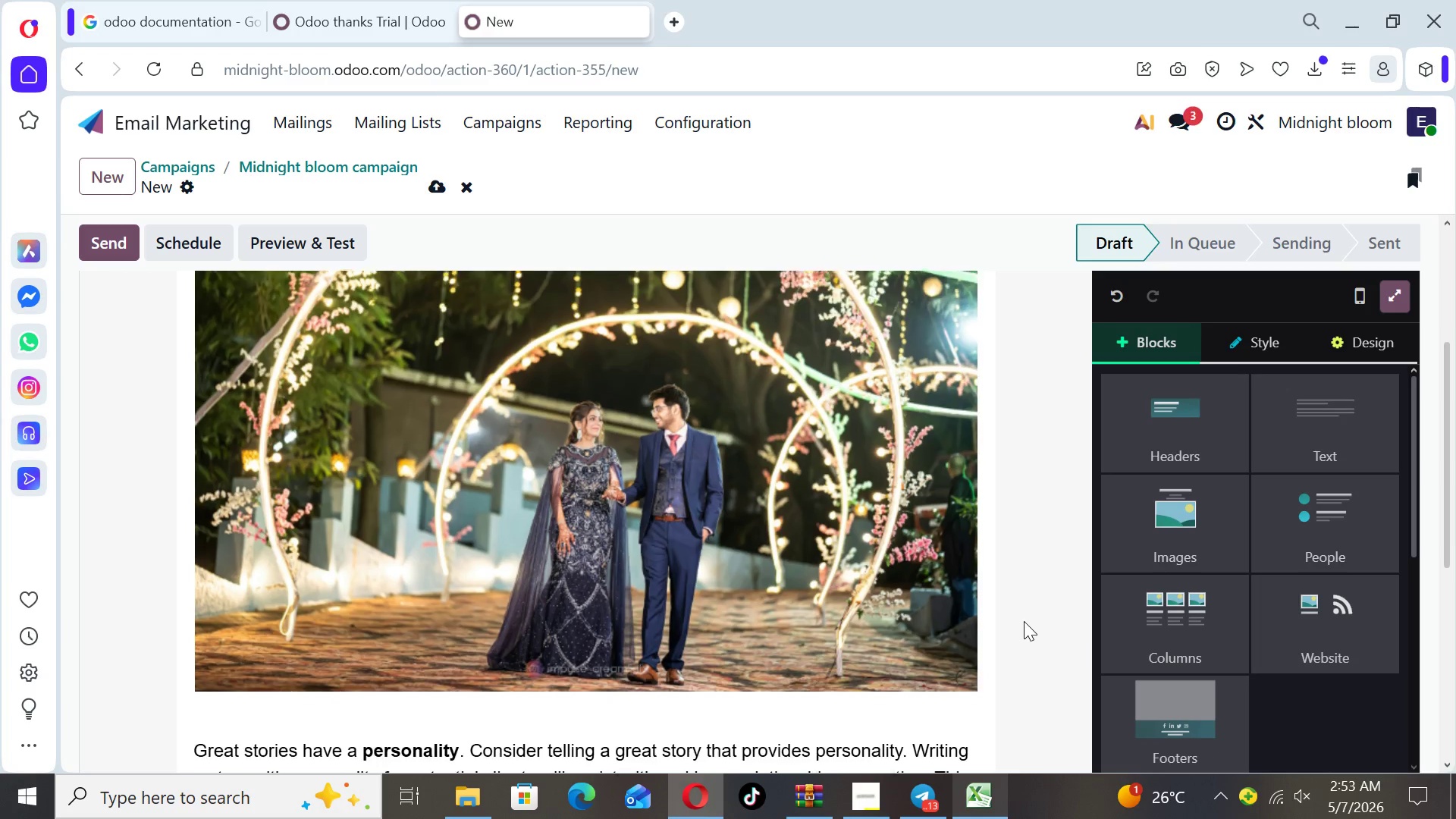 
key(ArrowDown)
 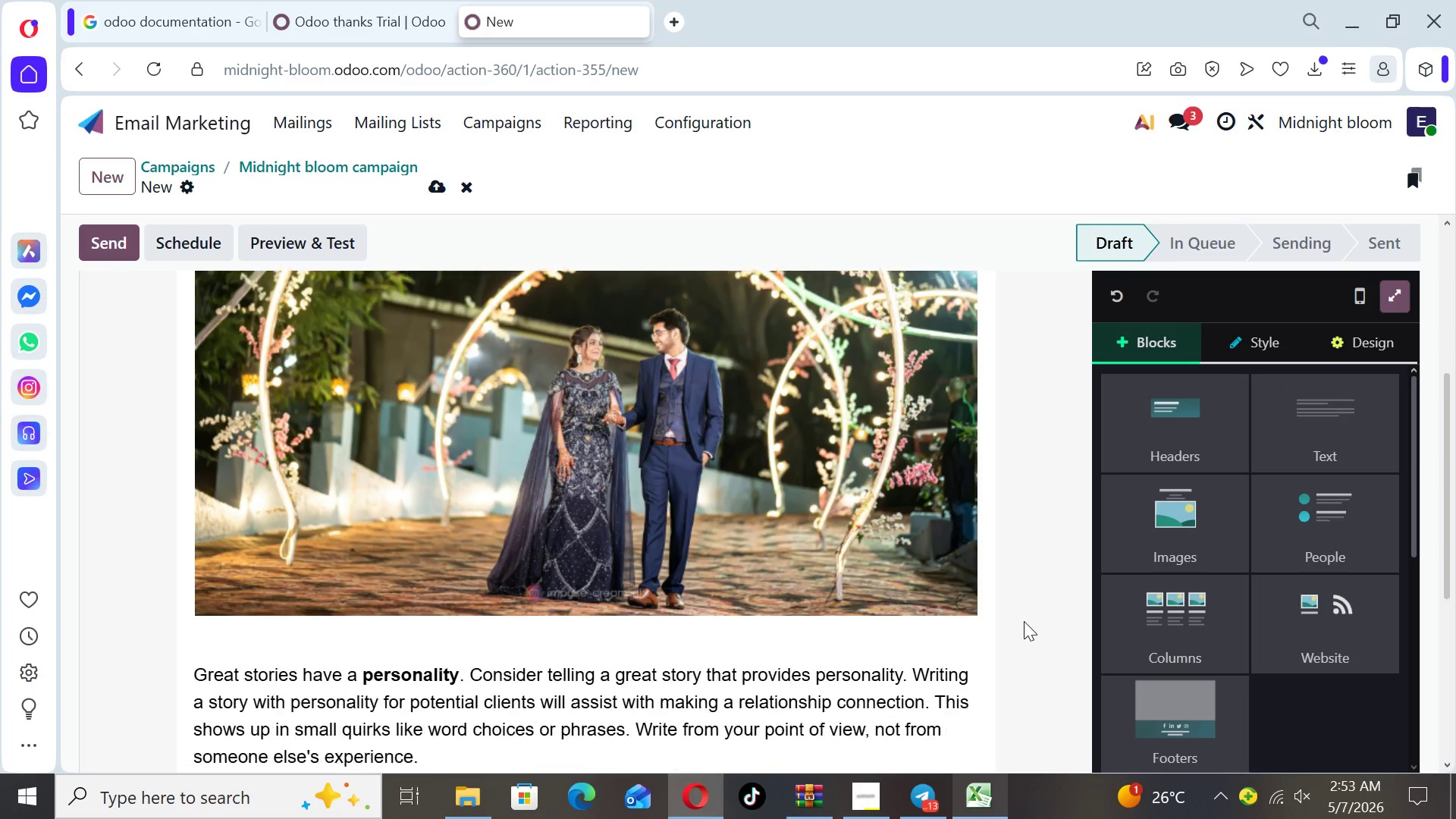 
key(ArrowDown)
 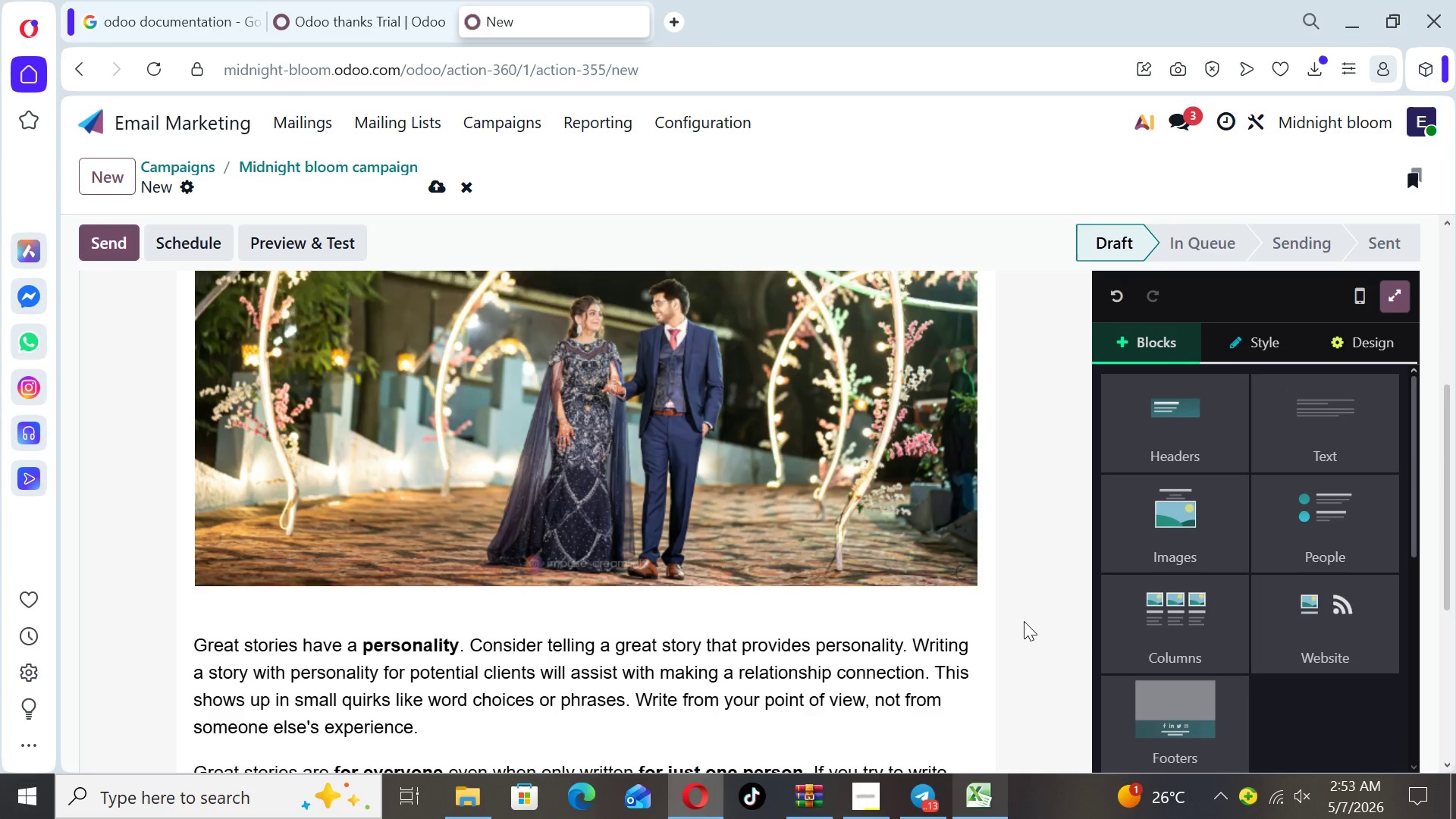 
key(ArrowDown)
 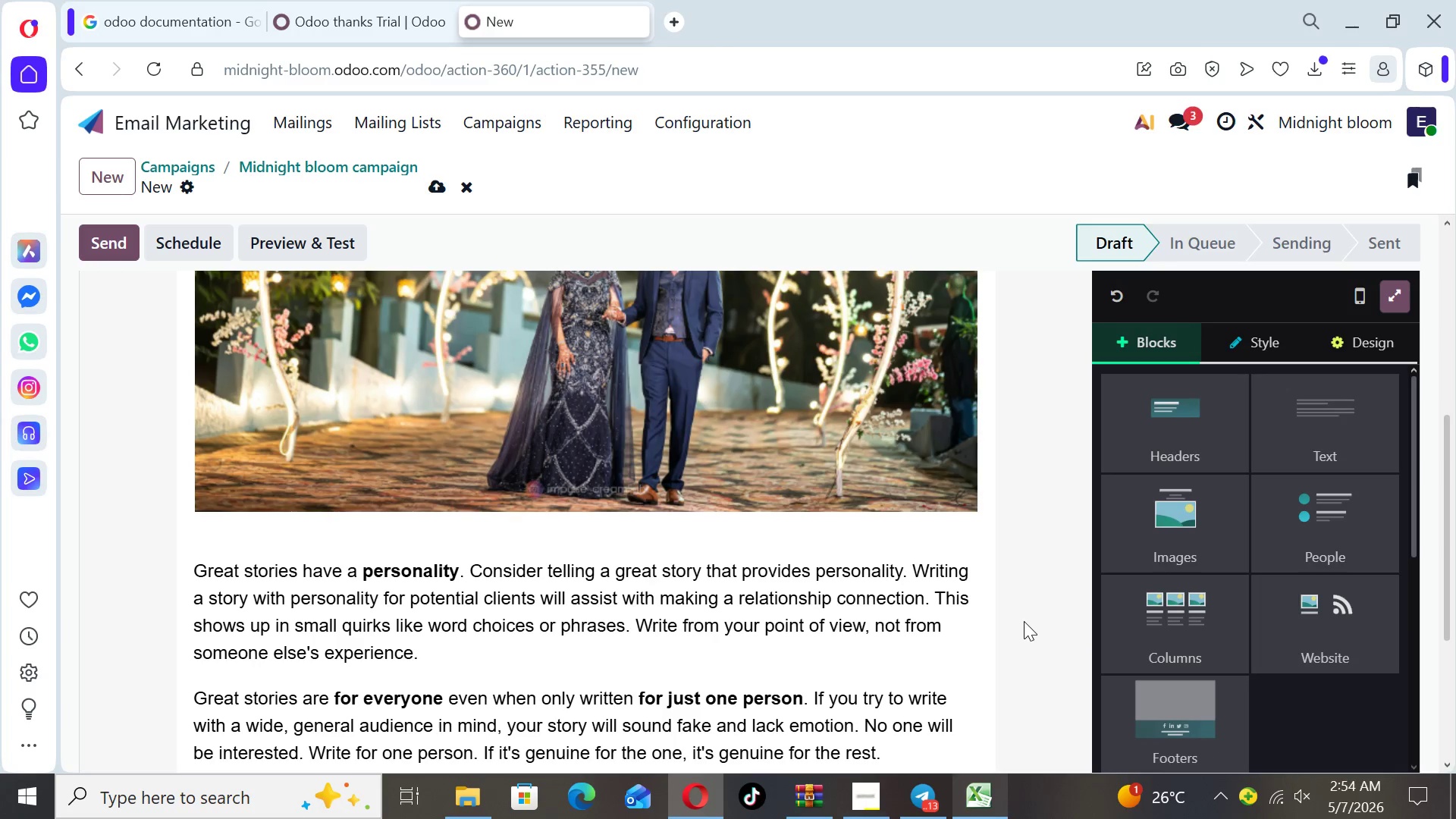 
key(ArrowDown)
 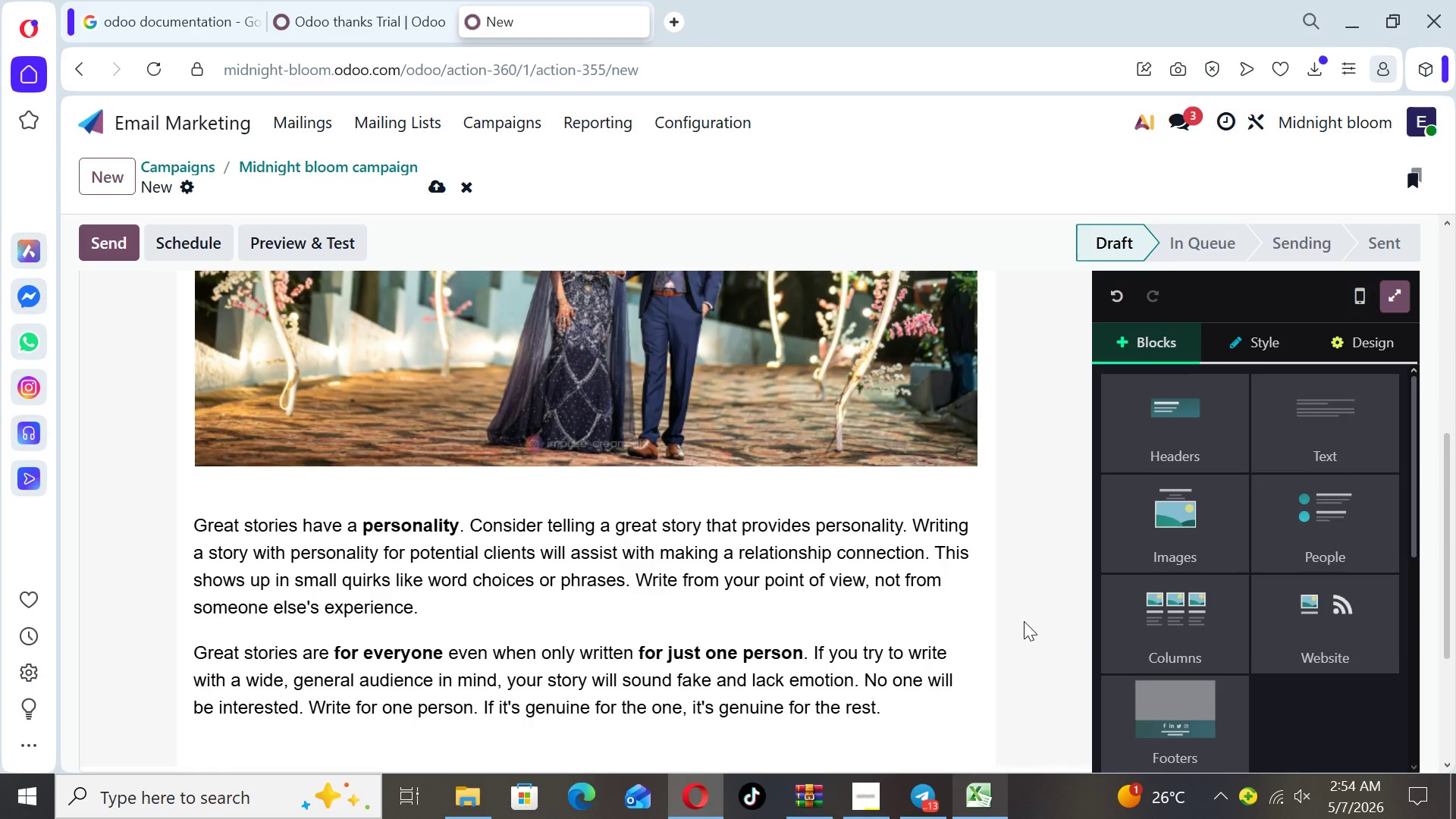 
key(ArrowDown)
 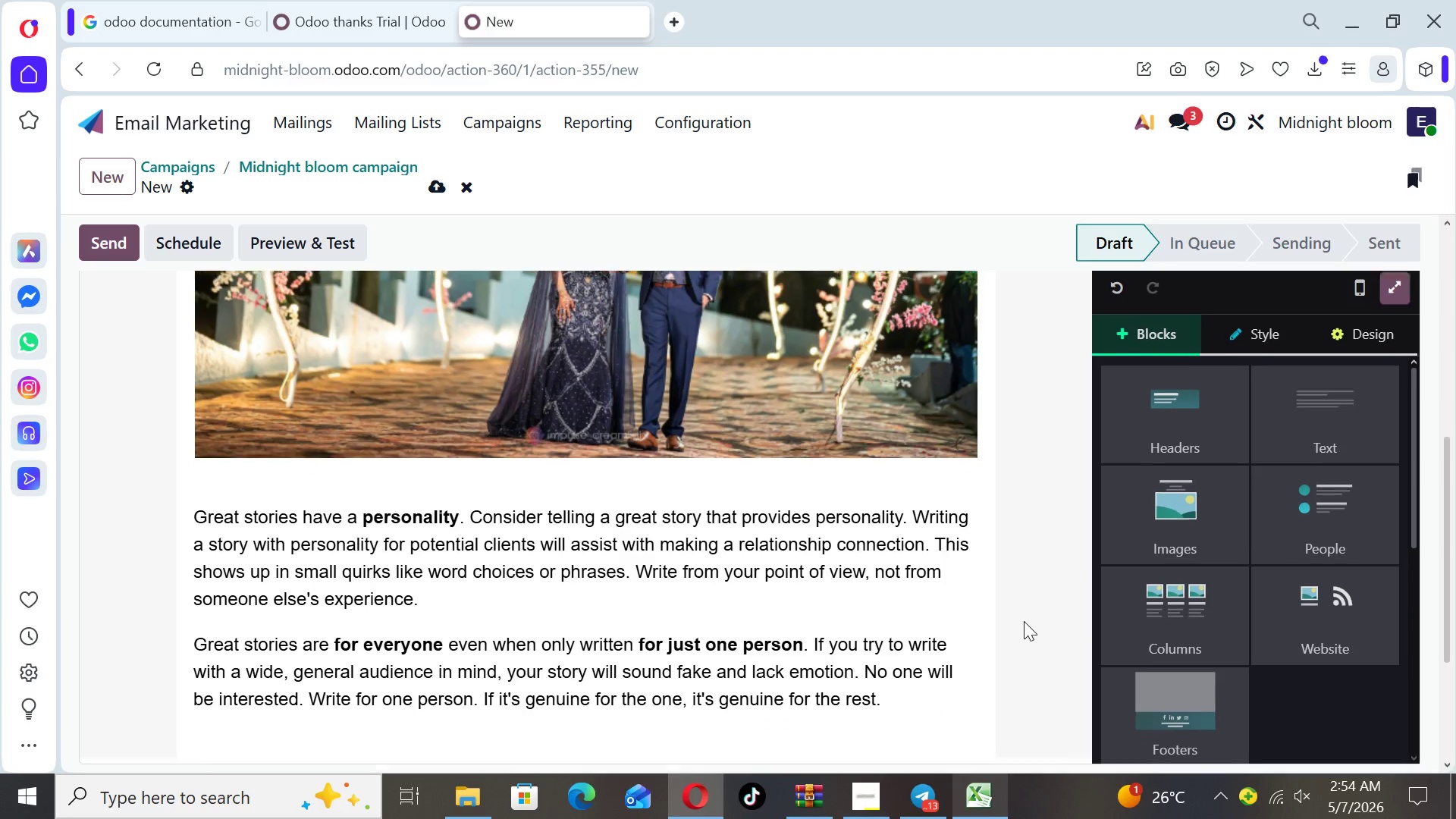 
key(ArrowDown)
 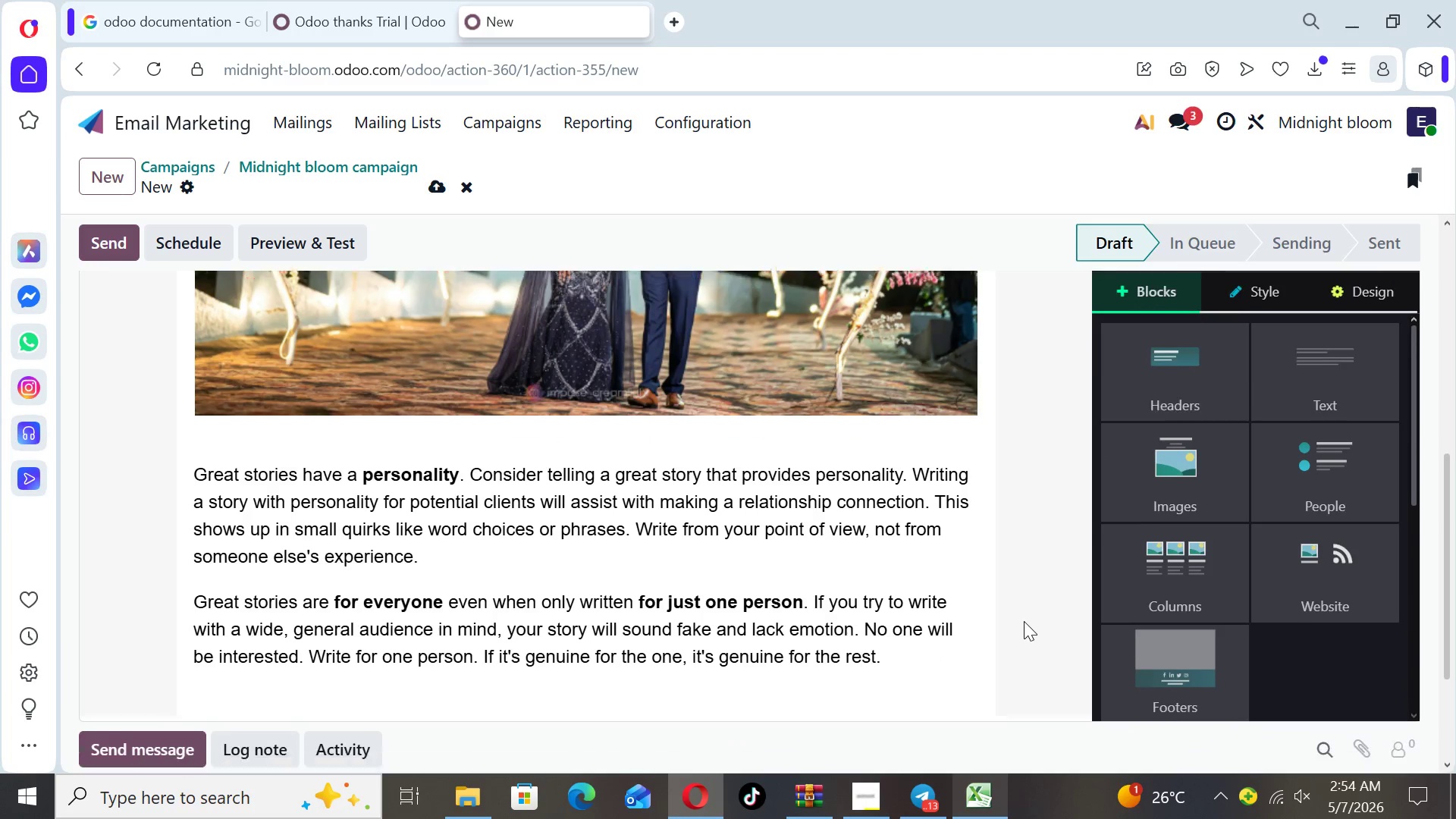 
key(ArrowDown)
 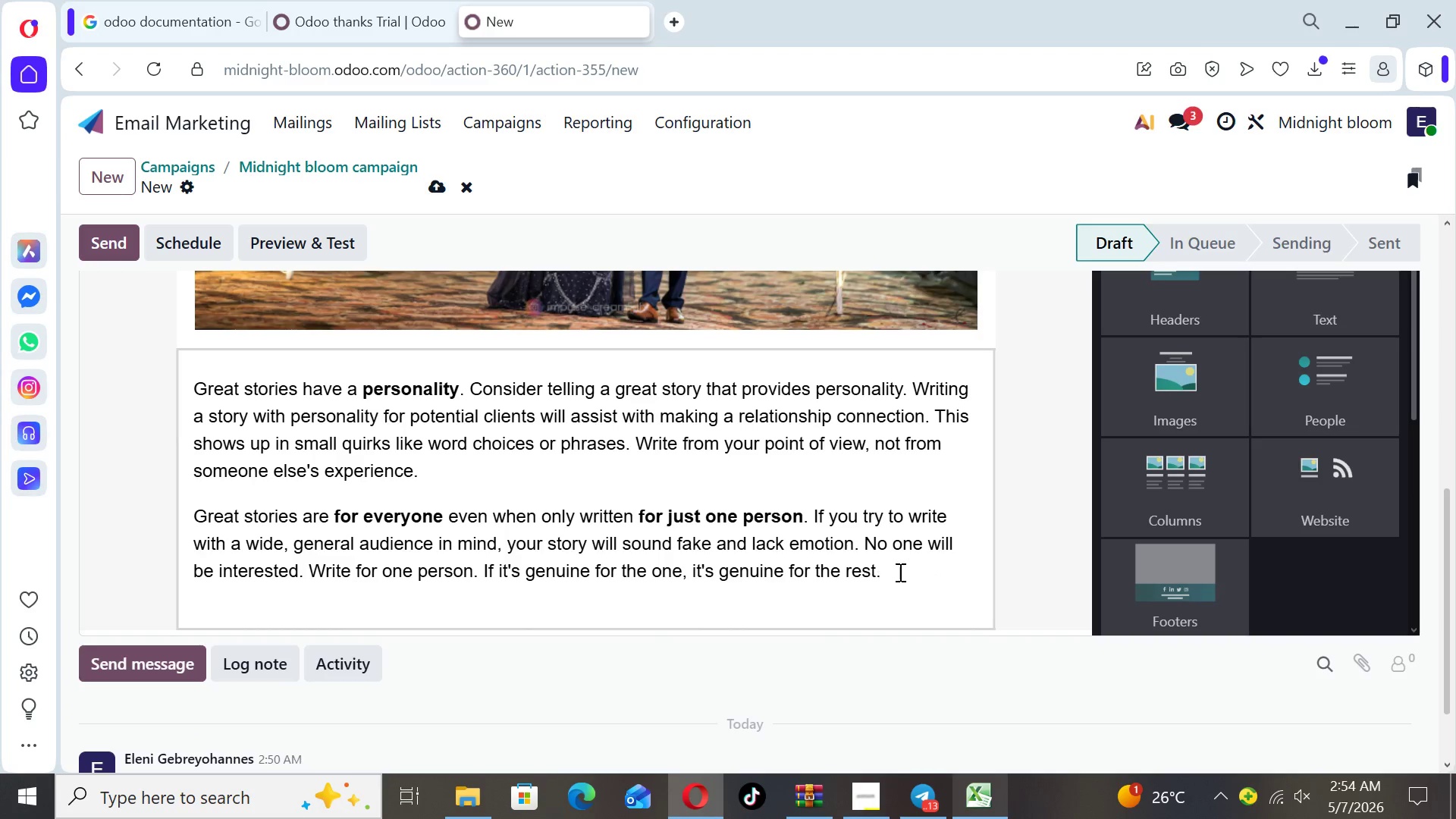 
left_click_drag(start_coordinate=[901, 572], to_coordinate=[185, 362])
 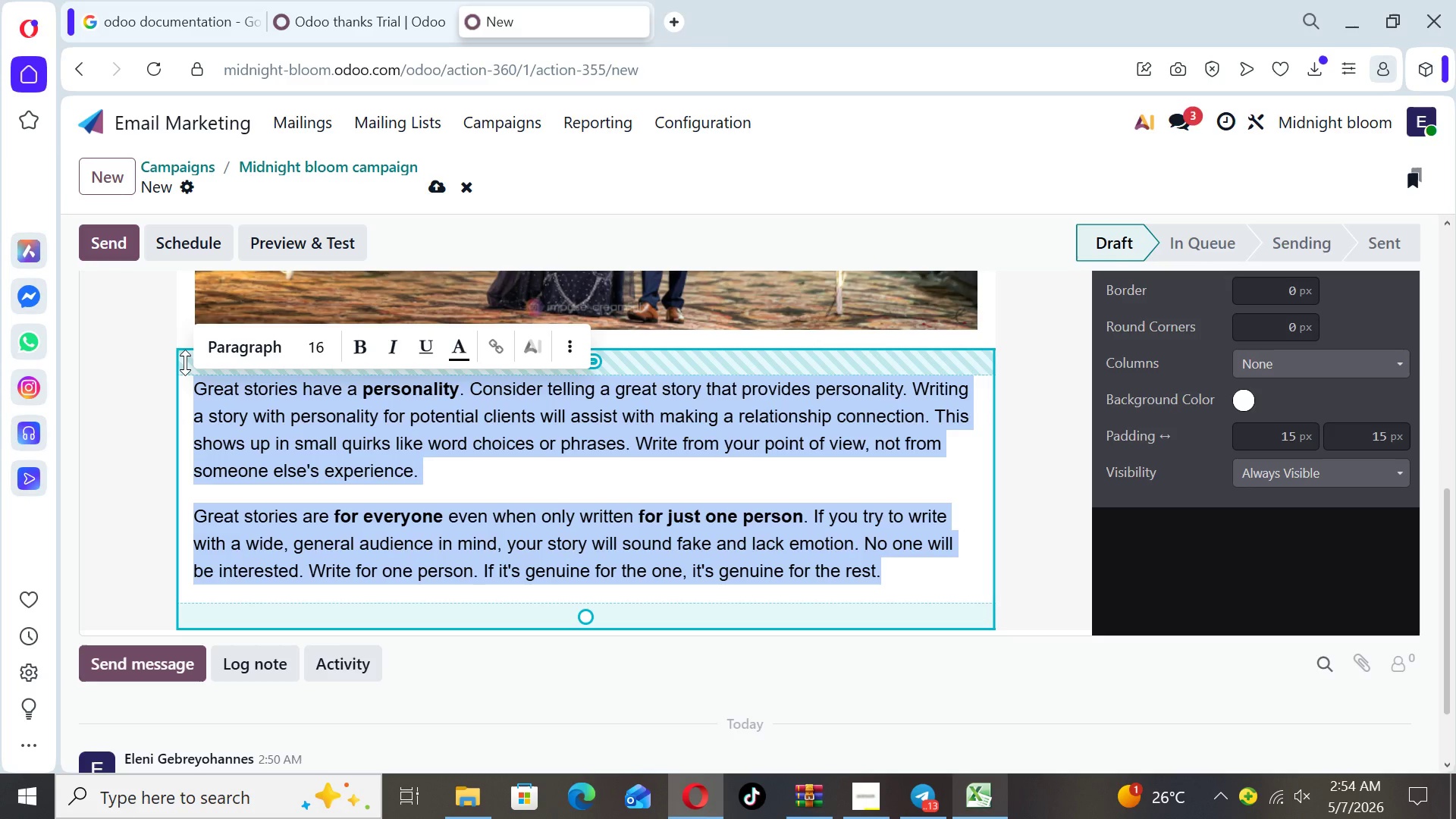 
key(CapsLock)
 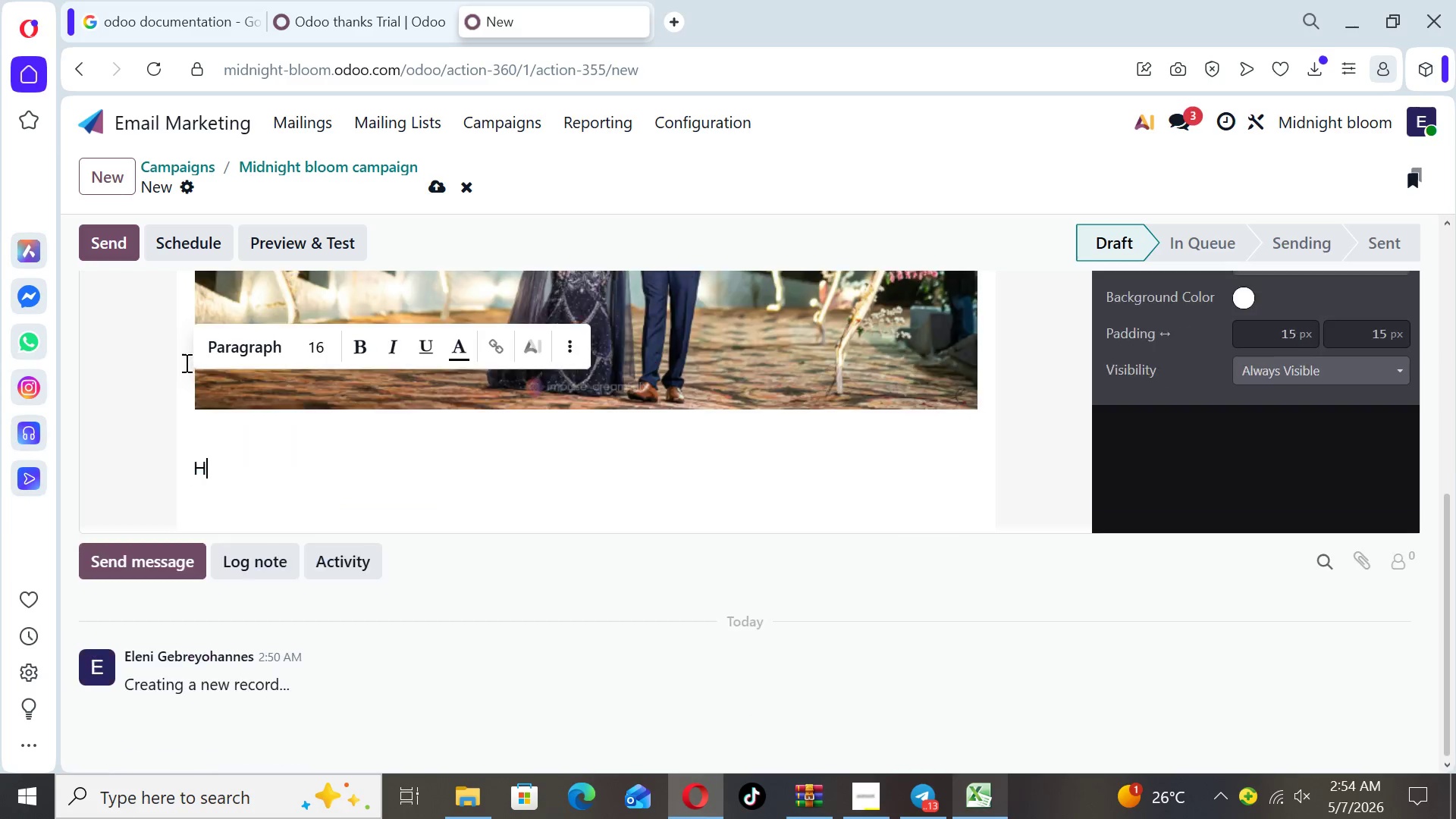 
key(H)
 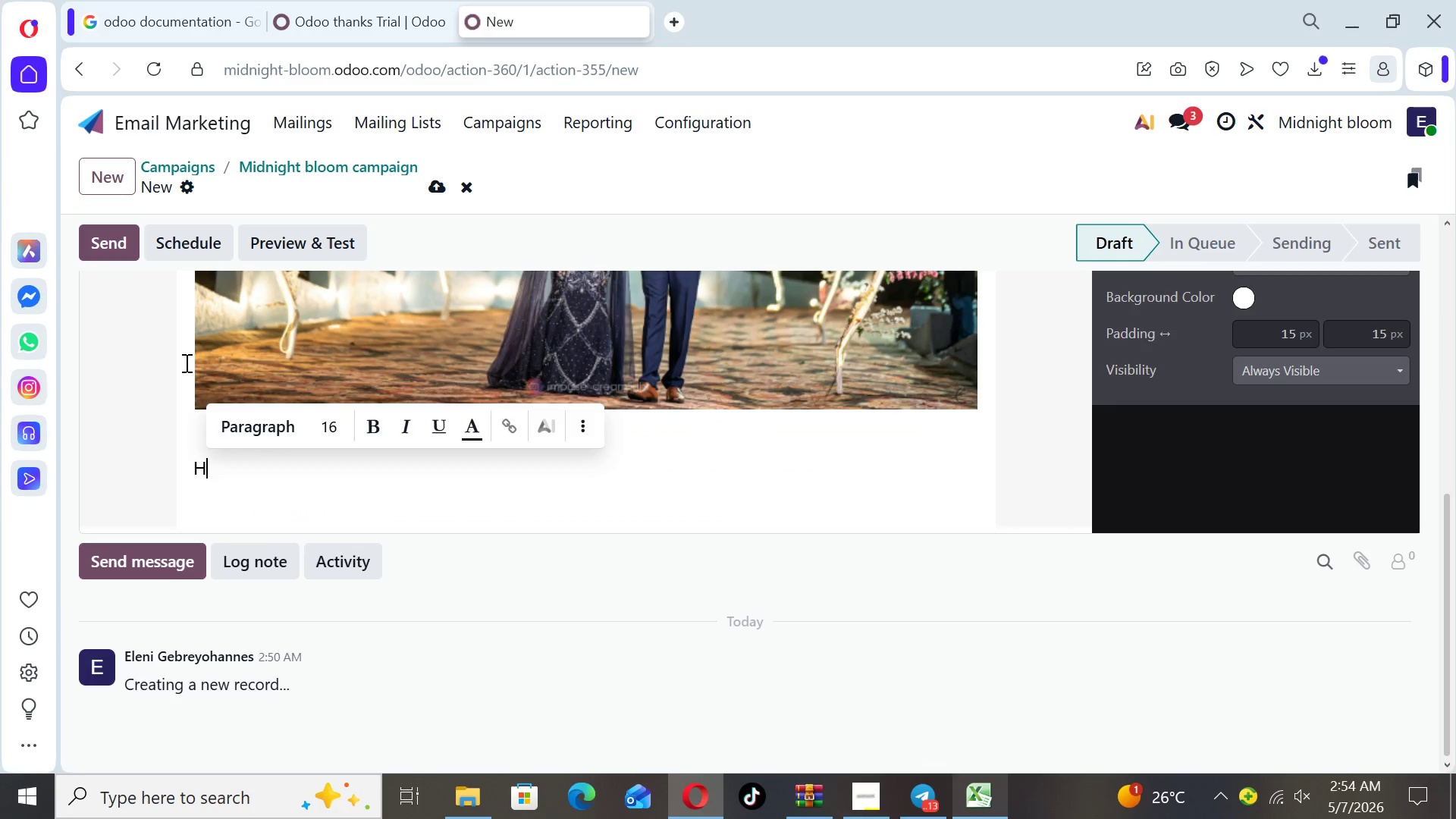 
key(CapsLock)
 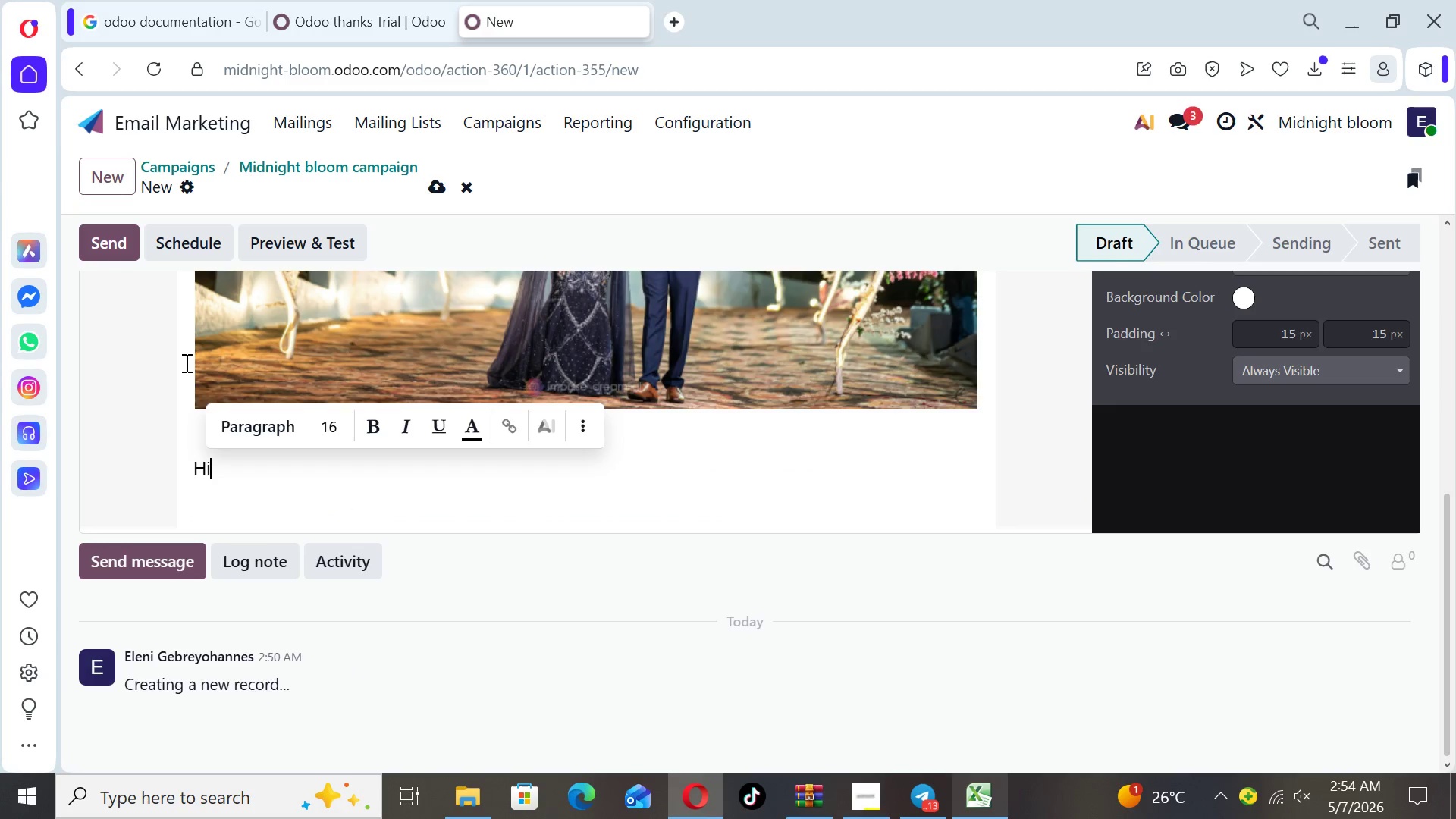 
key(I)
 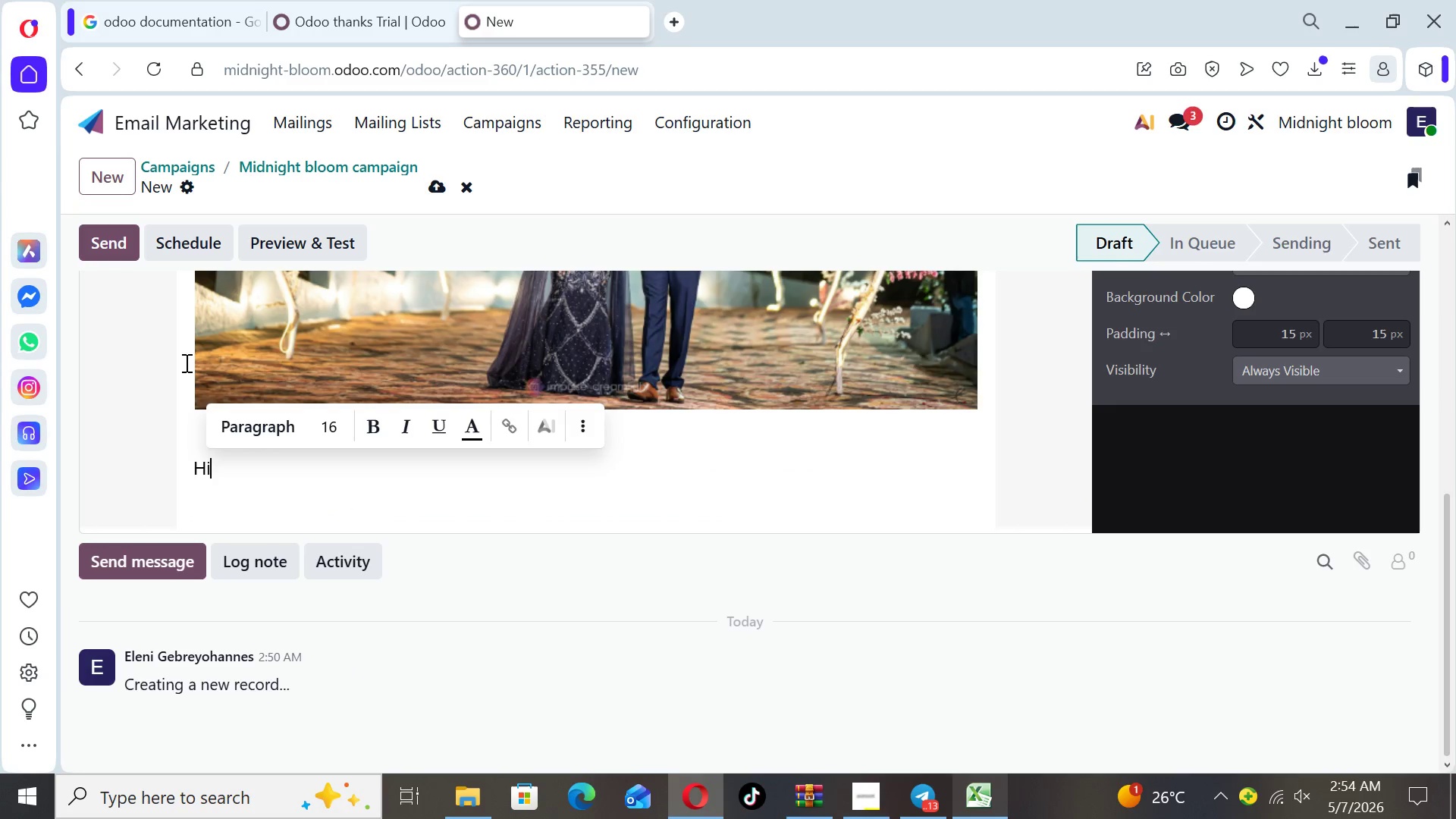 
key(Space)
 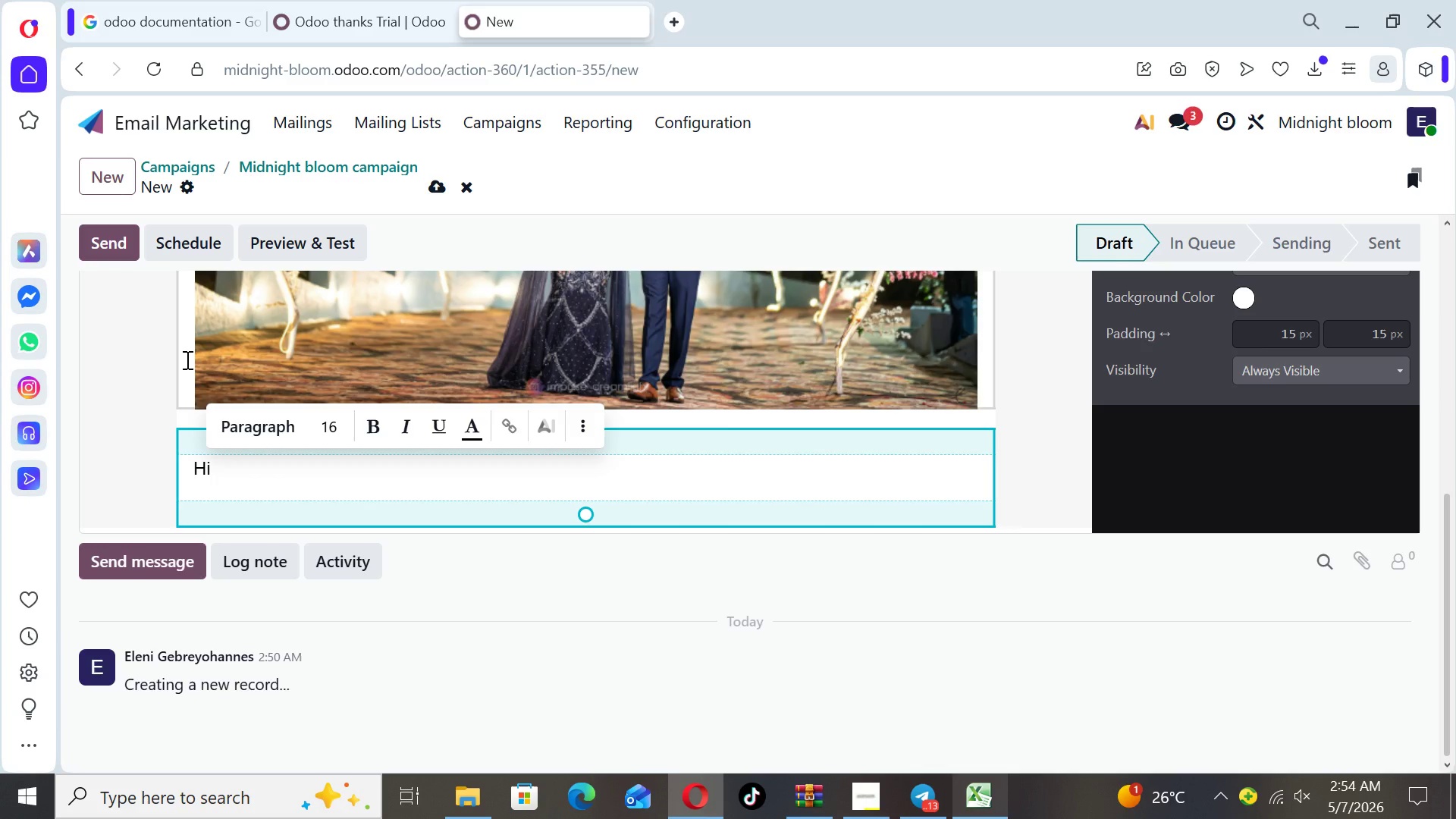 
wait(14.27)
 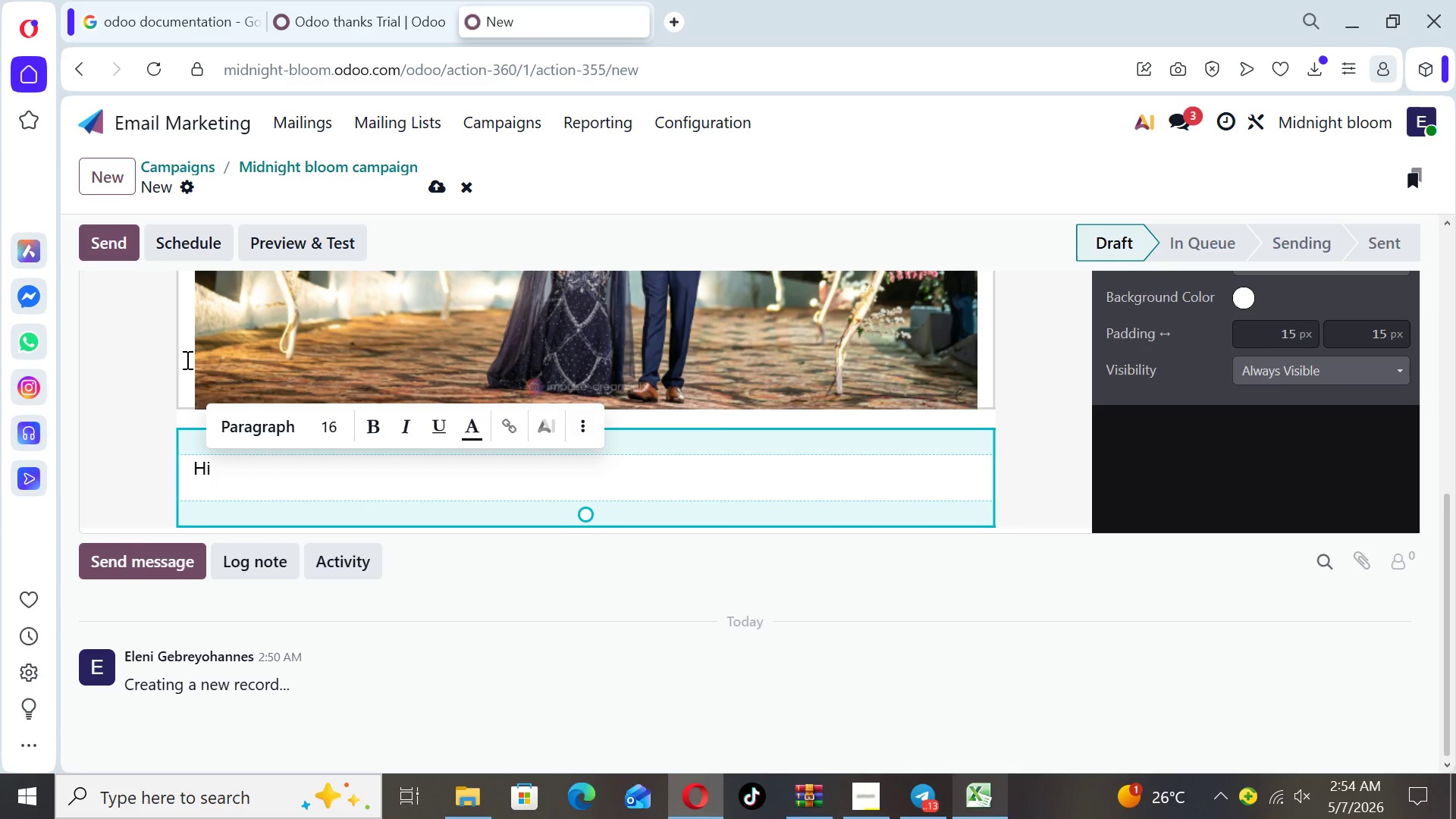 
type({ { object.name } },)
 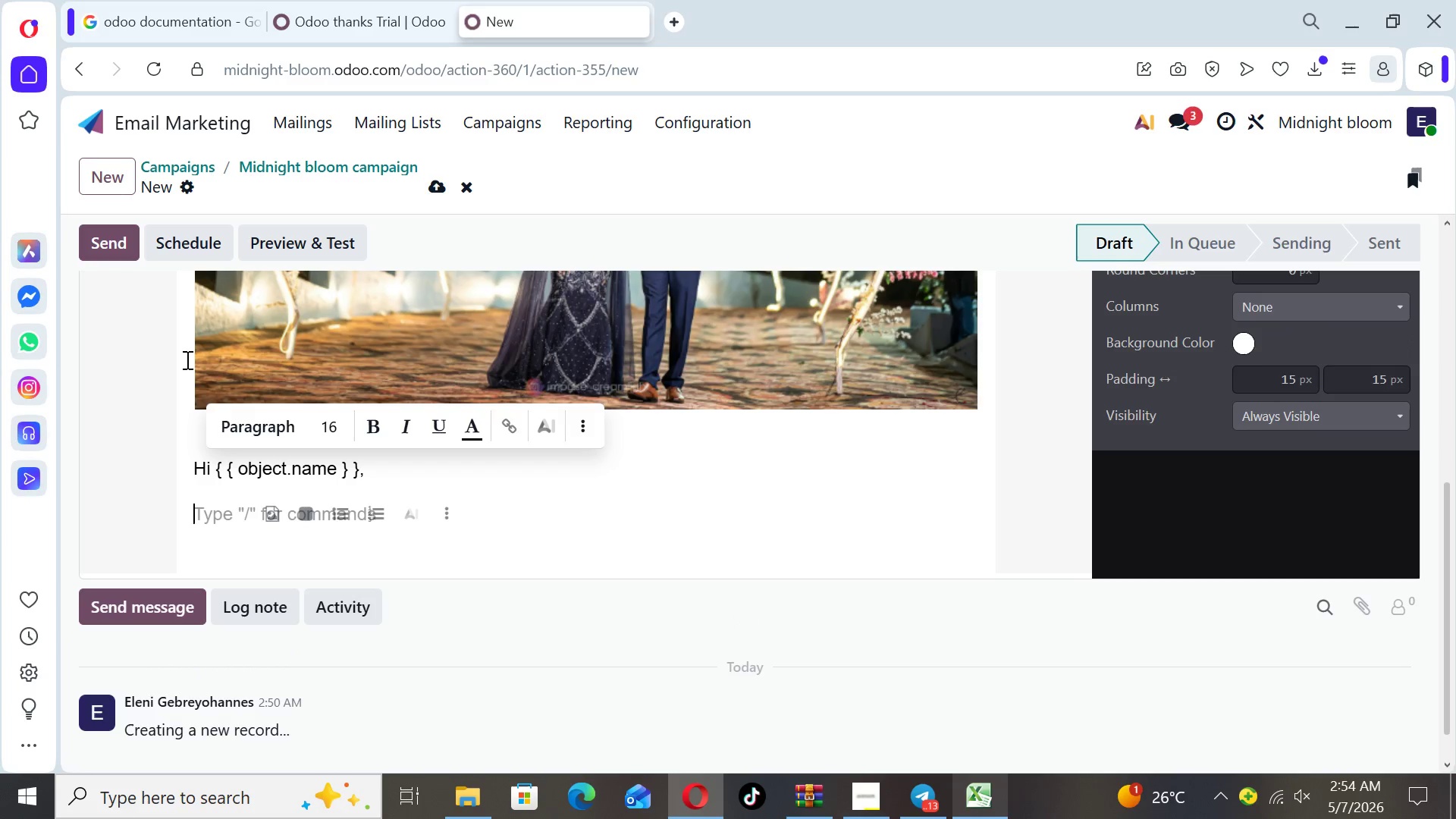 
 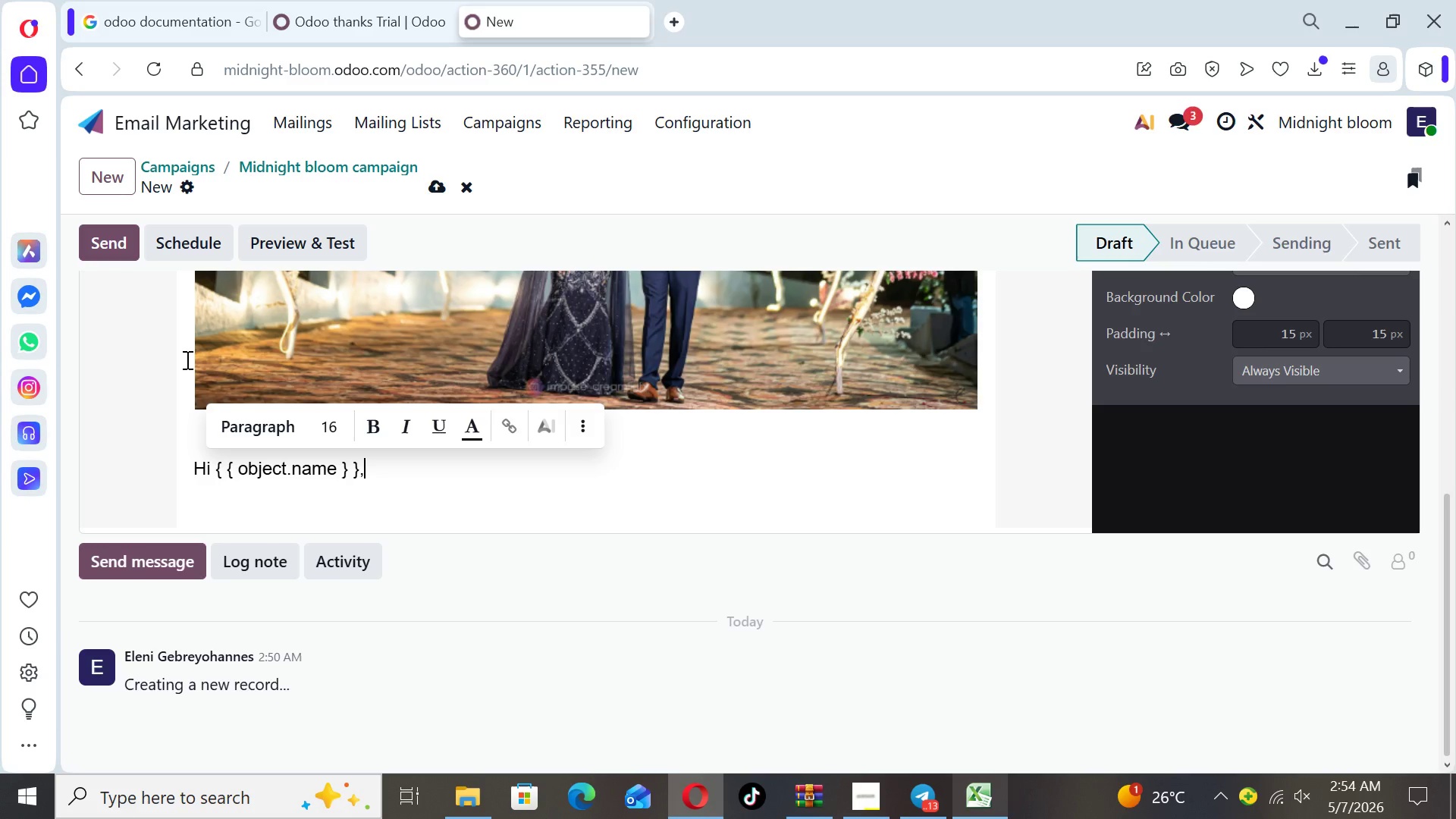 
key(Enter)
 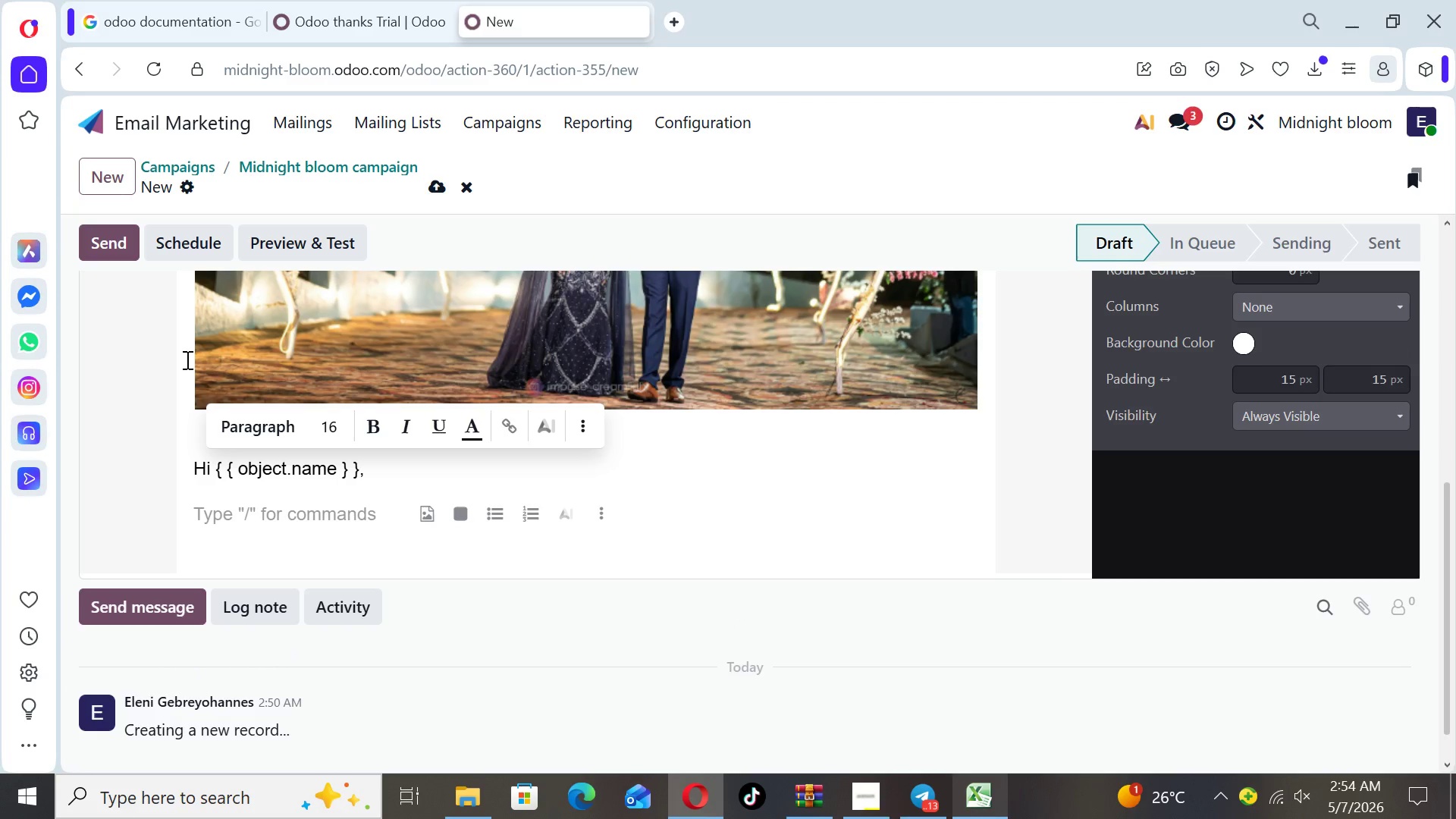 
type(This is your final)
 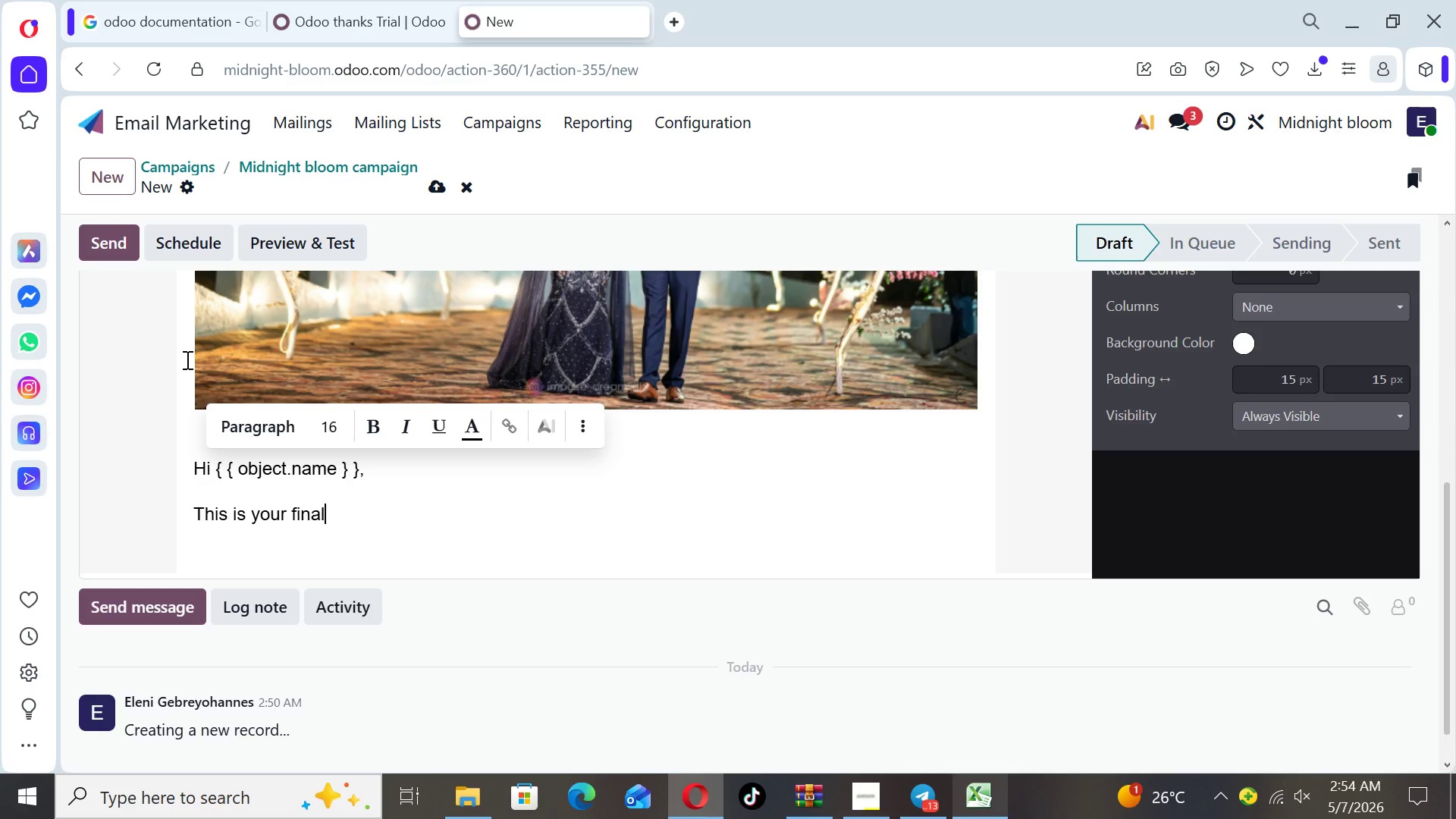 
type( invitation to complete what you started.)
 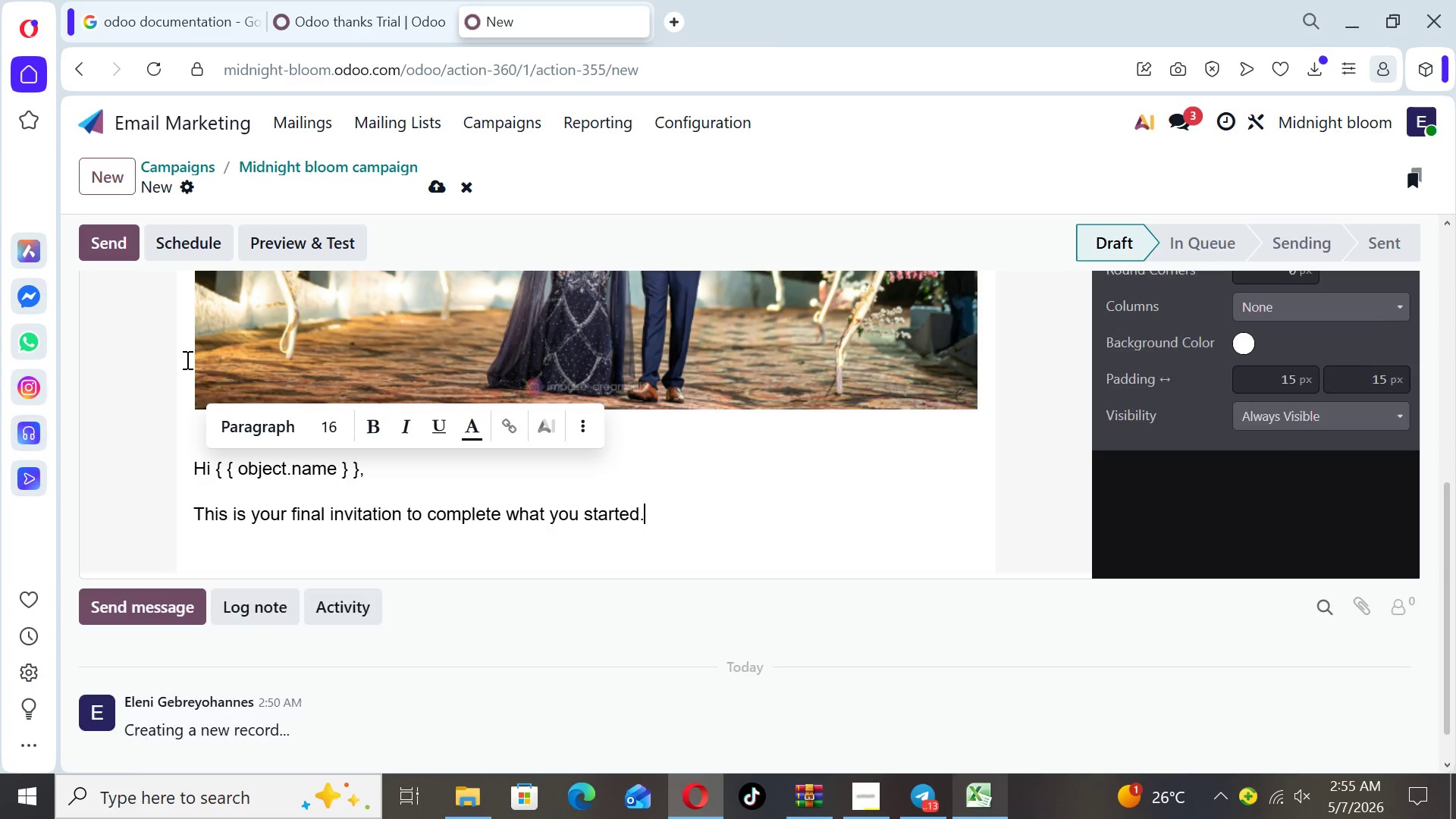 
key(Enter)
 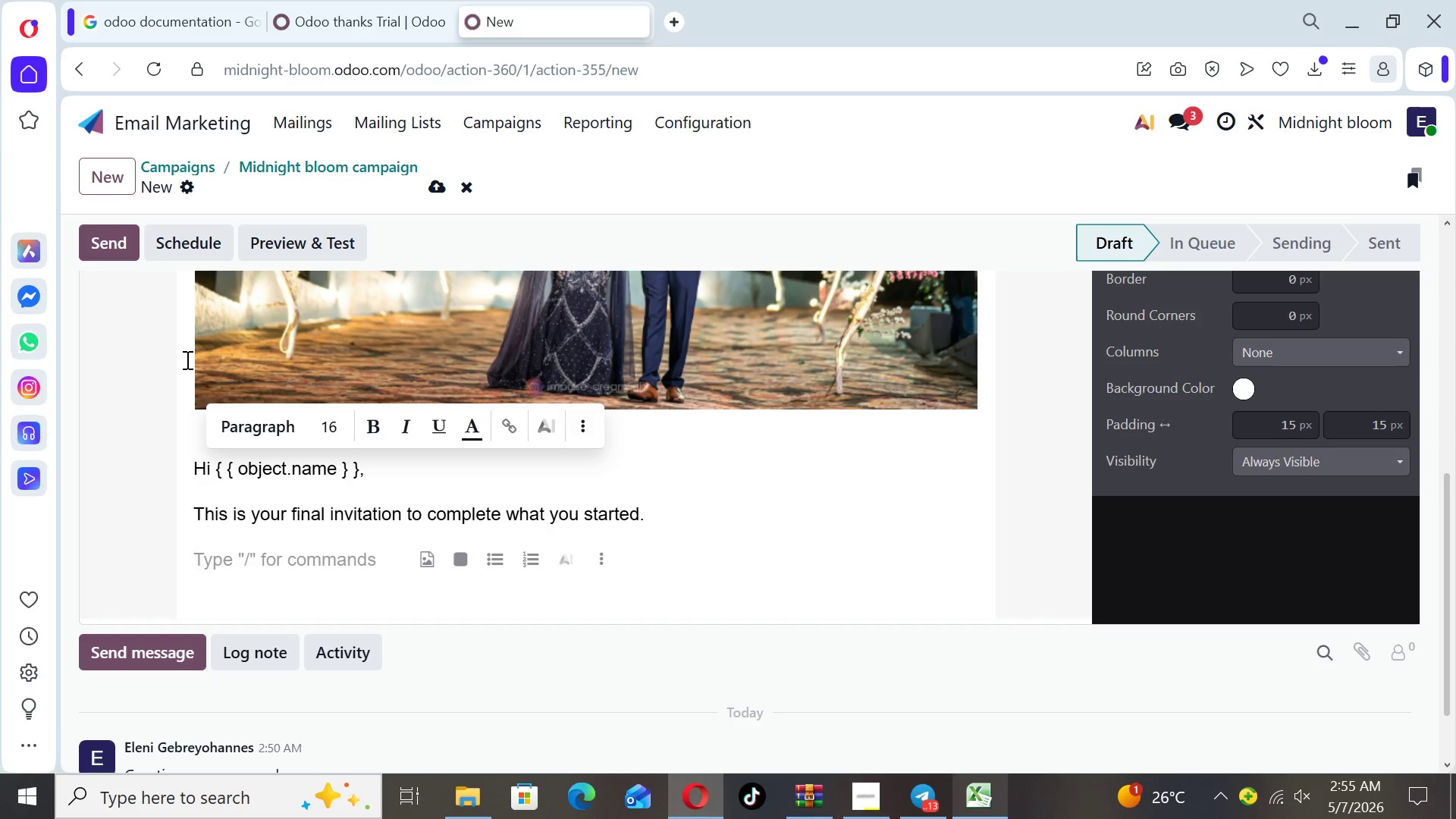 
type(Your)
 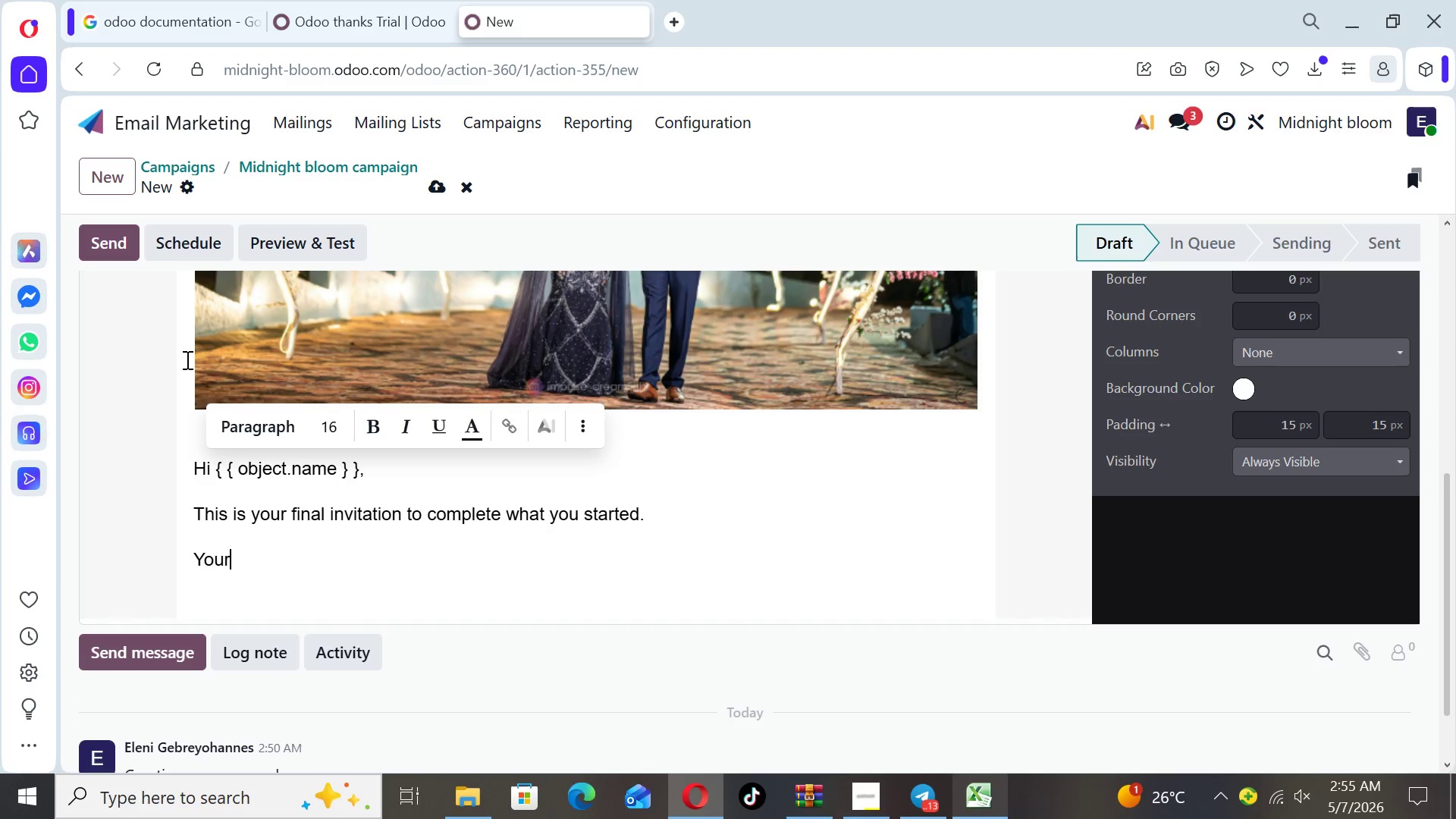 
type( { { object.x_event-type)
key(Backspace)
key(Backspace)
key(Backspace)
key(Backspace)
key(Backspace)
type(_type } } ha )
key(Backspace)
type(s the potensial to)
 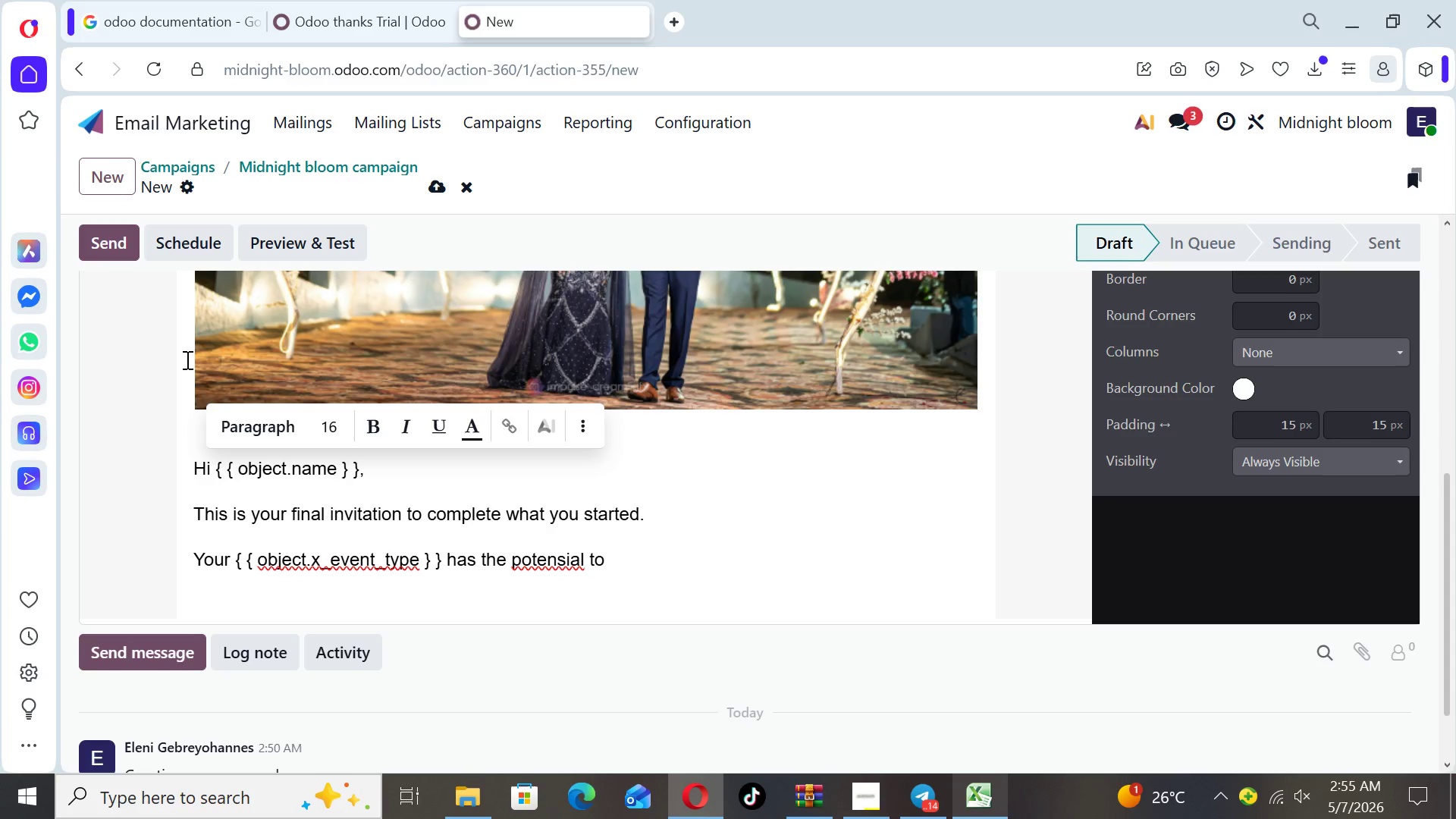 
key(ArrowLeft)
 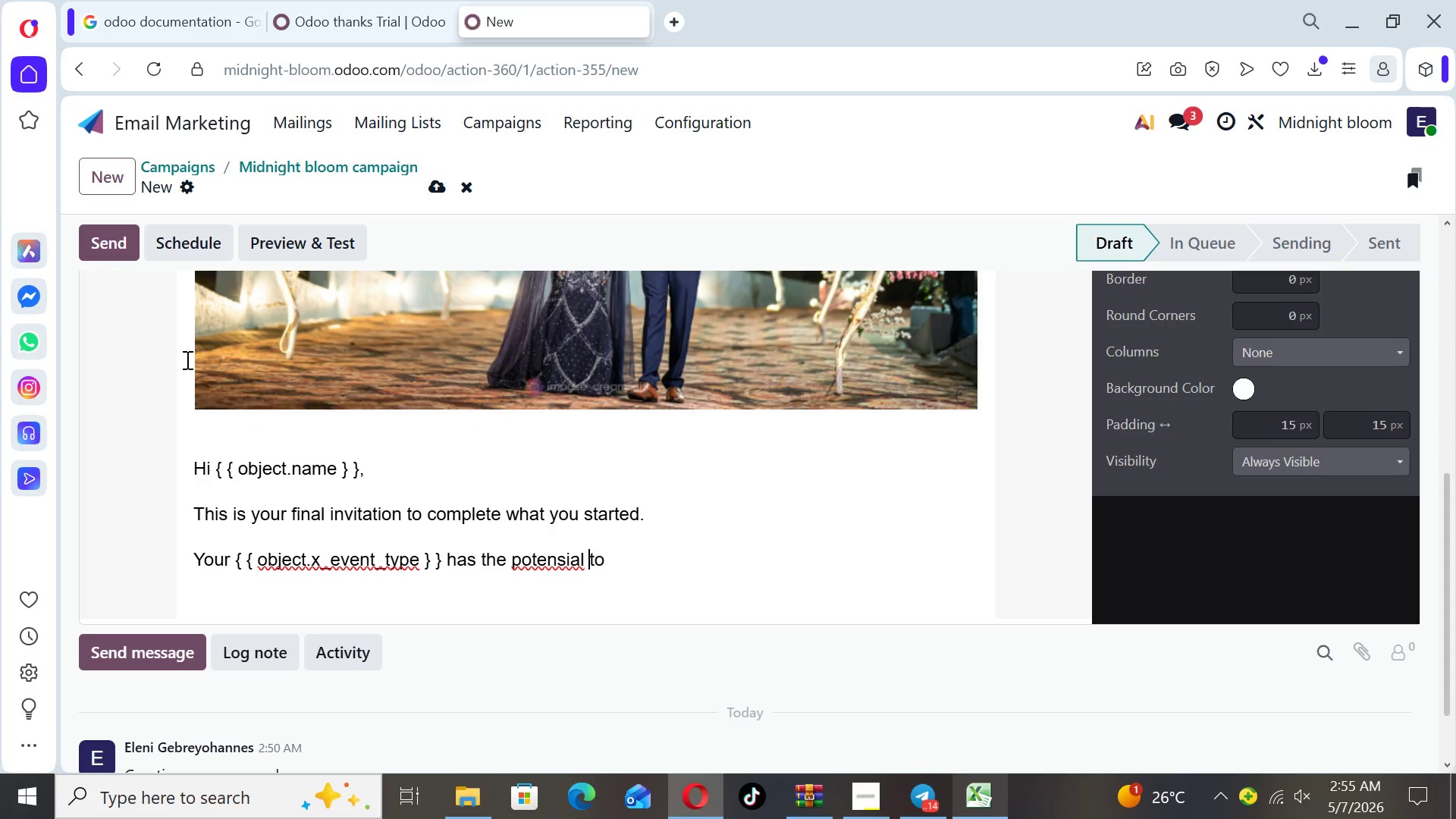 
key(ArrowLeft)
 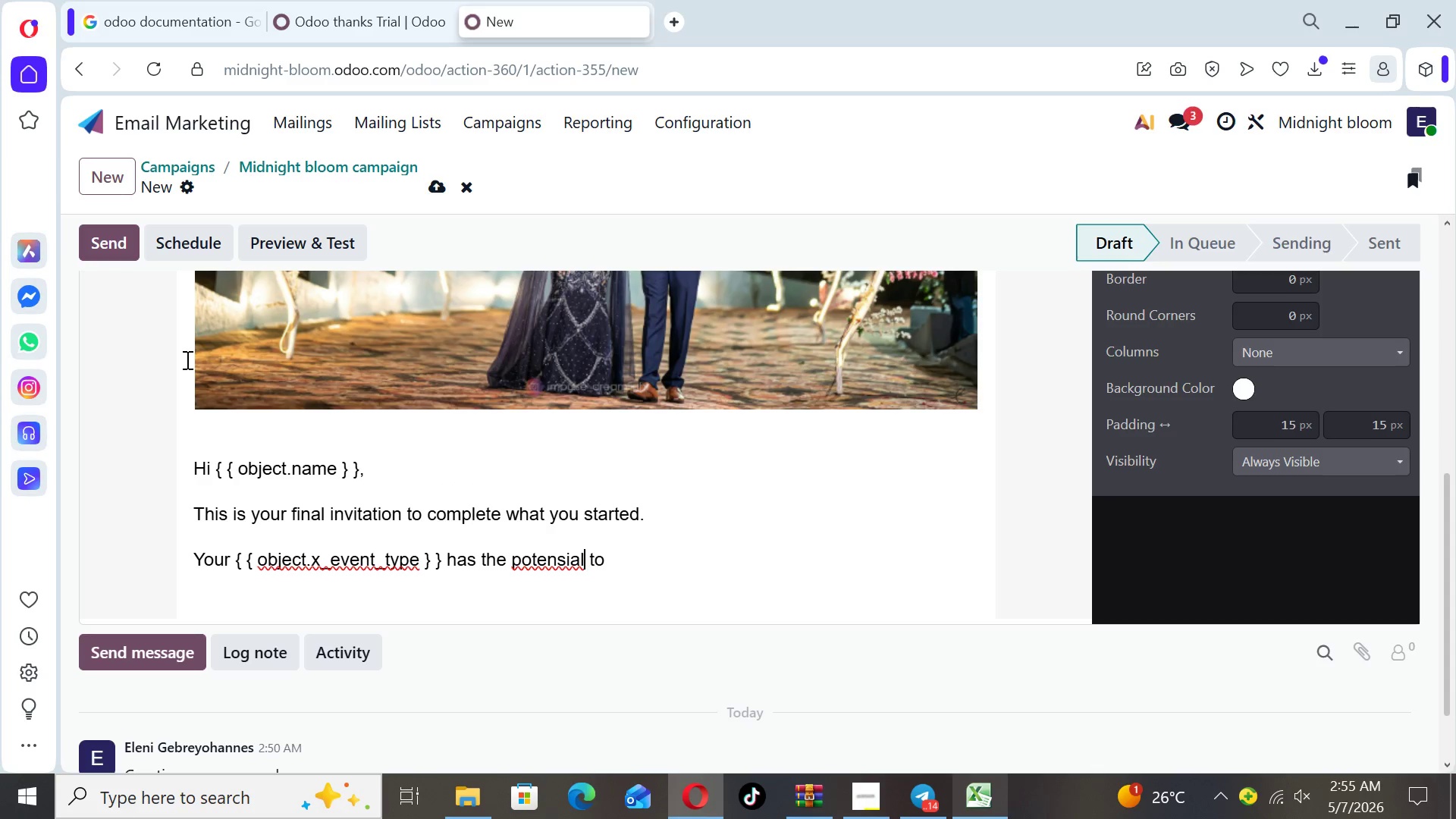 
key(ArrowLeft)
 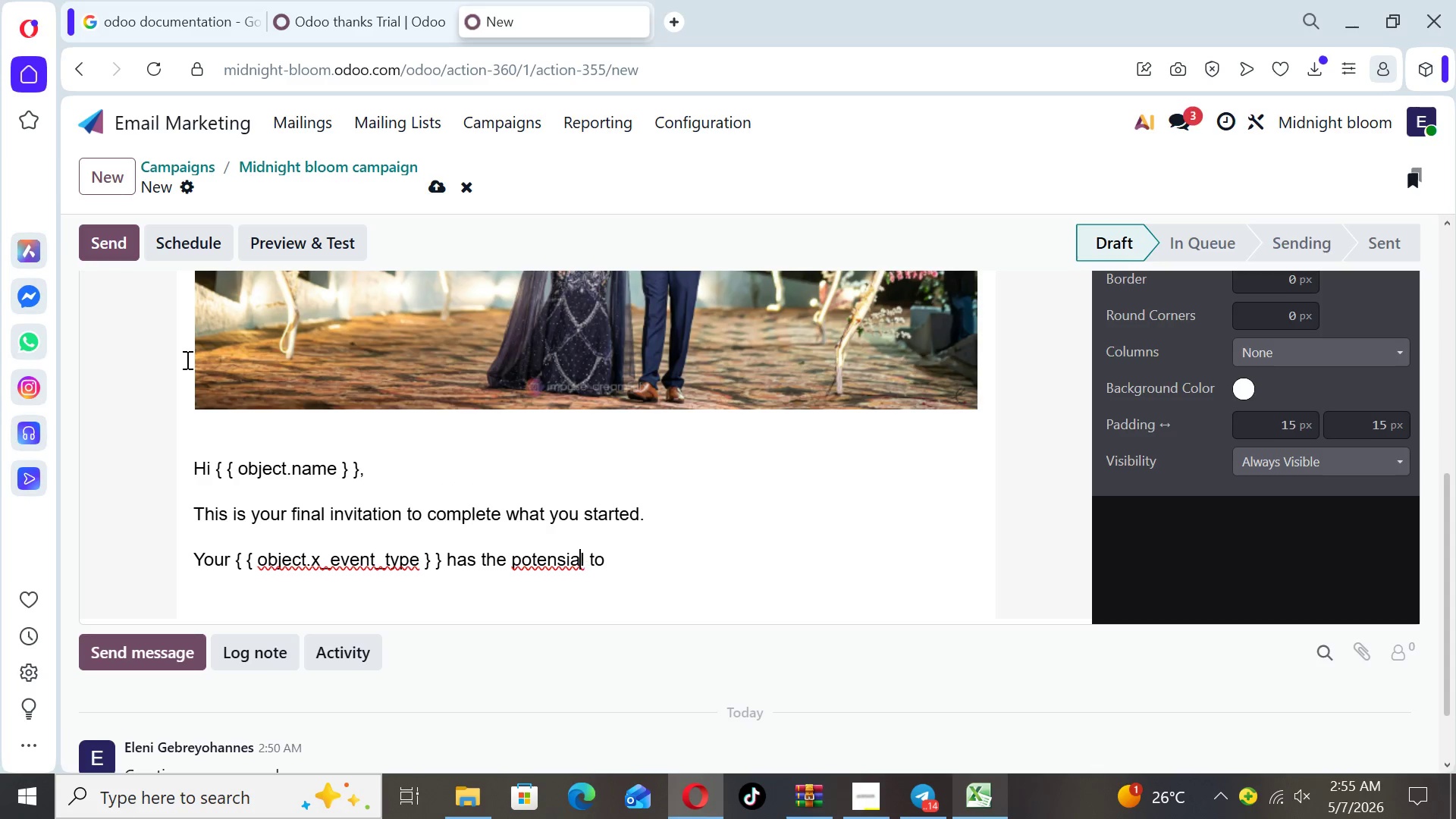 
key(ArrowLeft)
 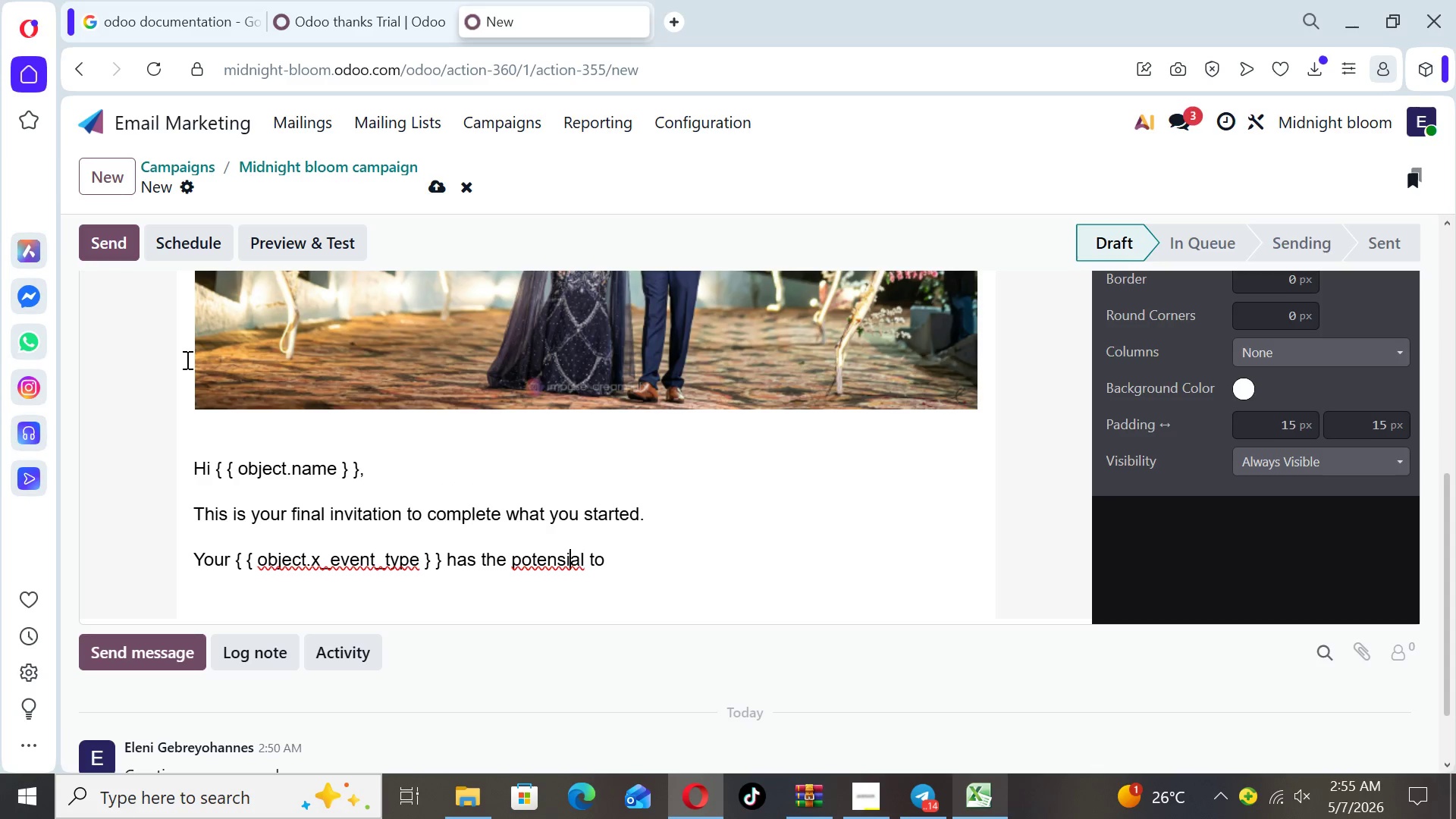 
key(ArrowLeft)
 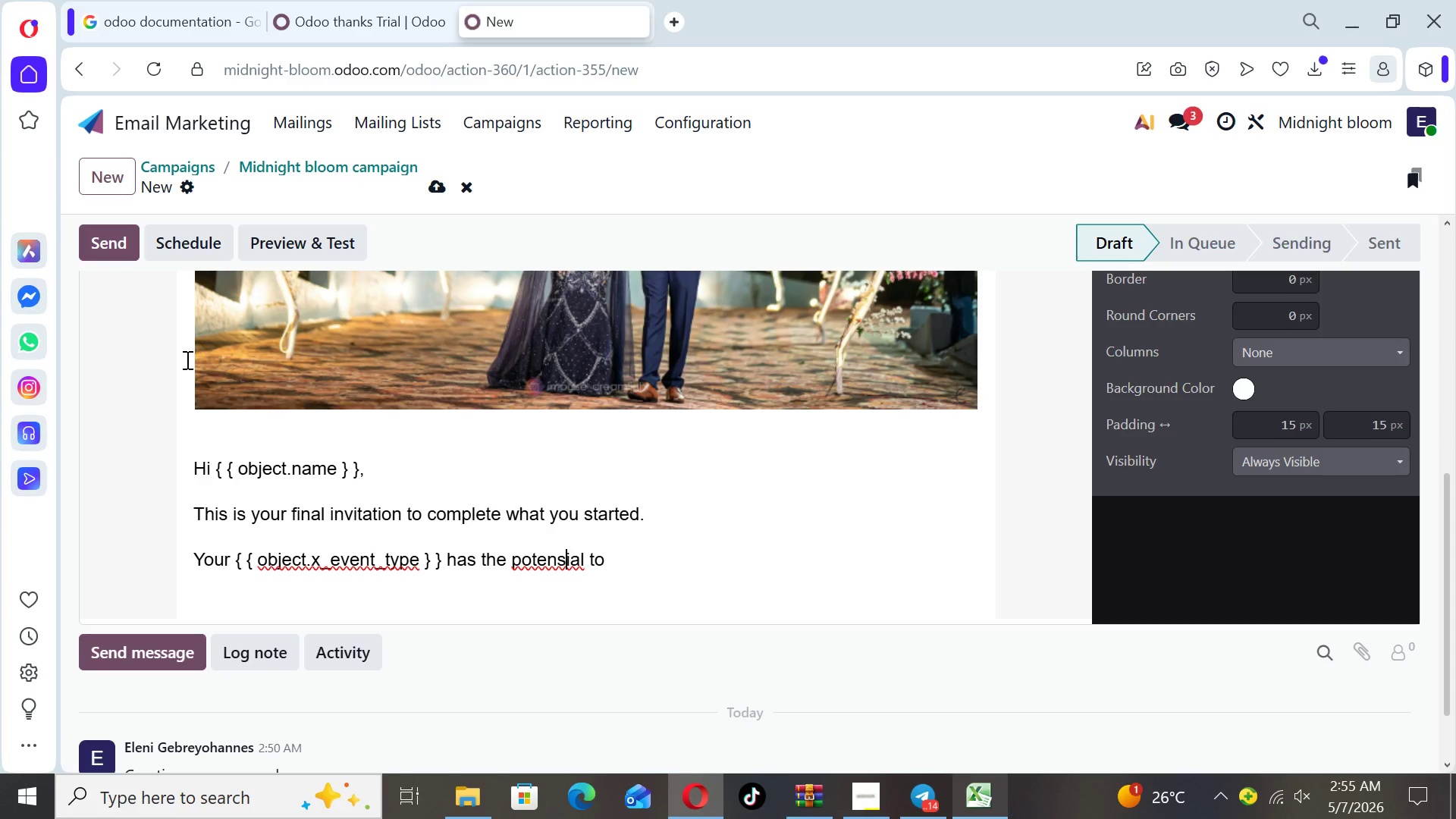 
key(ArrowLeft)
 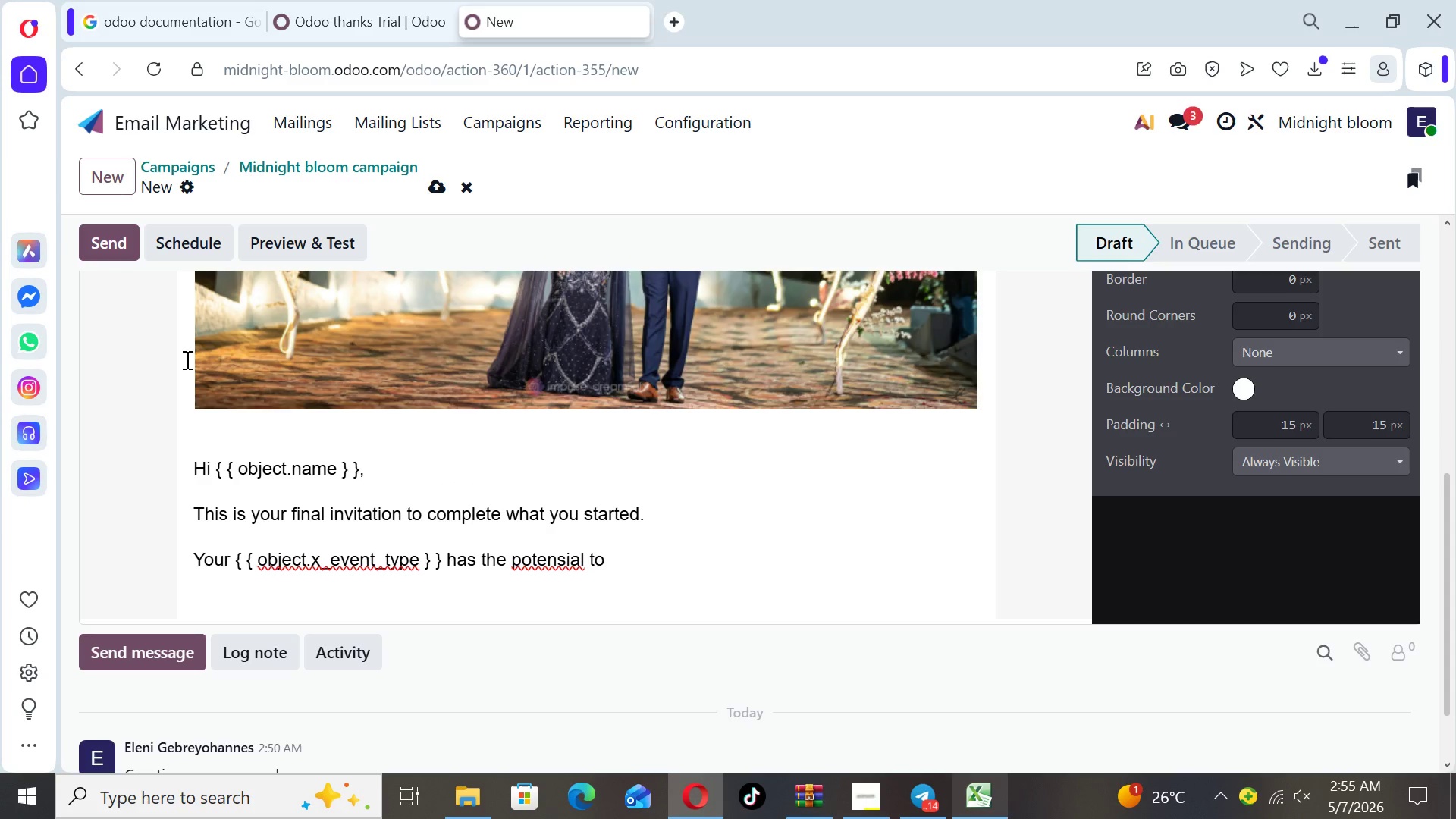 
key(Backspace)
 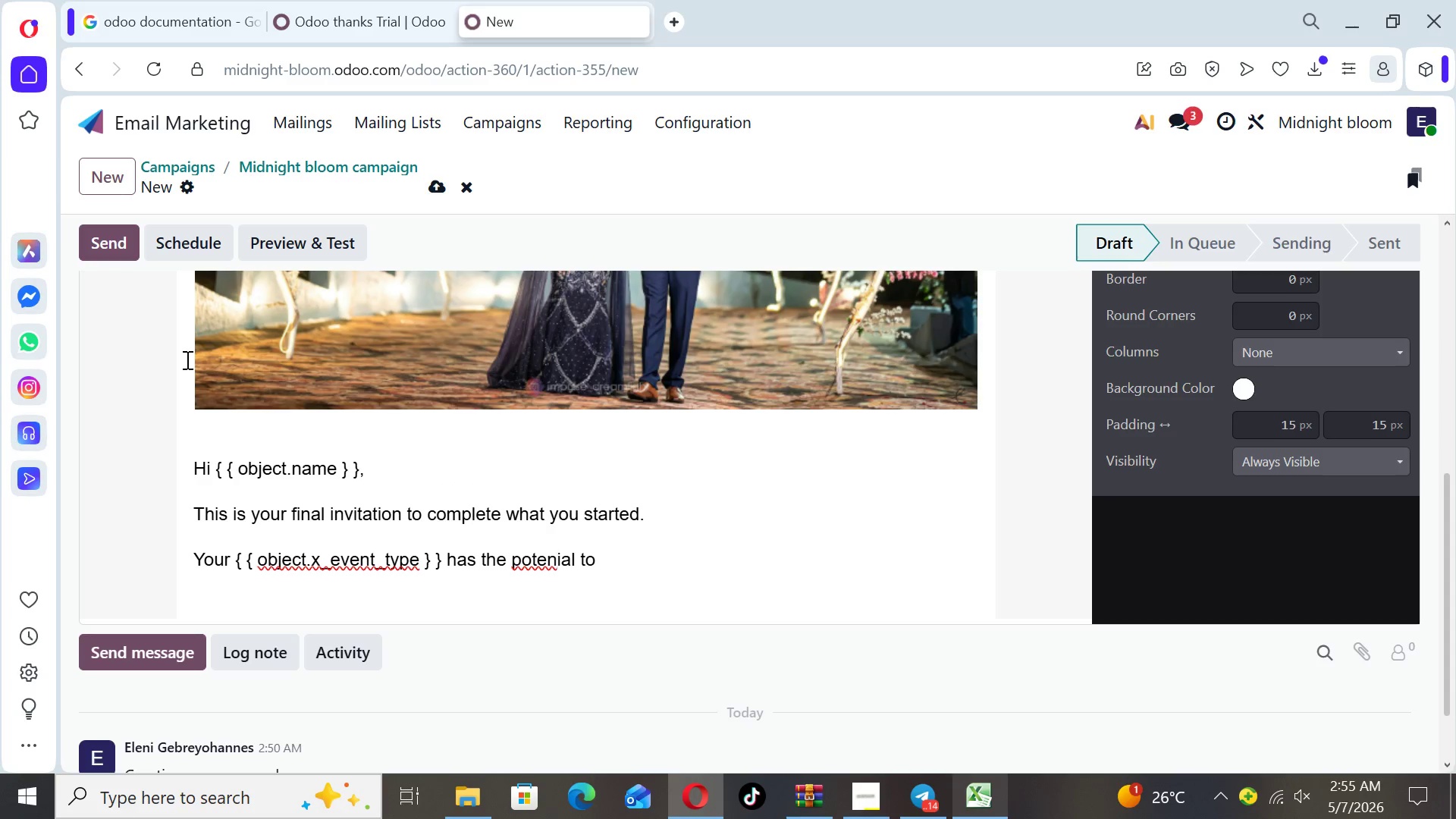 
key(T)
 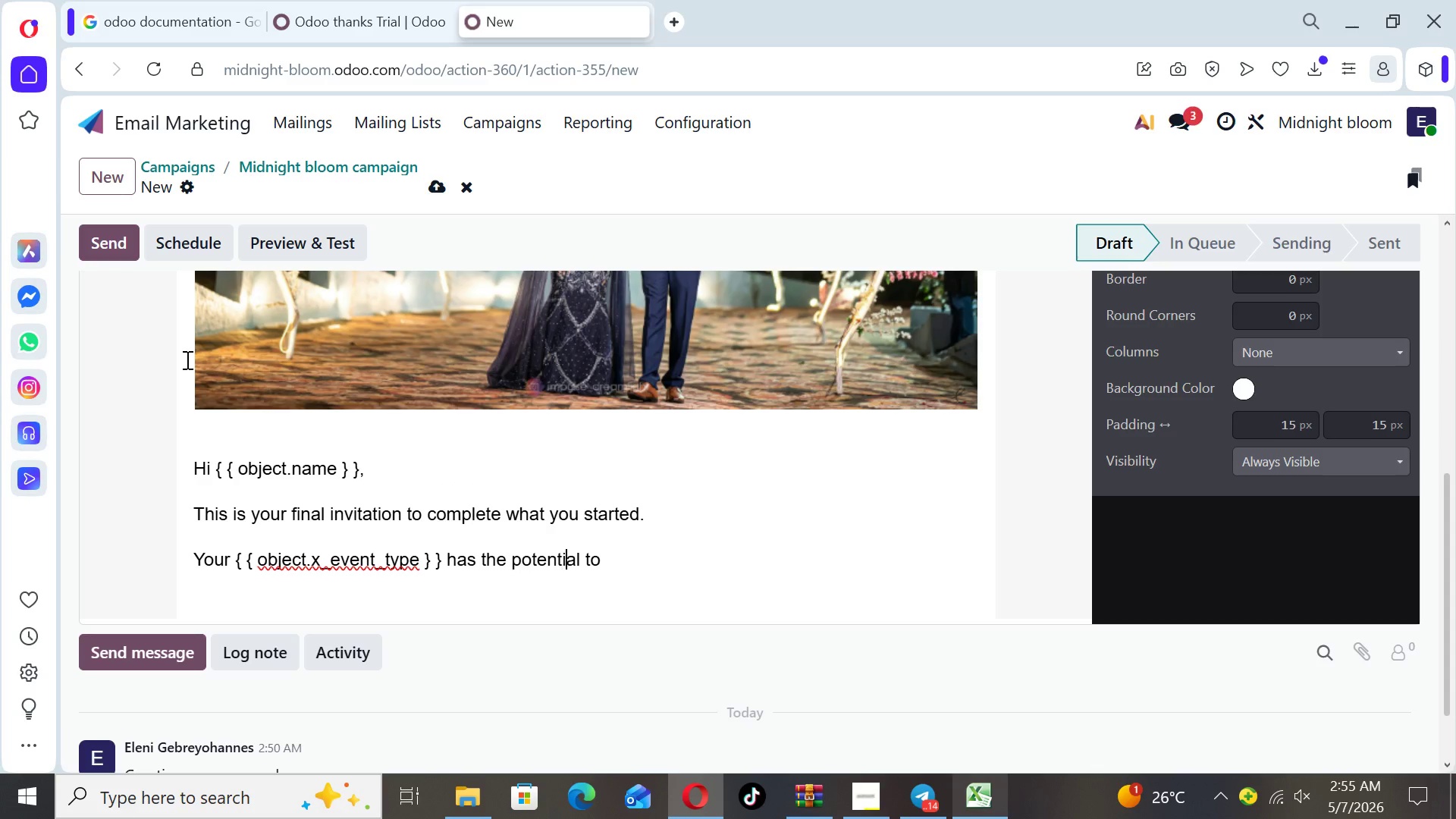 
key(ArrowRight)
 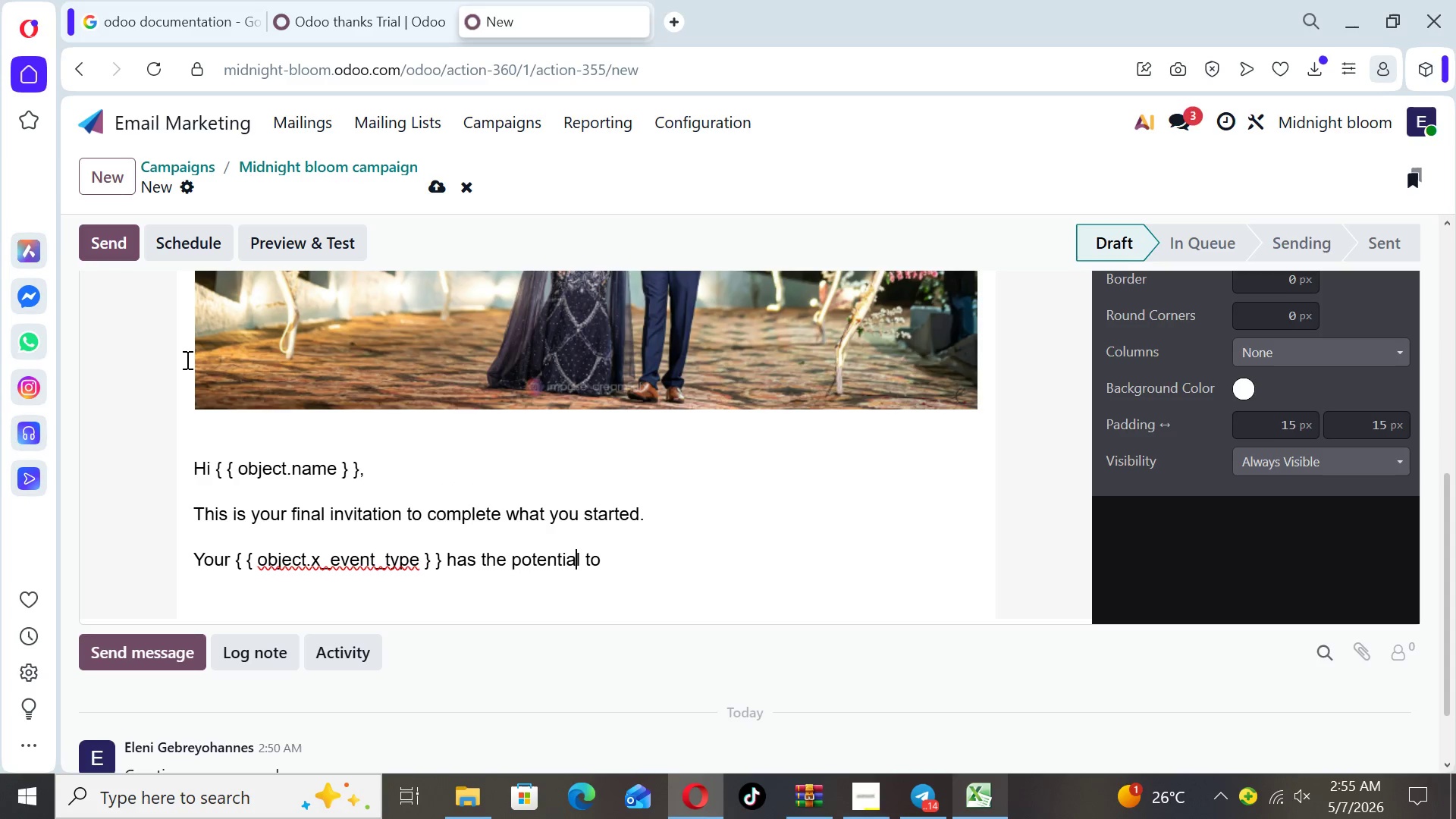 
key(ArrowRight)
 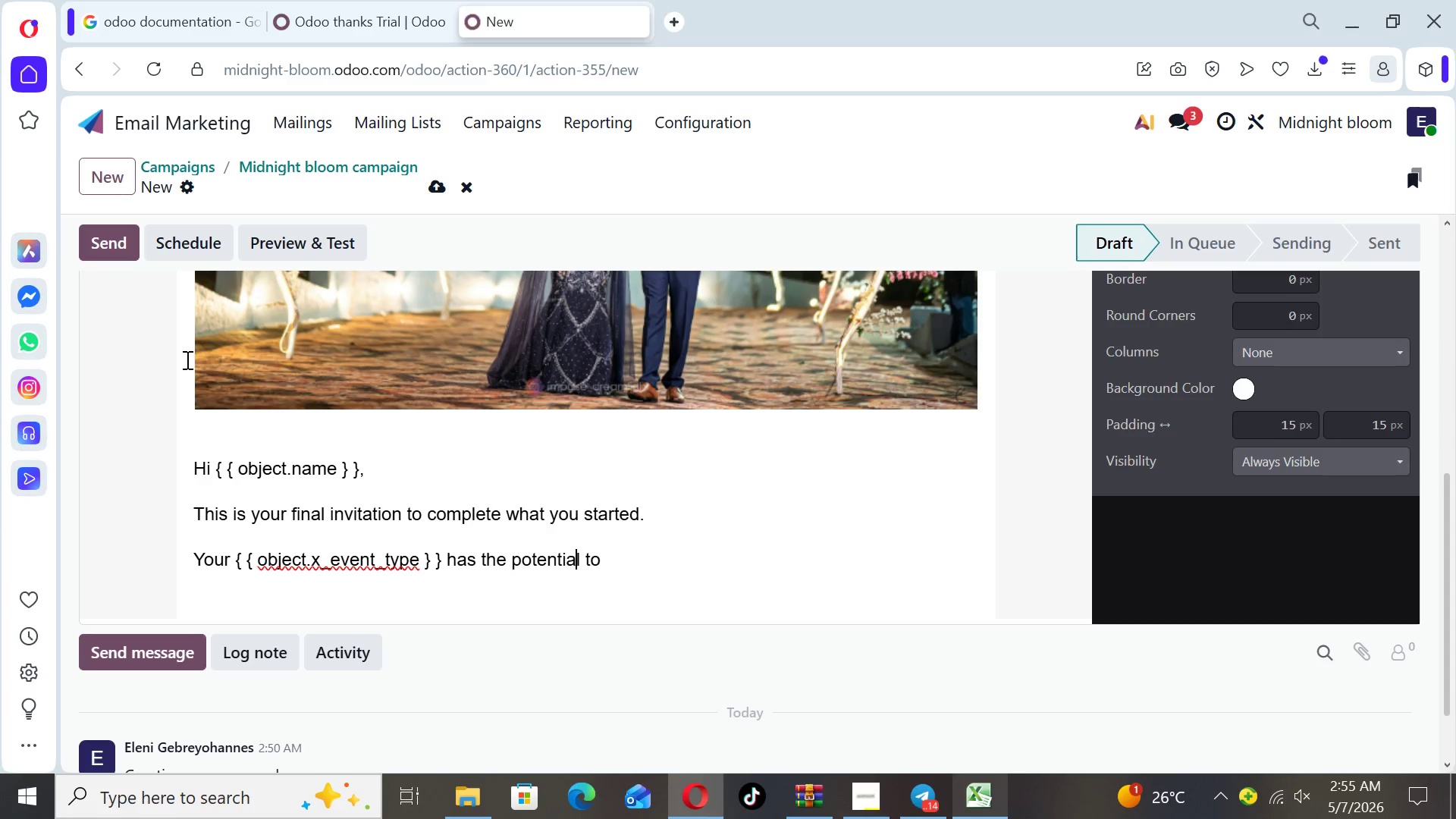 
key(ArrowRight)
 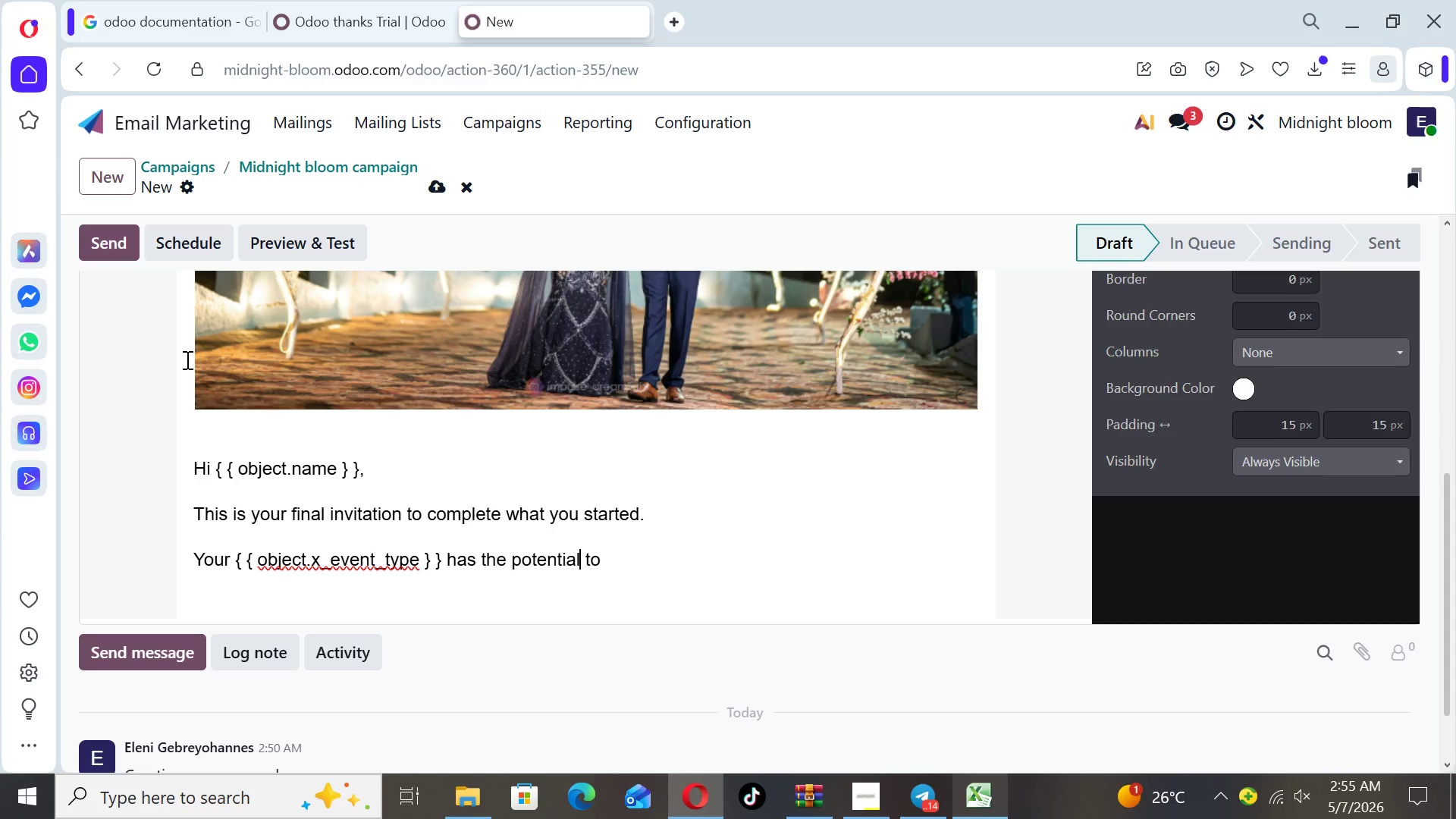 
key(ArrowRight)
 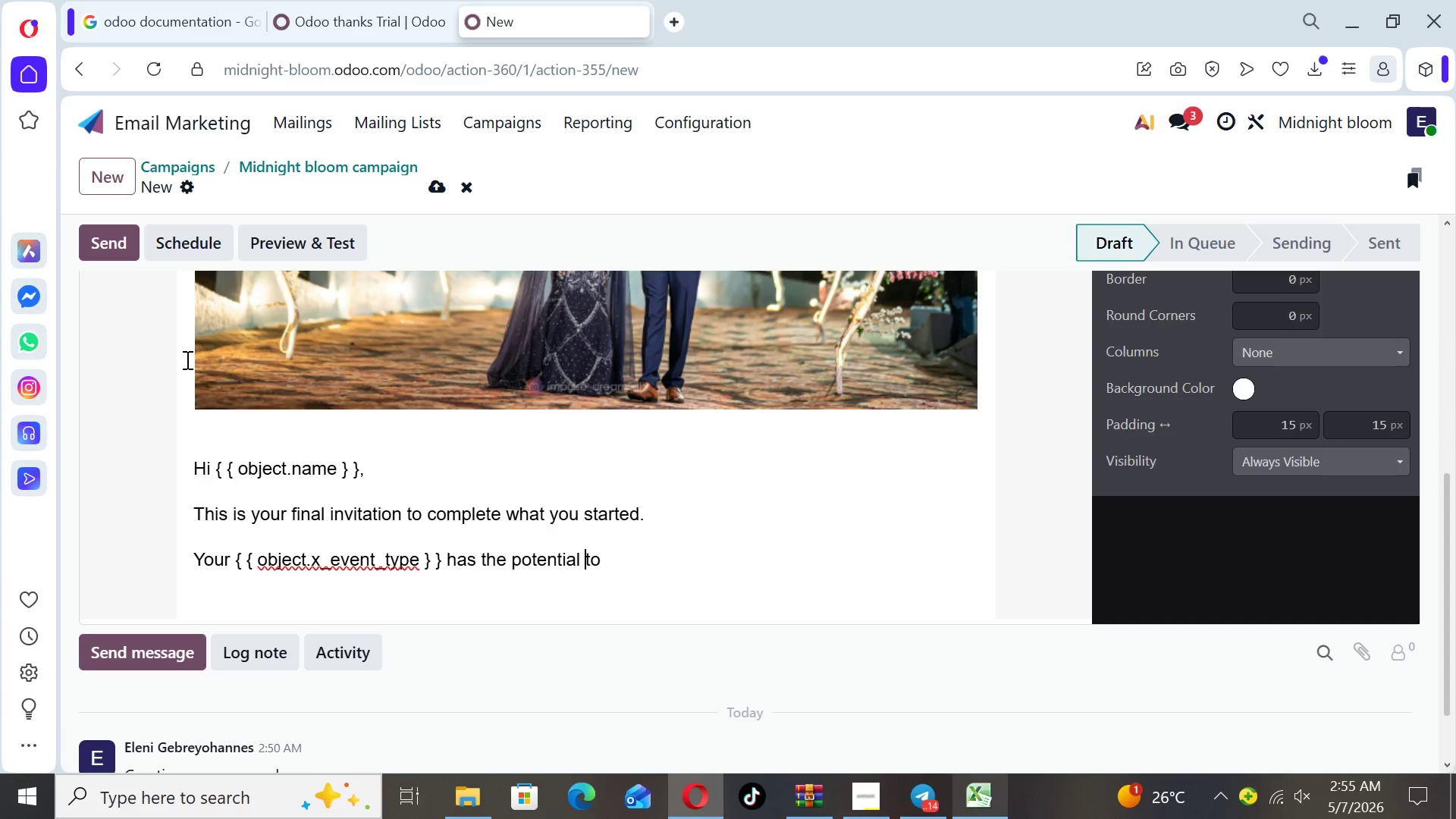 
key(ArrowRight)
 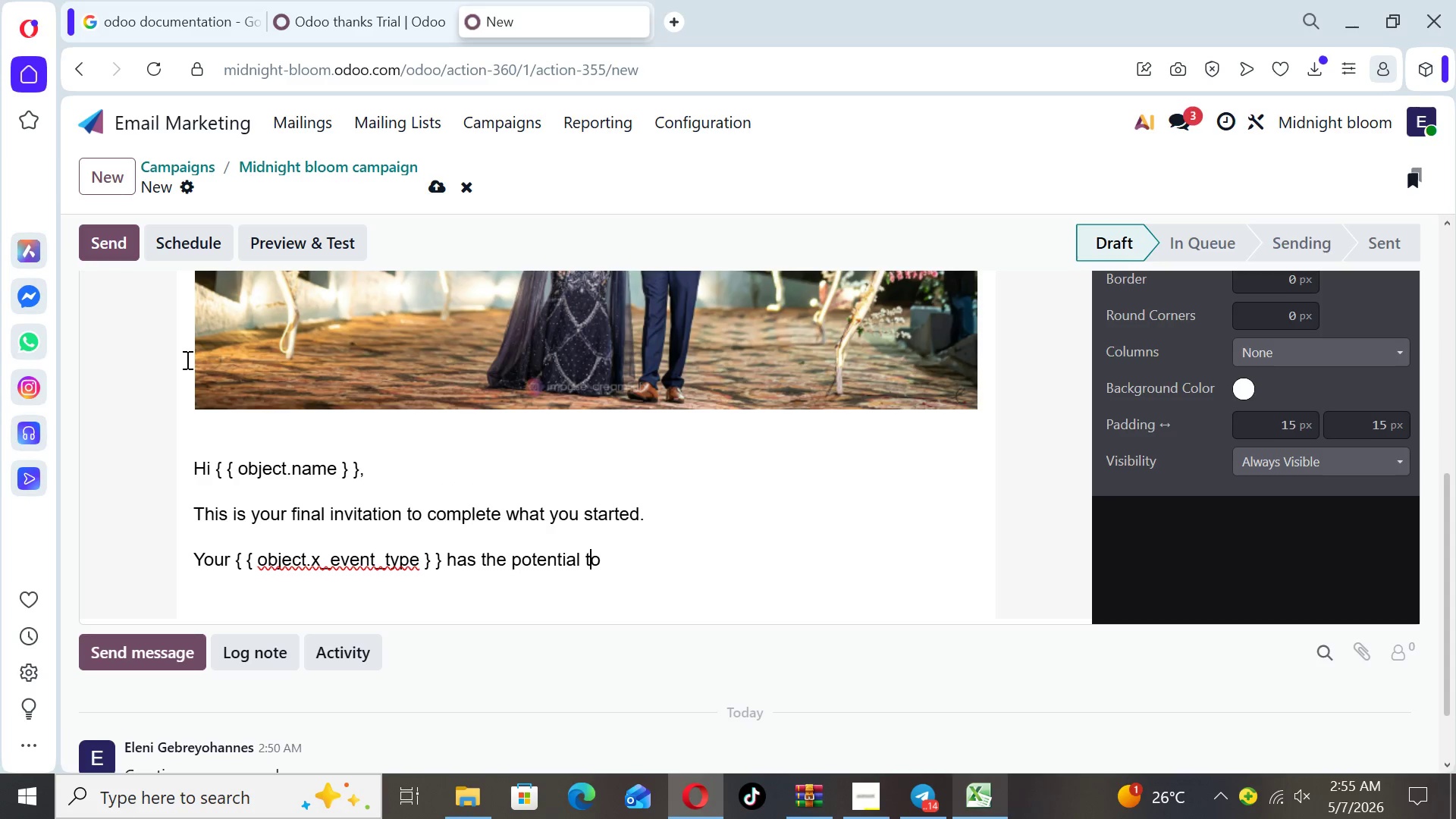 
key(ArrowRight)
 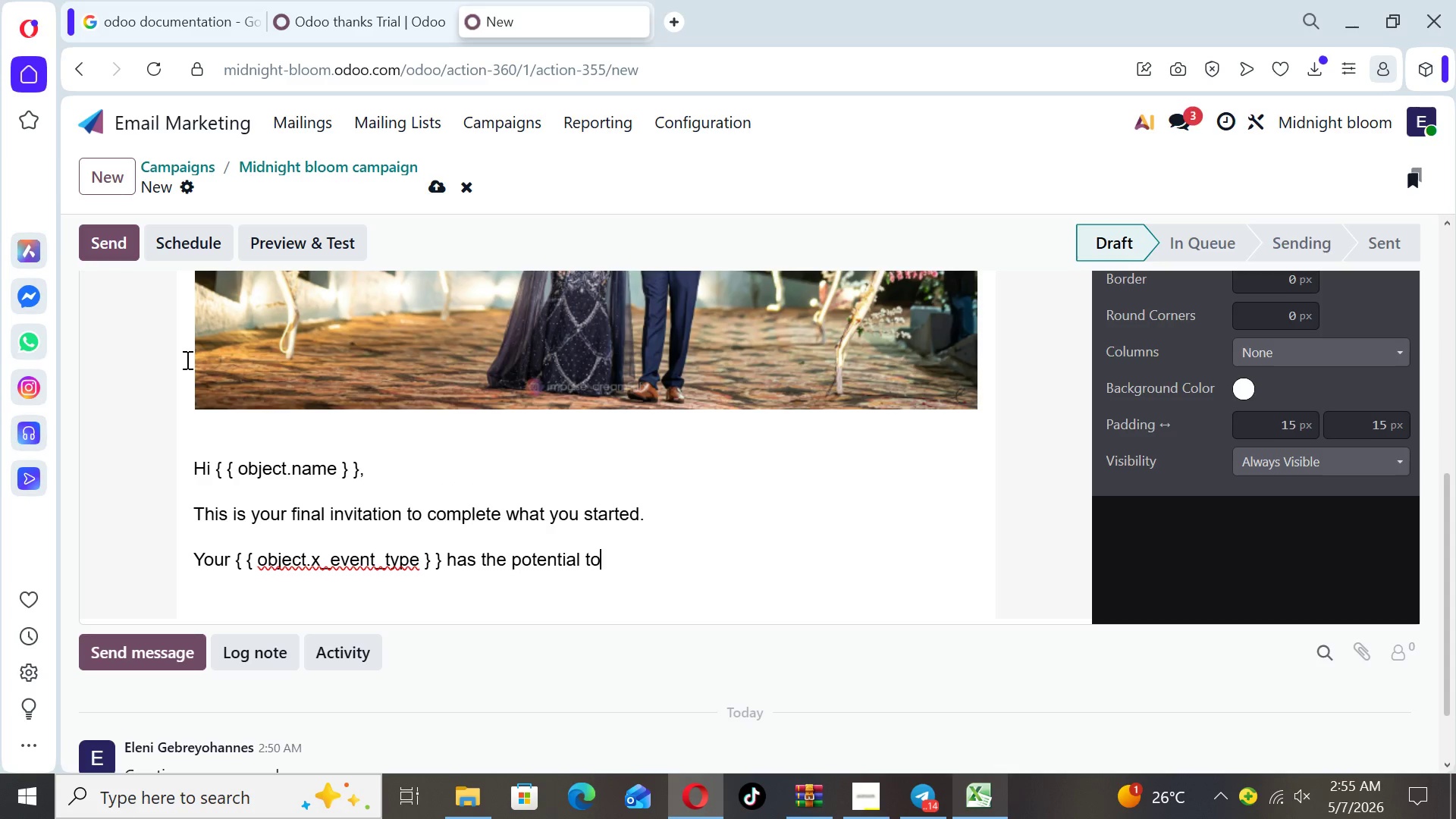 
key(Space)
 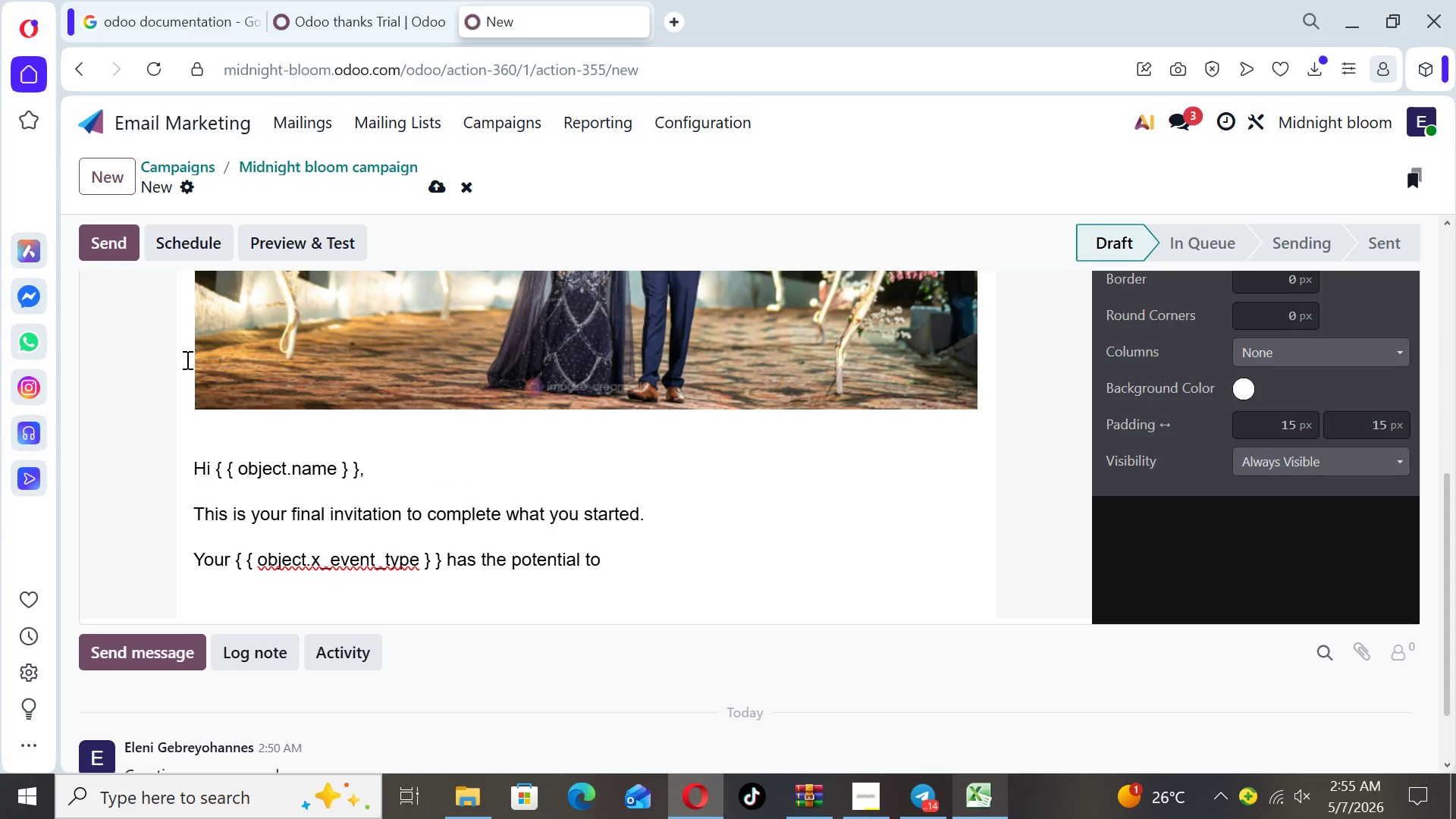 
type(be extraordinary)
 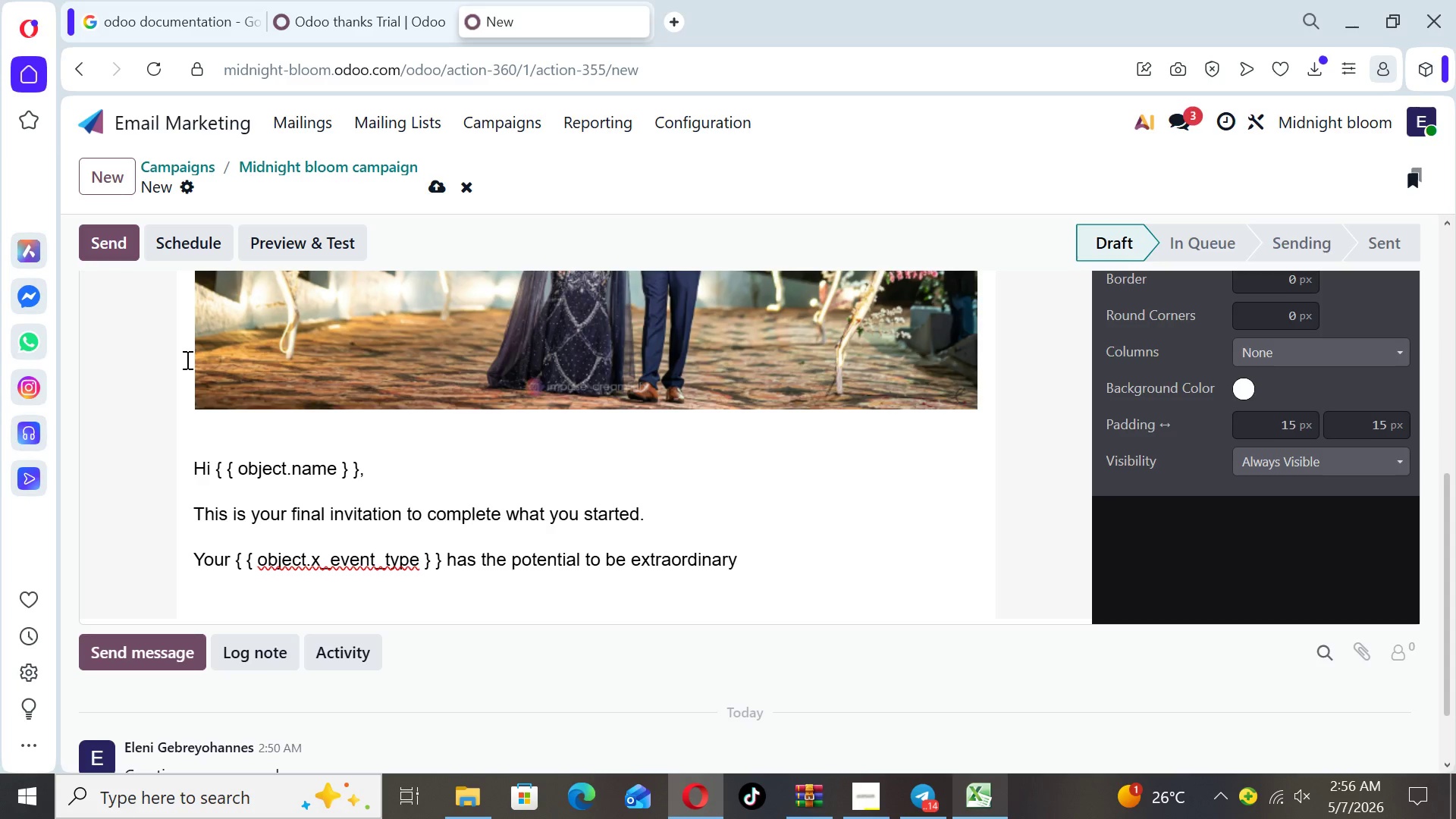 
wait(6.17)
 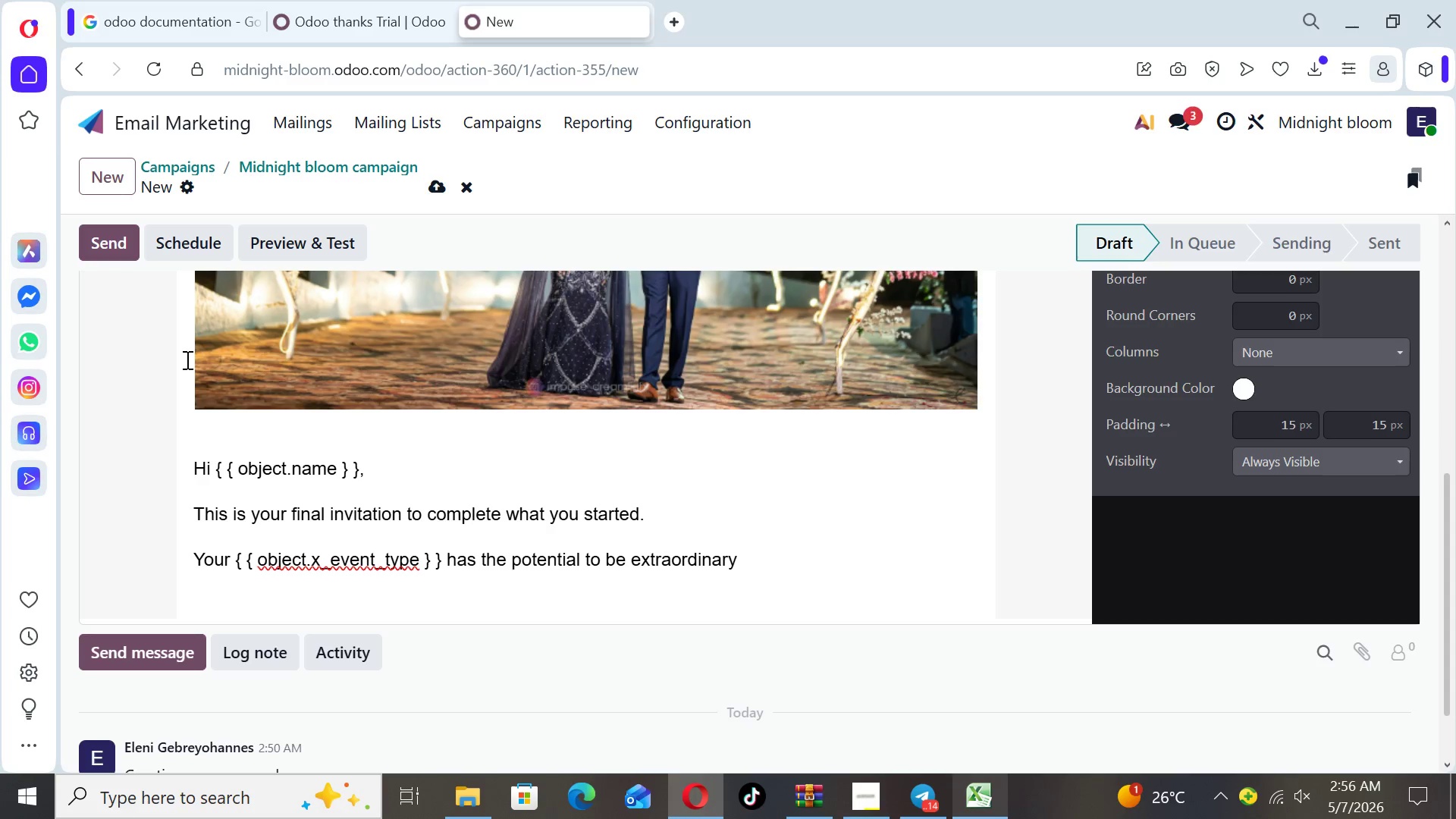 
type( and we )
 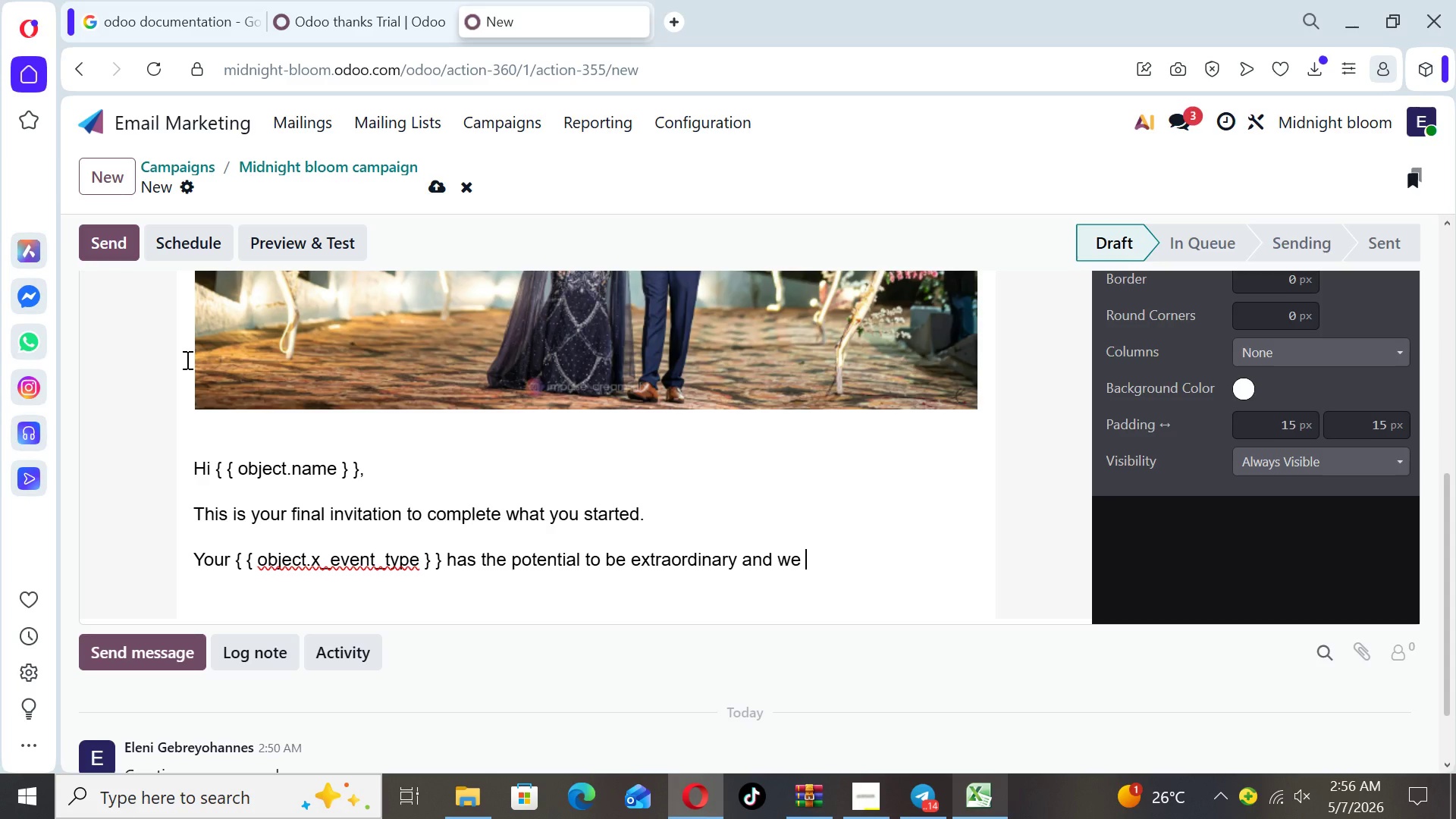 
type(would love to help you)
 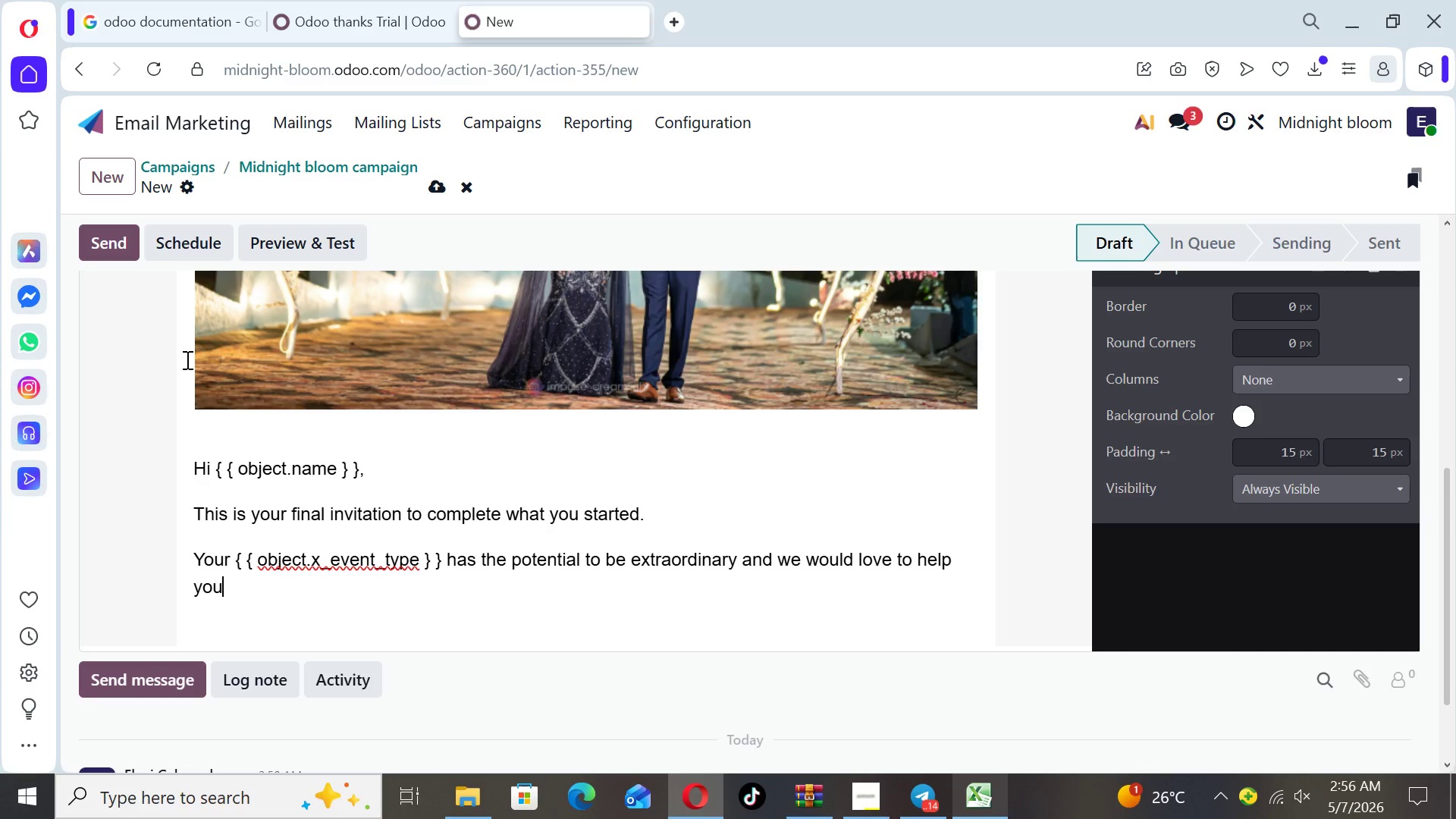 
wait(5.62)
 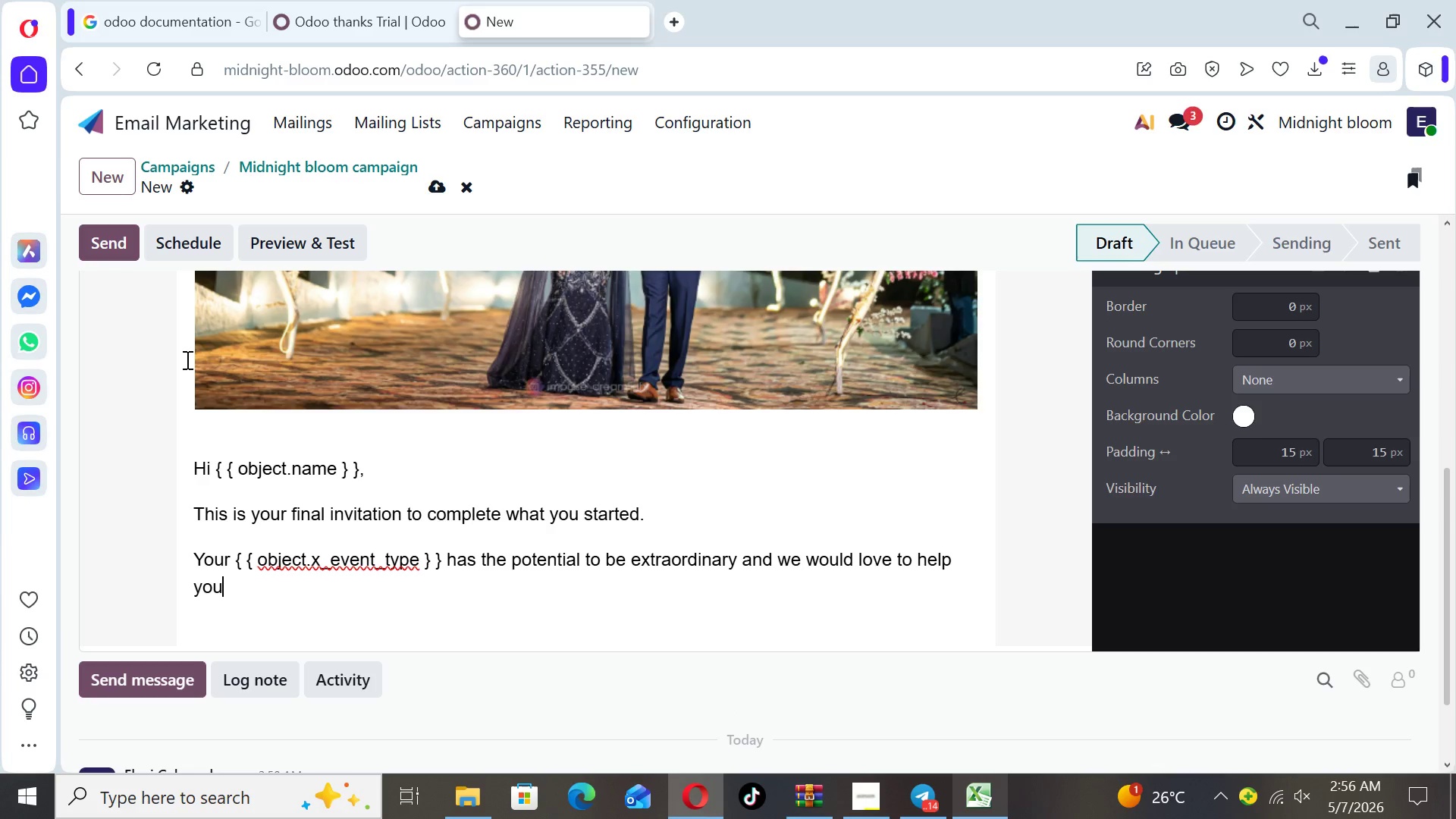 
type( bring it to life.)
 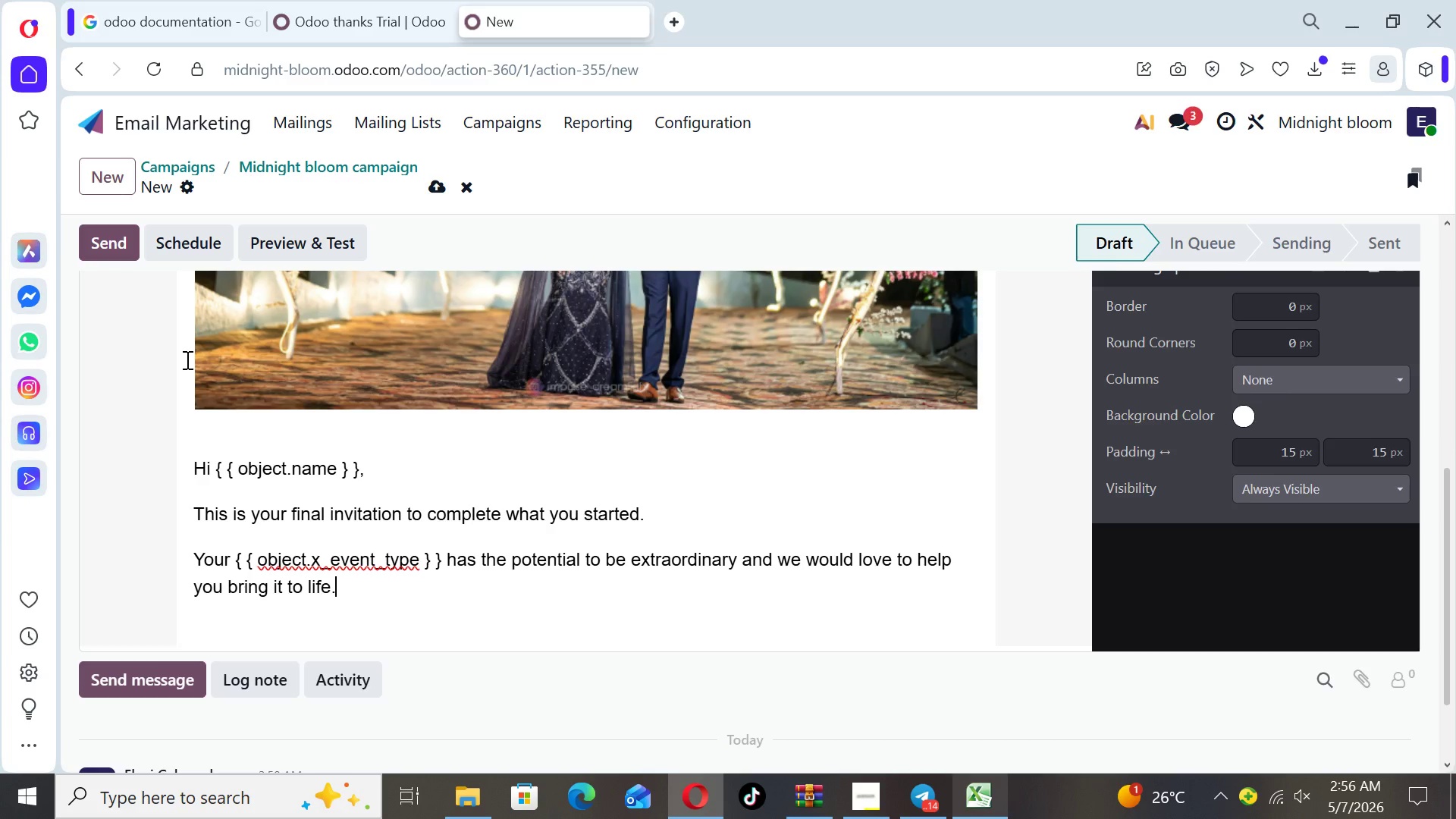 
key(Enter)
 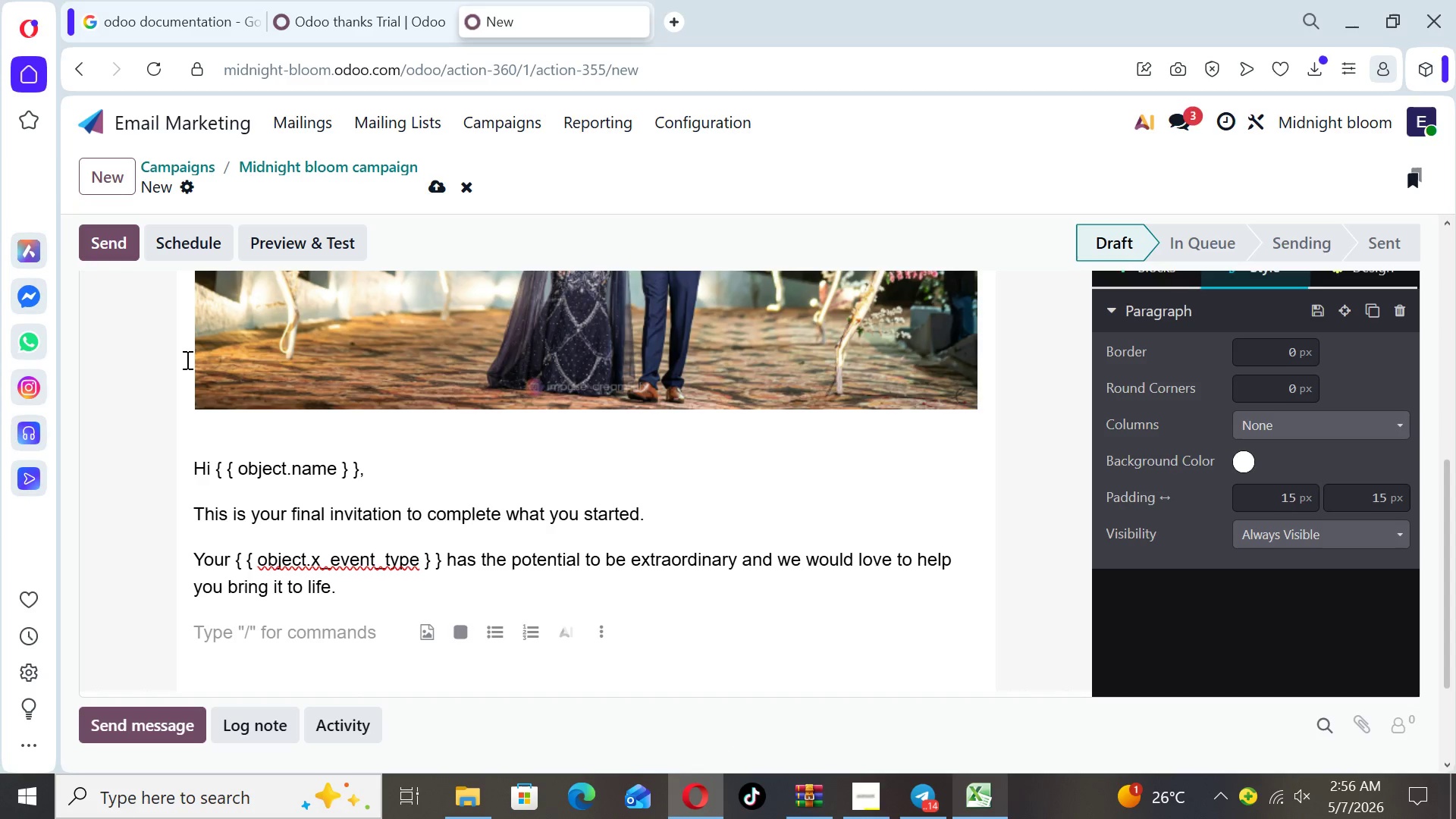 
type(Our exclusive offer ends soon)
 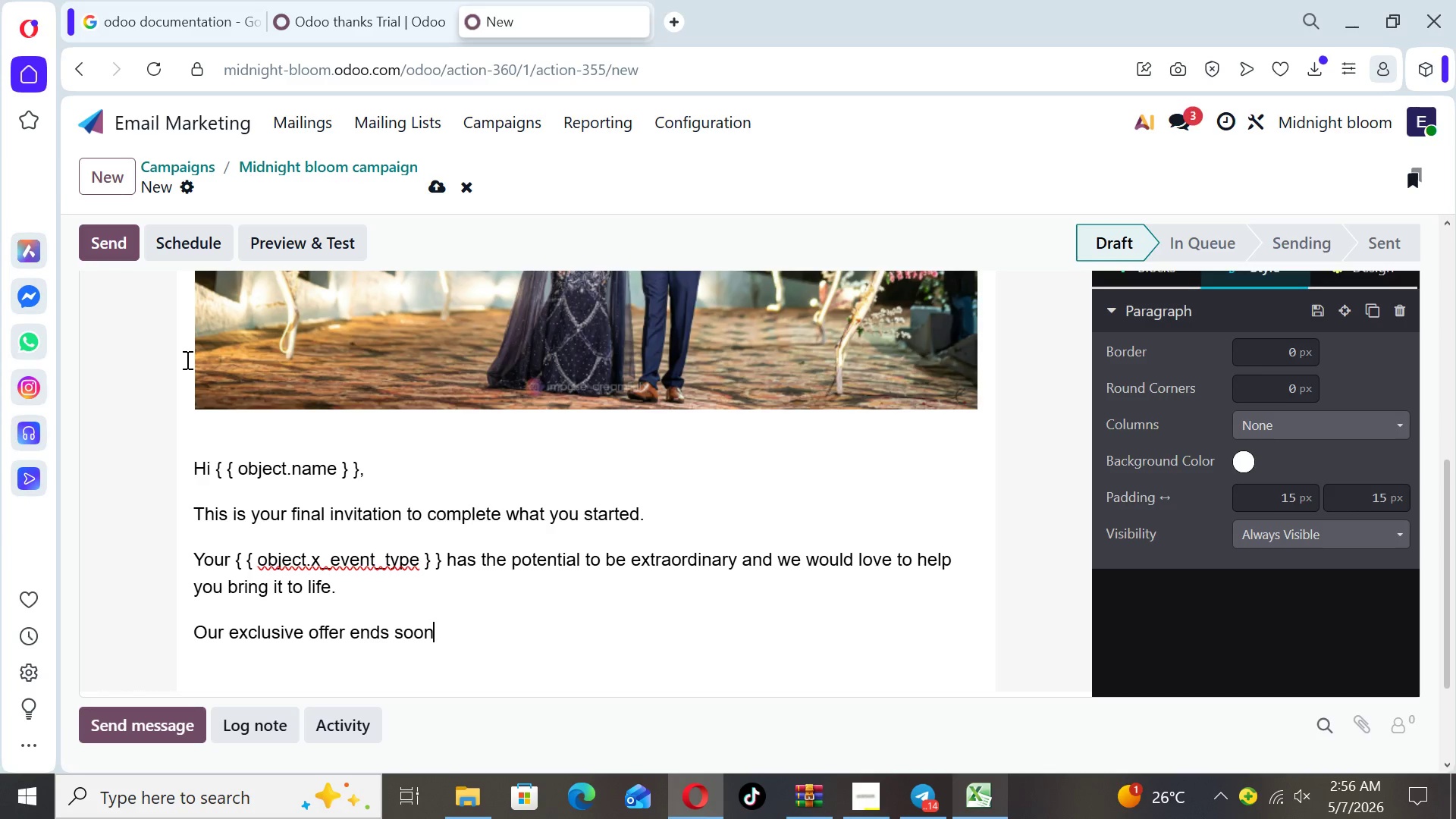 
type(, and availa)
 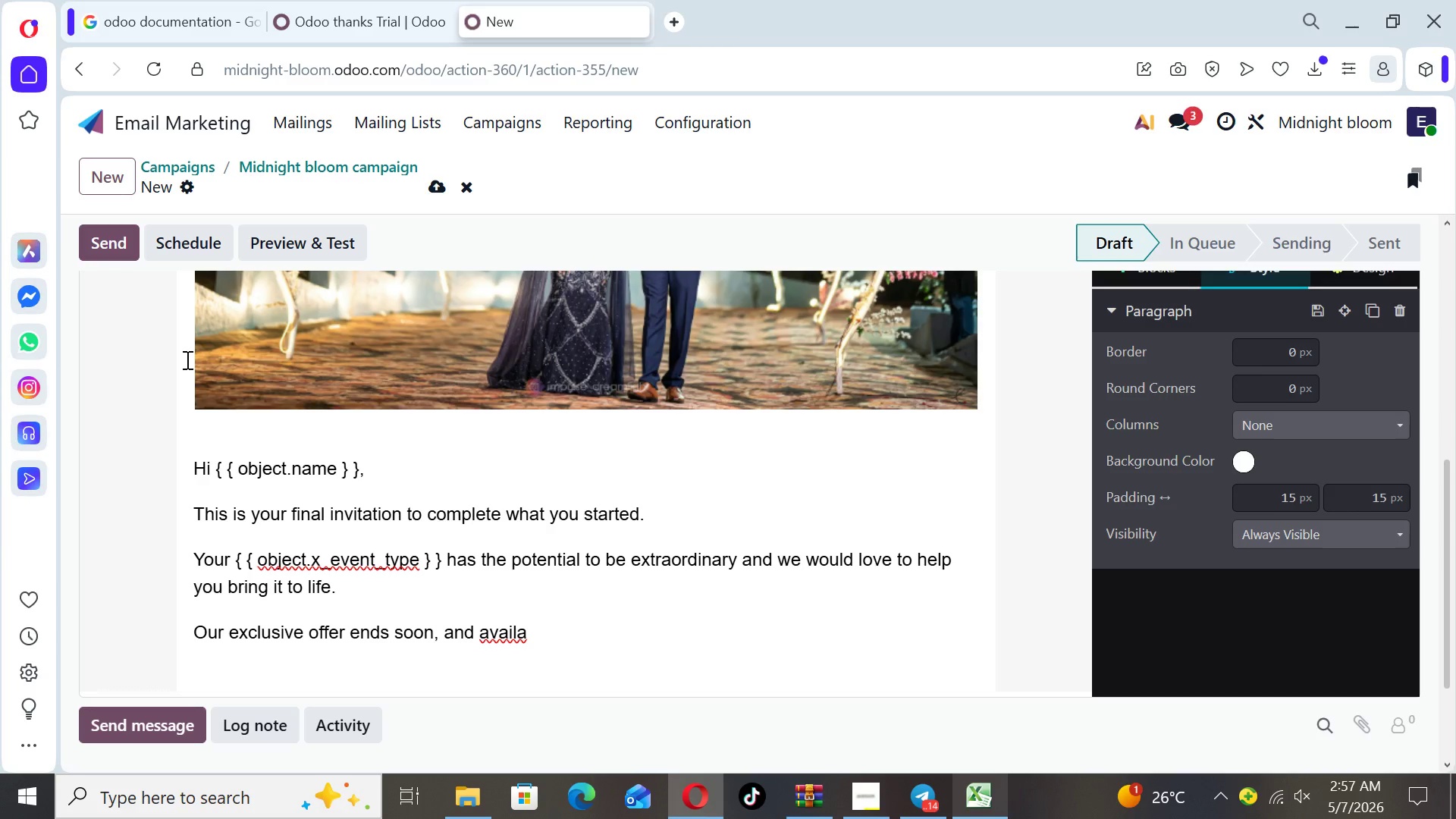 
type(bility )
 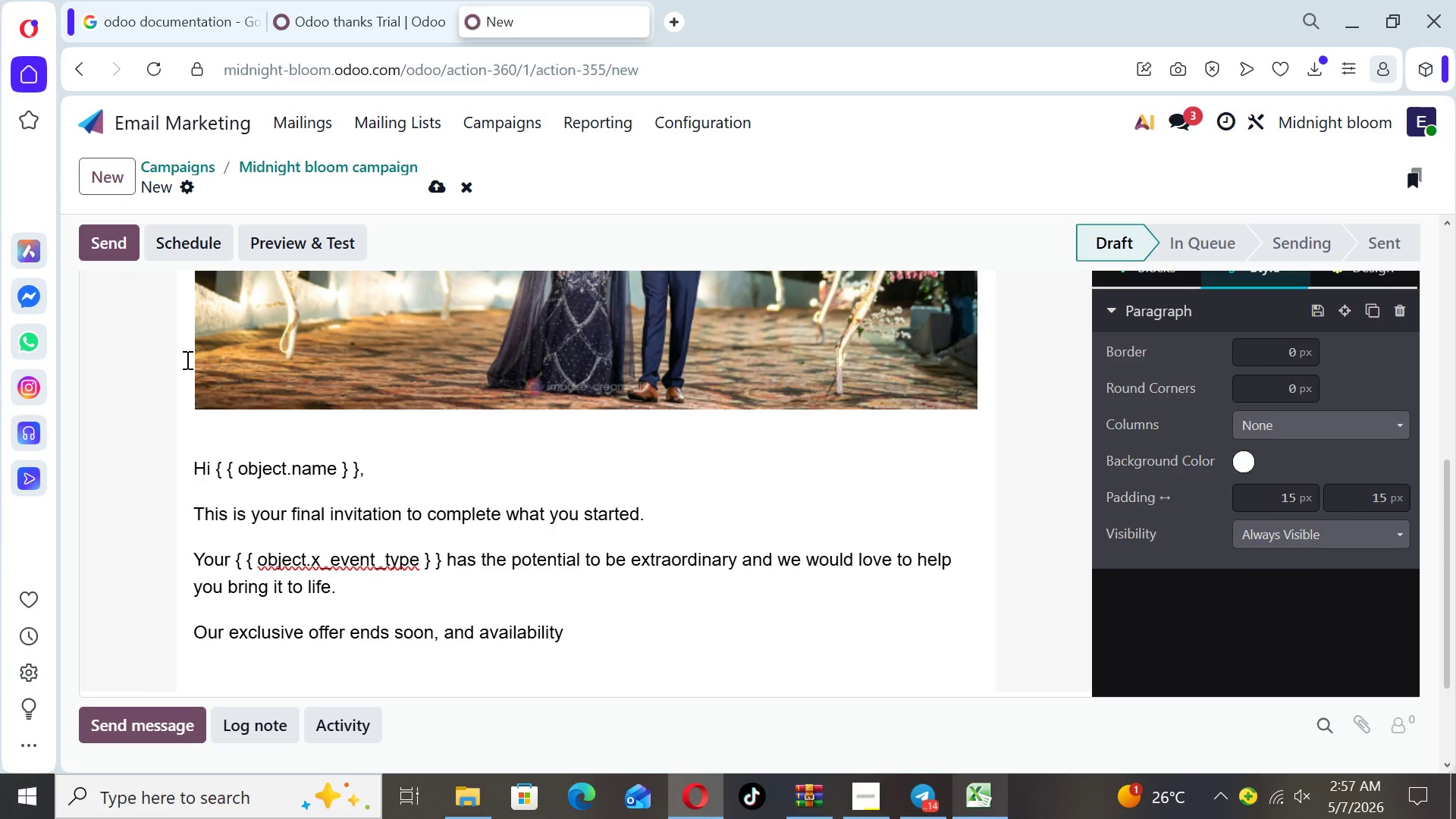 
type(is becoming limitded.)
 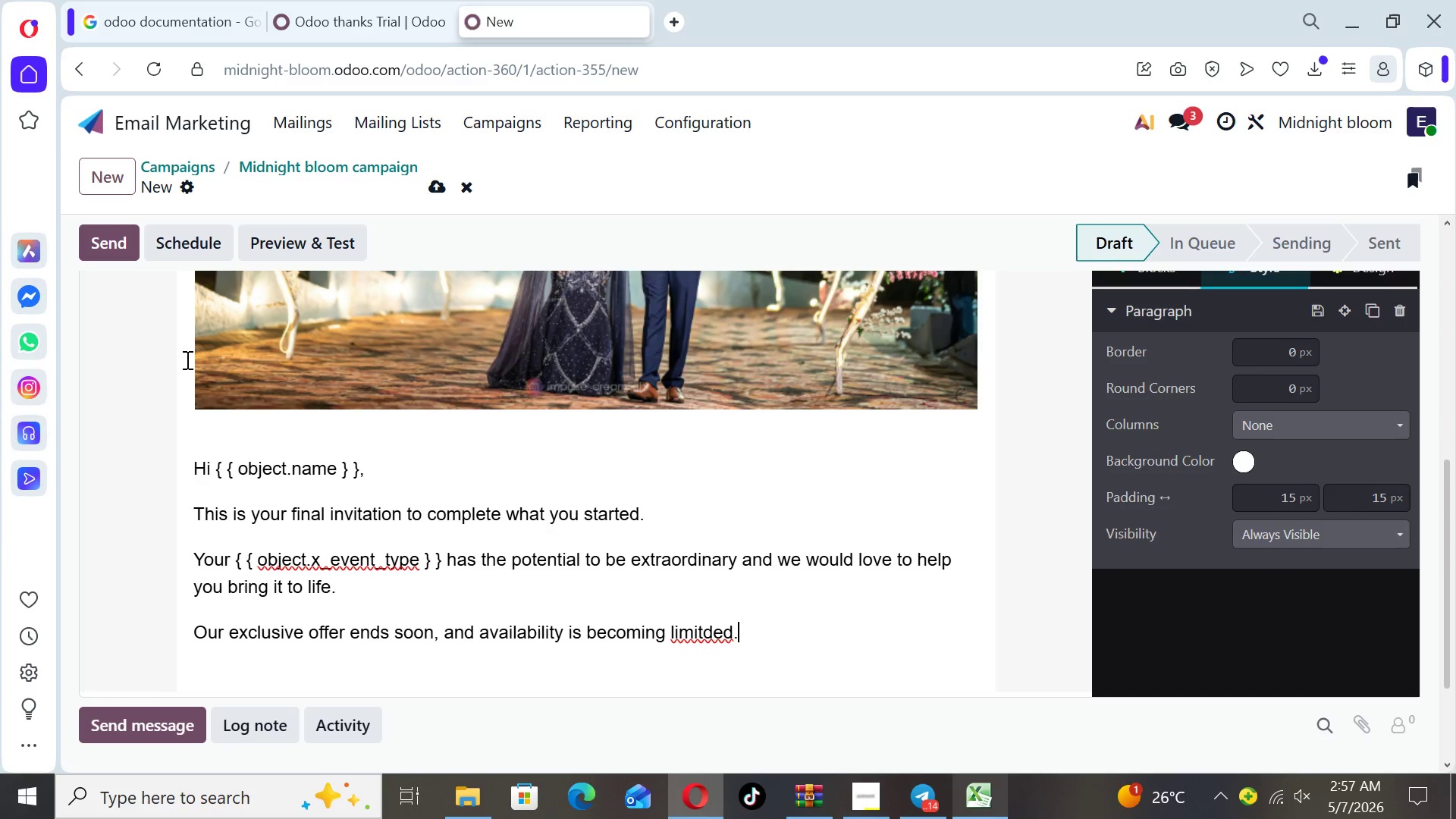 
key(ArrowLeft)
 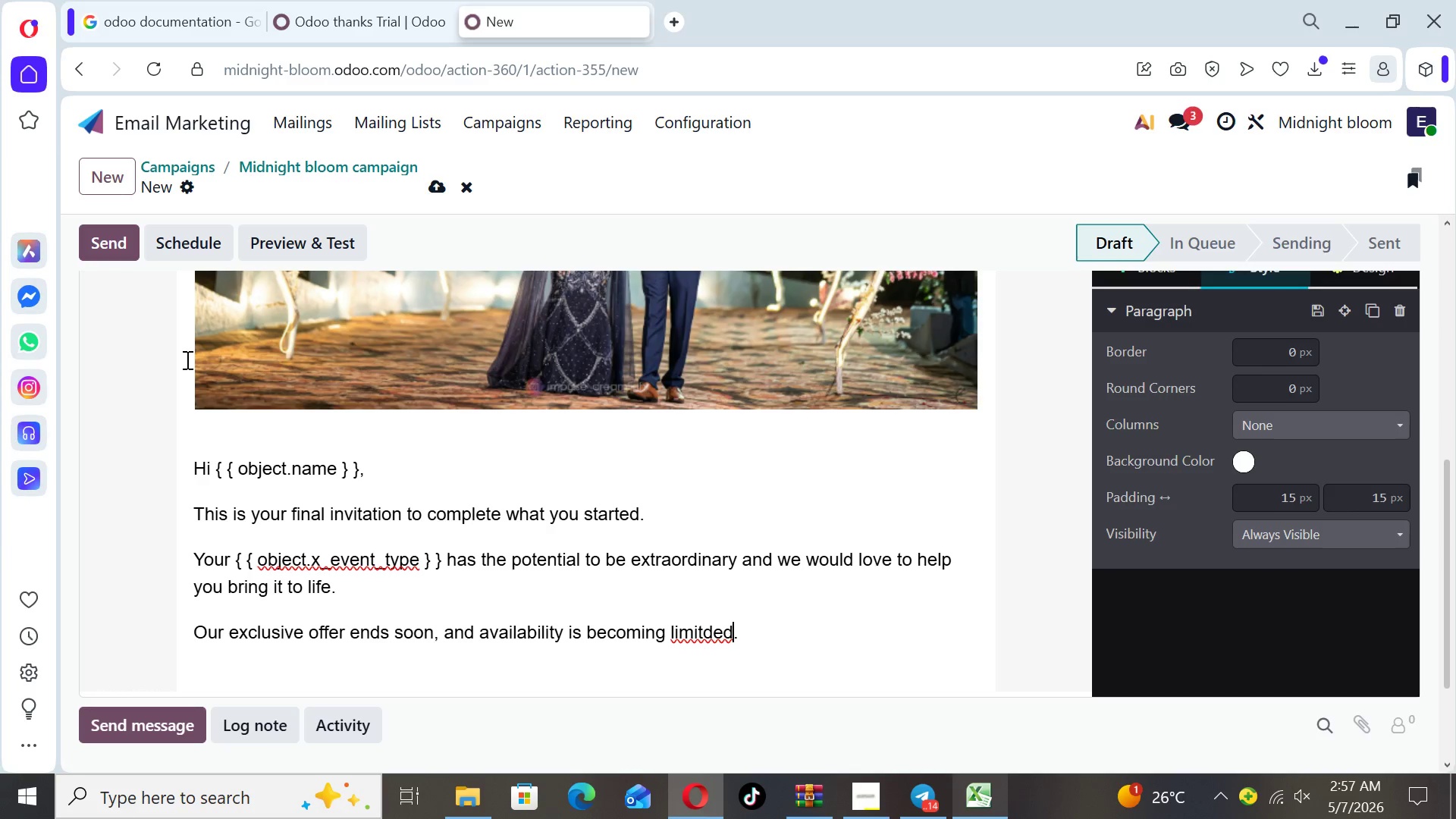 
key(ArrowLeft)
 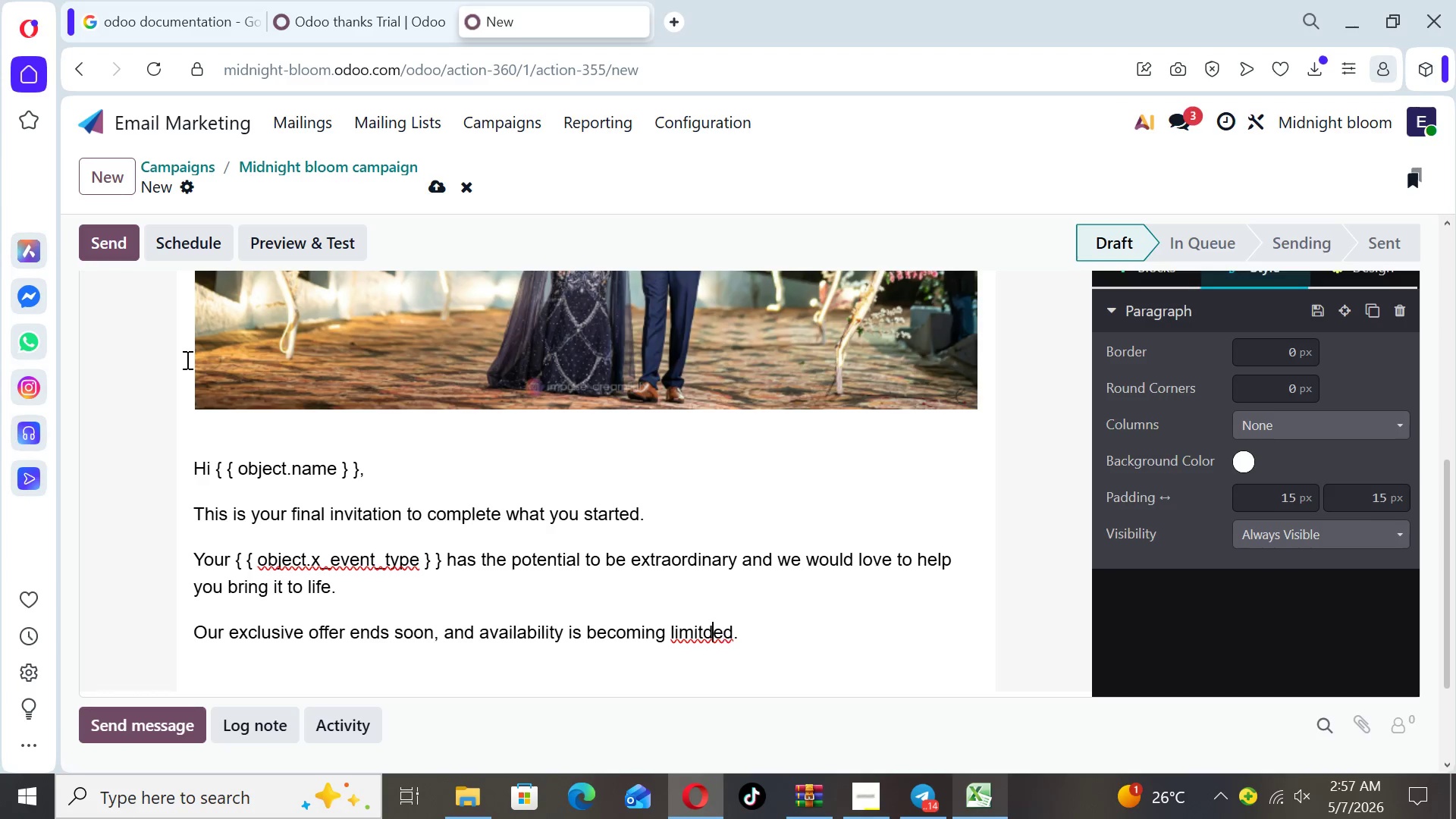 
key(ArrowLeft)
 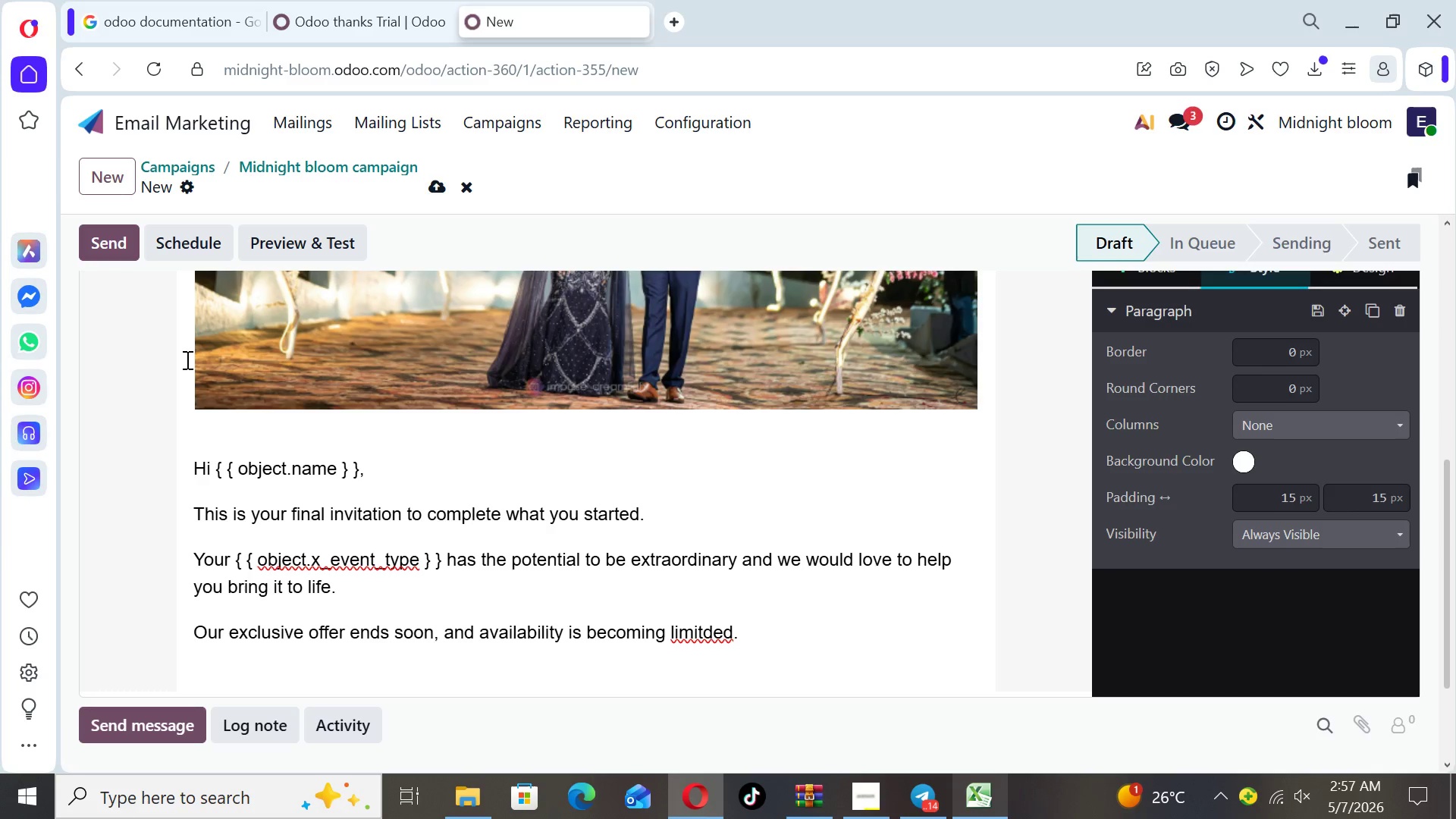 
key(Backspace)
 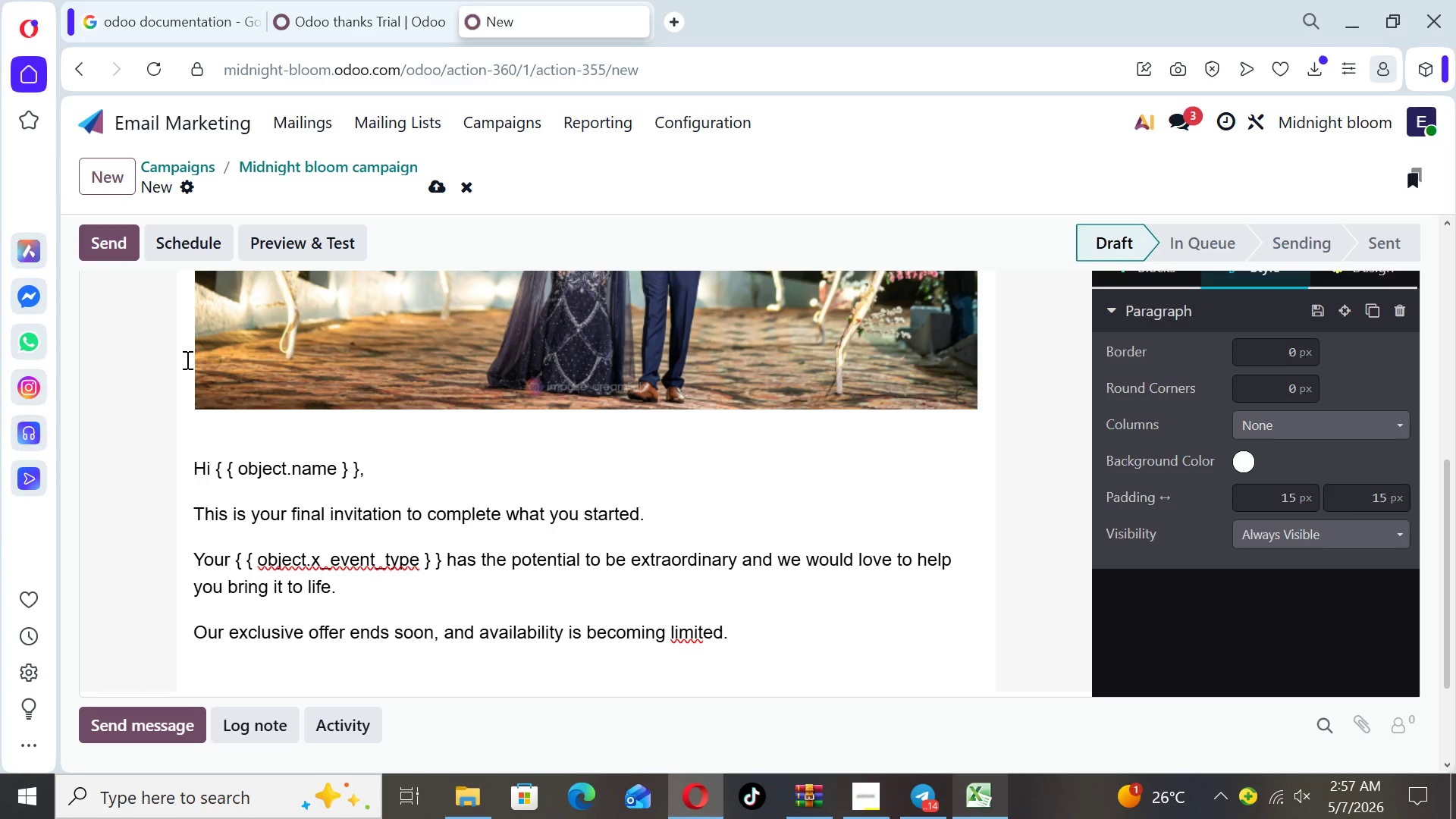 
key(ArrowRight)
 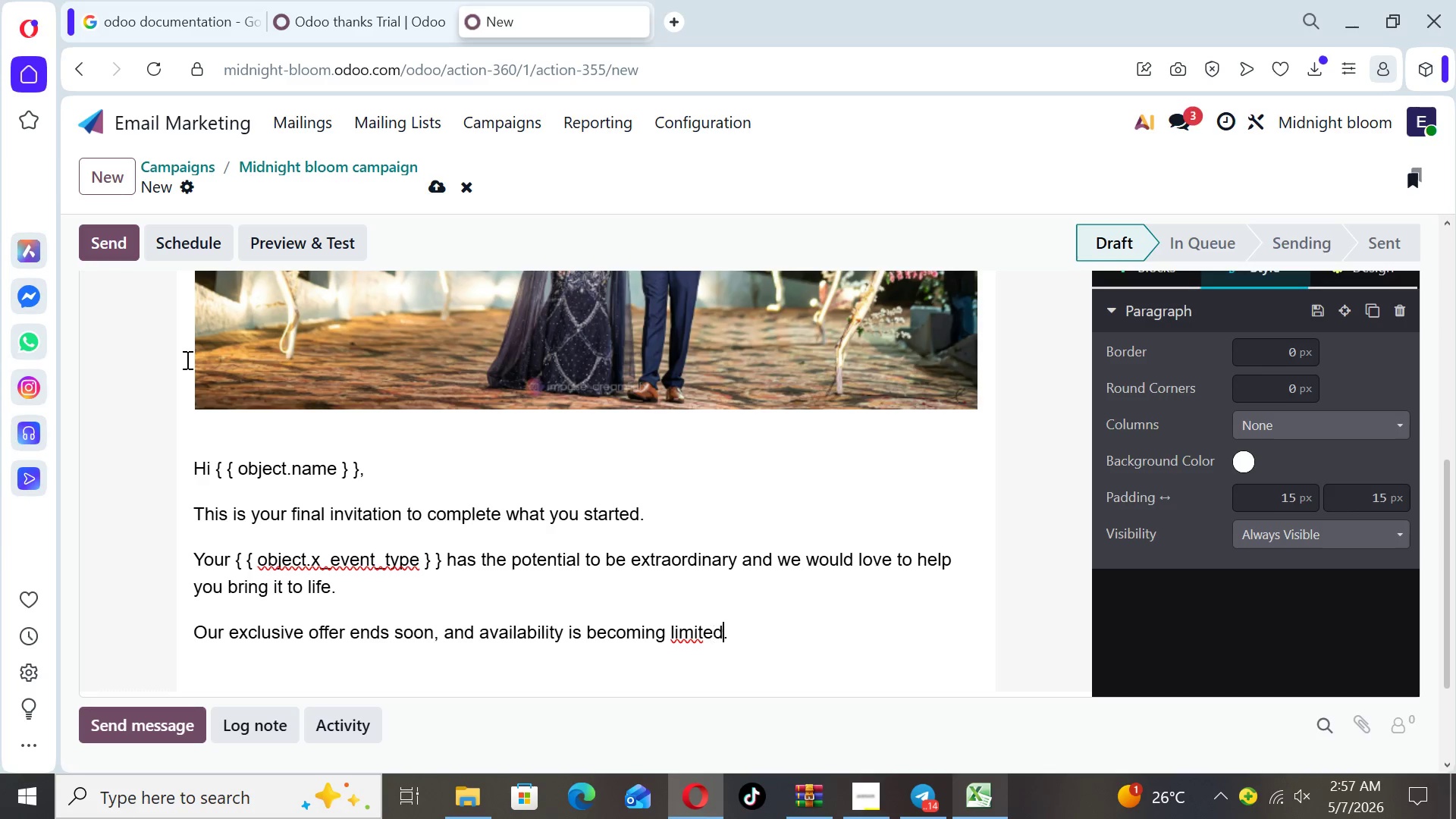 
key(ArrowRight)
 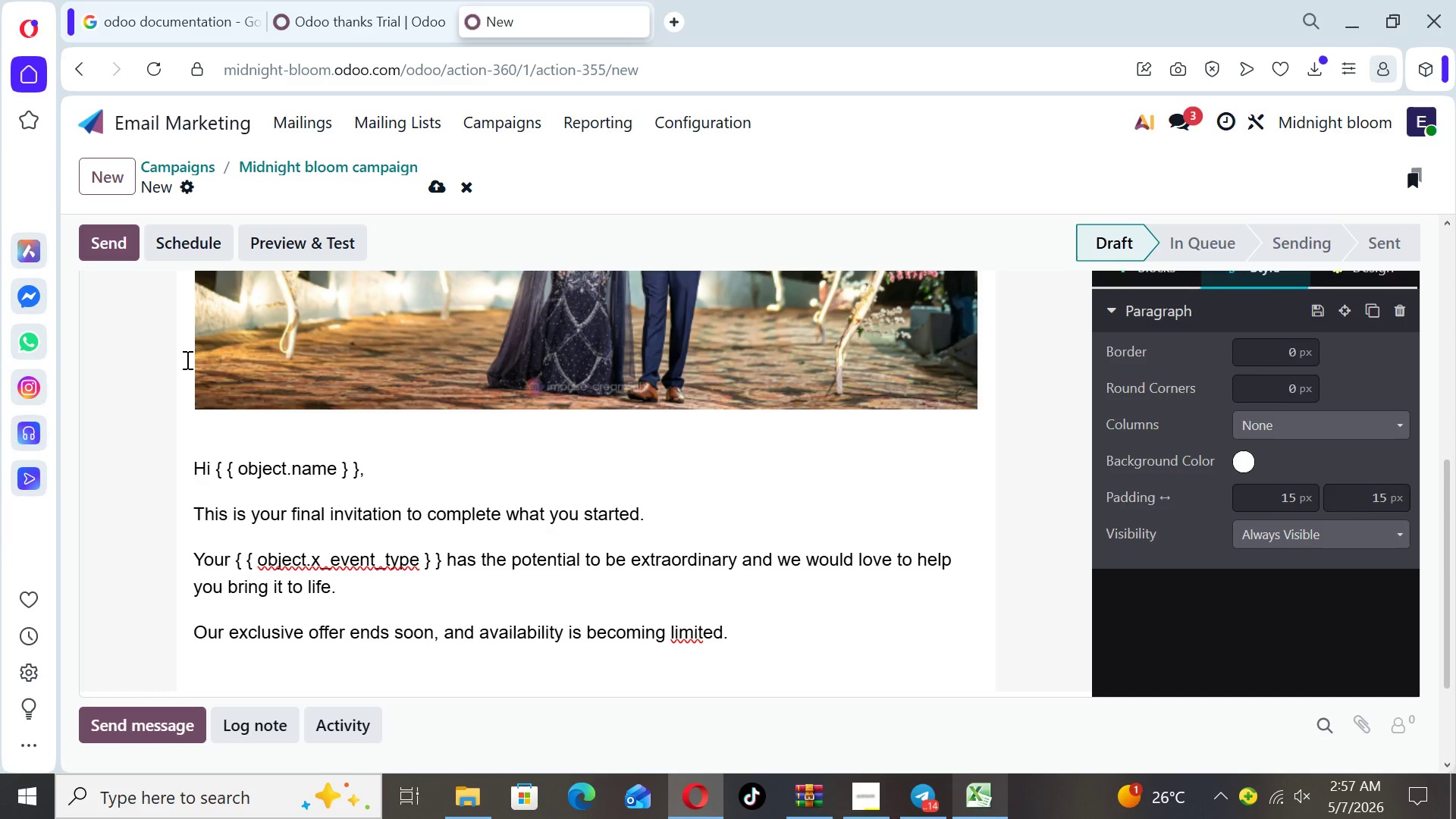 
key(ArrowRight)
 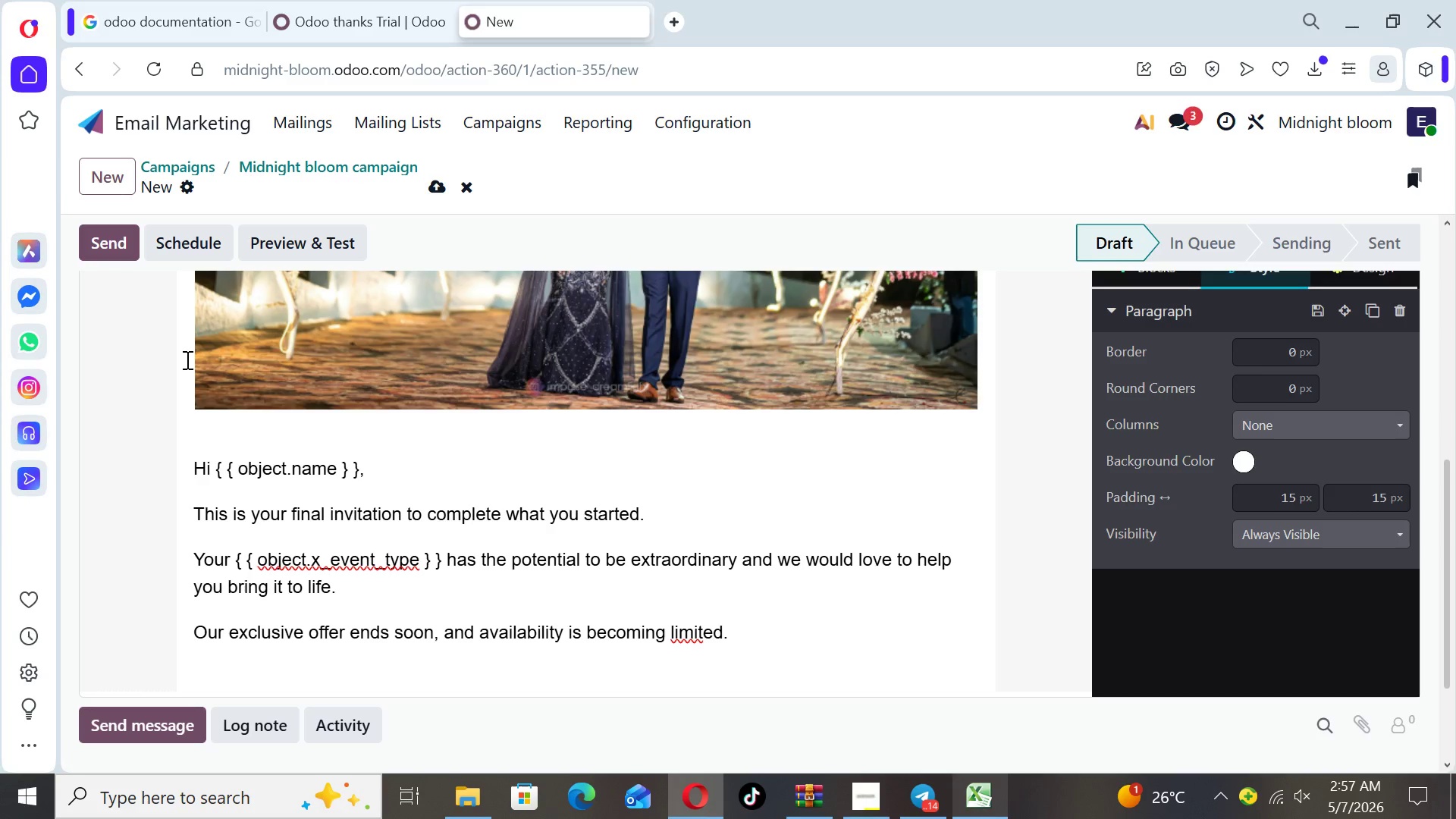 
key(Enter)
 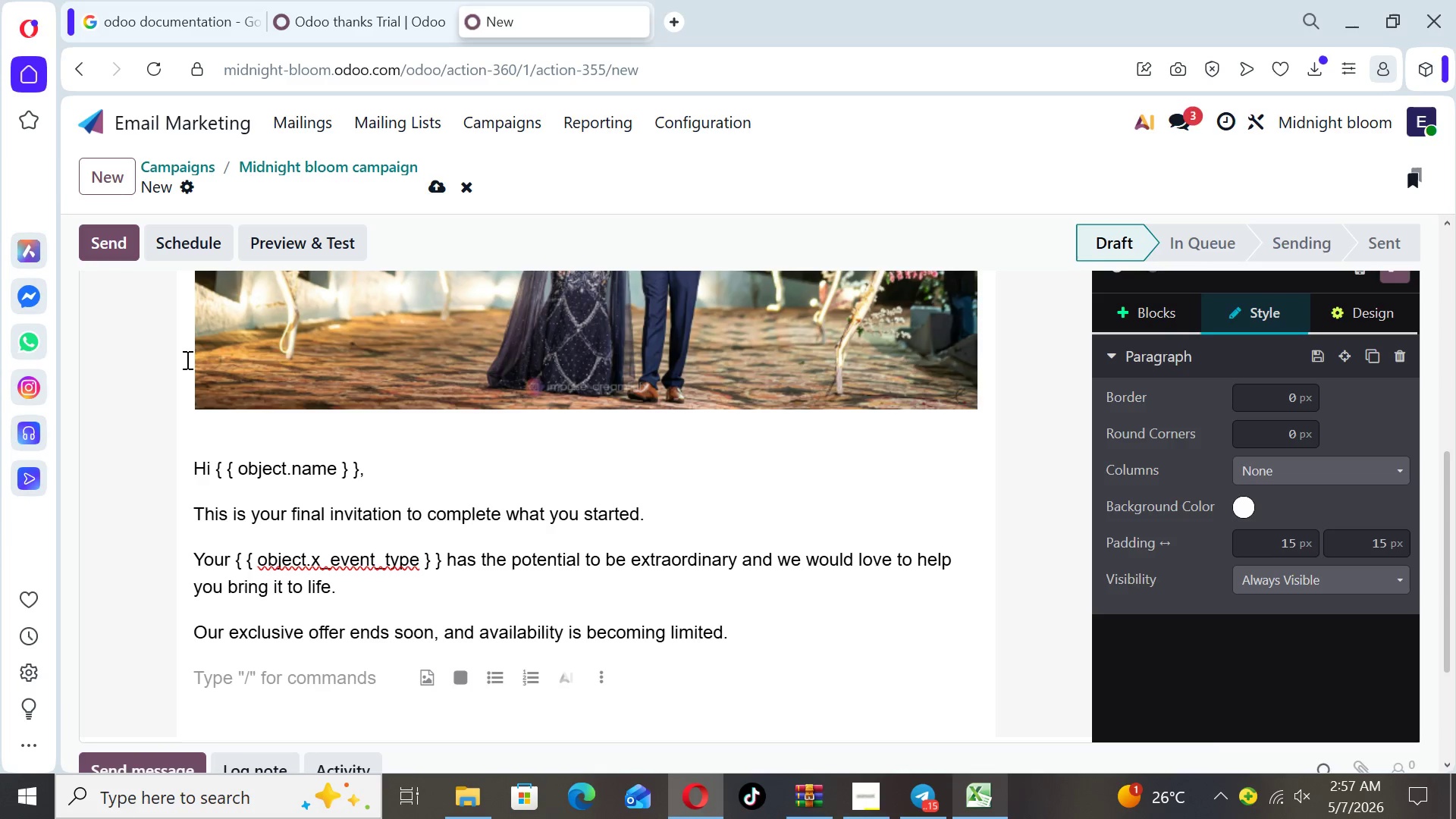 
type(If the moment still feels)
 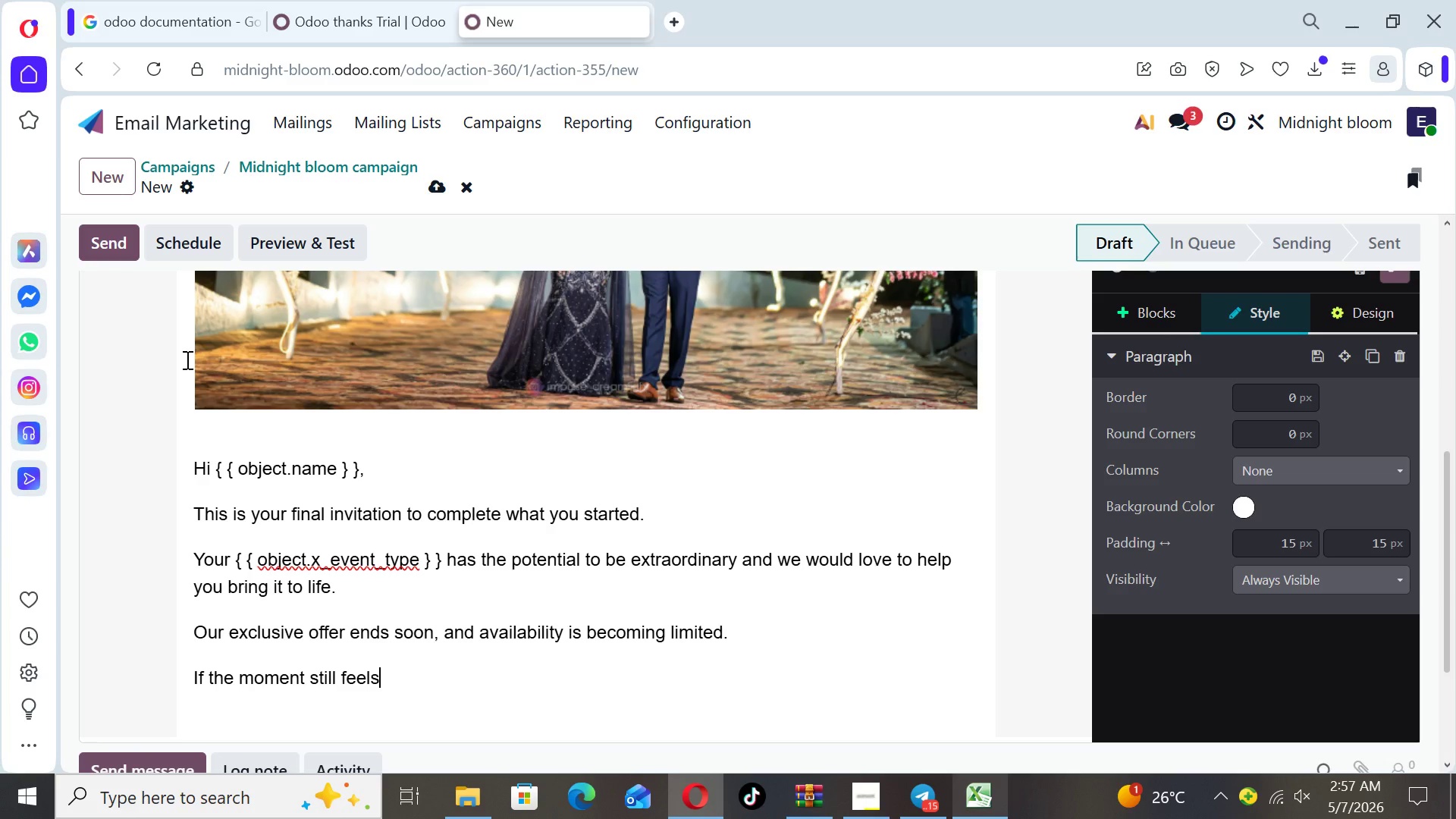 
type( right, )
 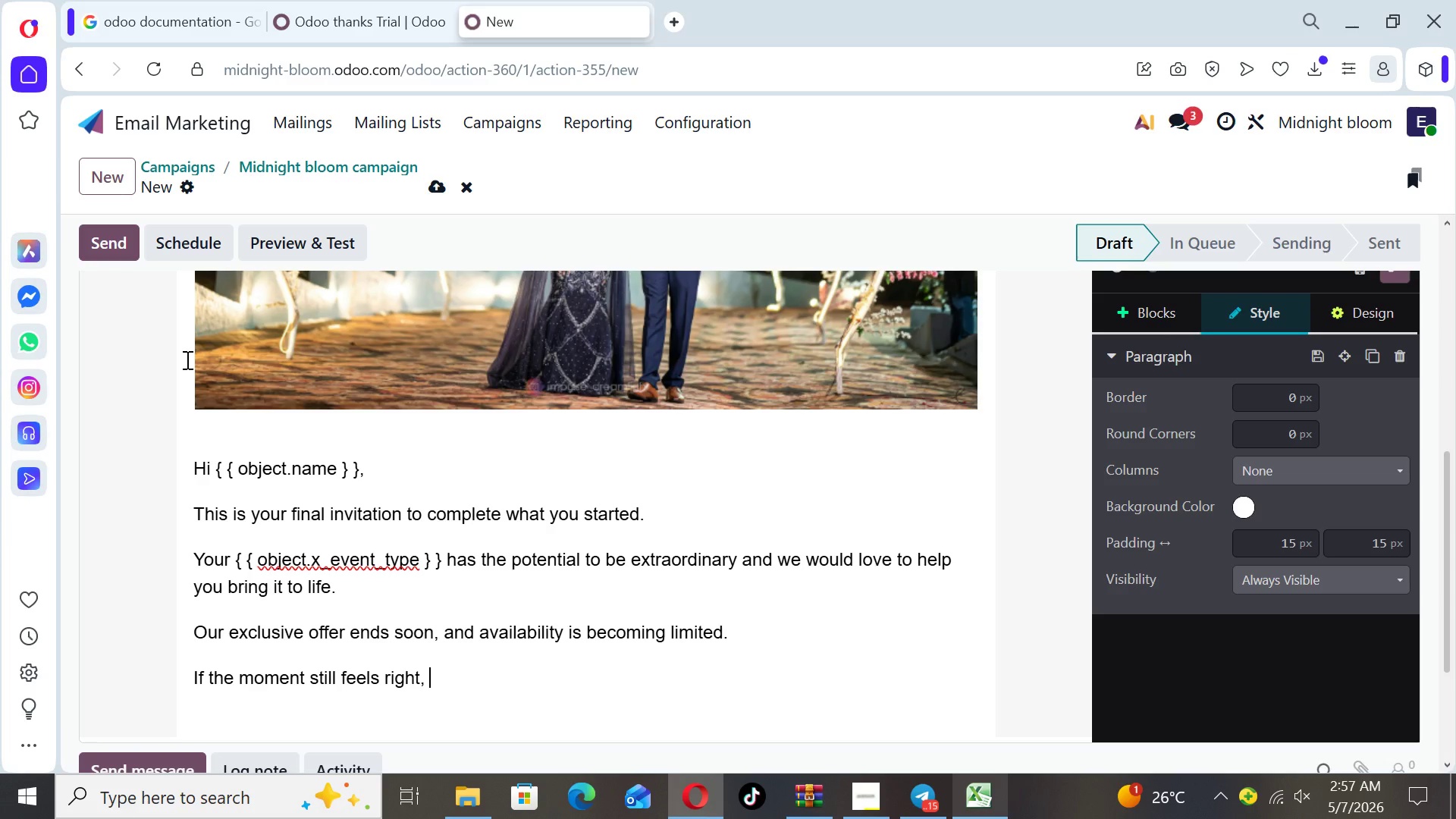 
type(we're here to make is seamless s)
key(Backspace)
type(andn )
key(Backspace)
key(Backspace)
type( stunning)
 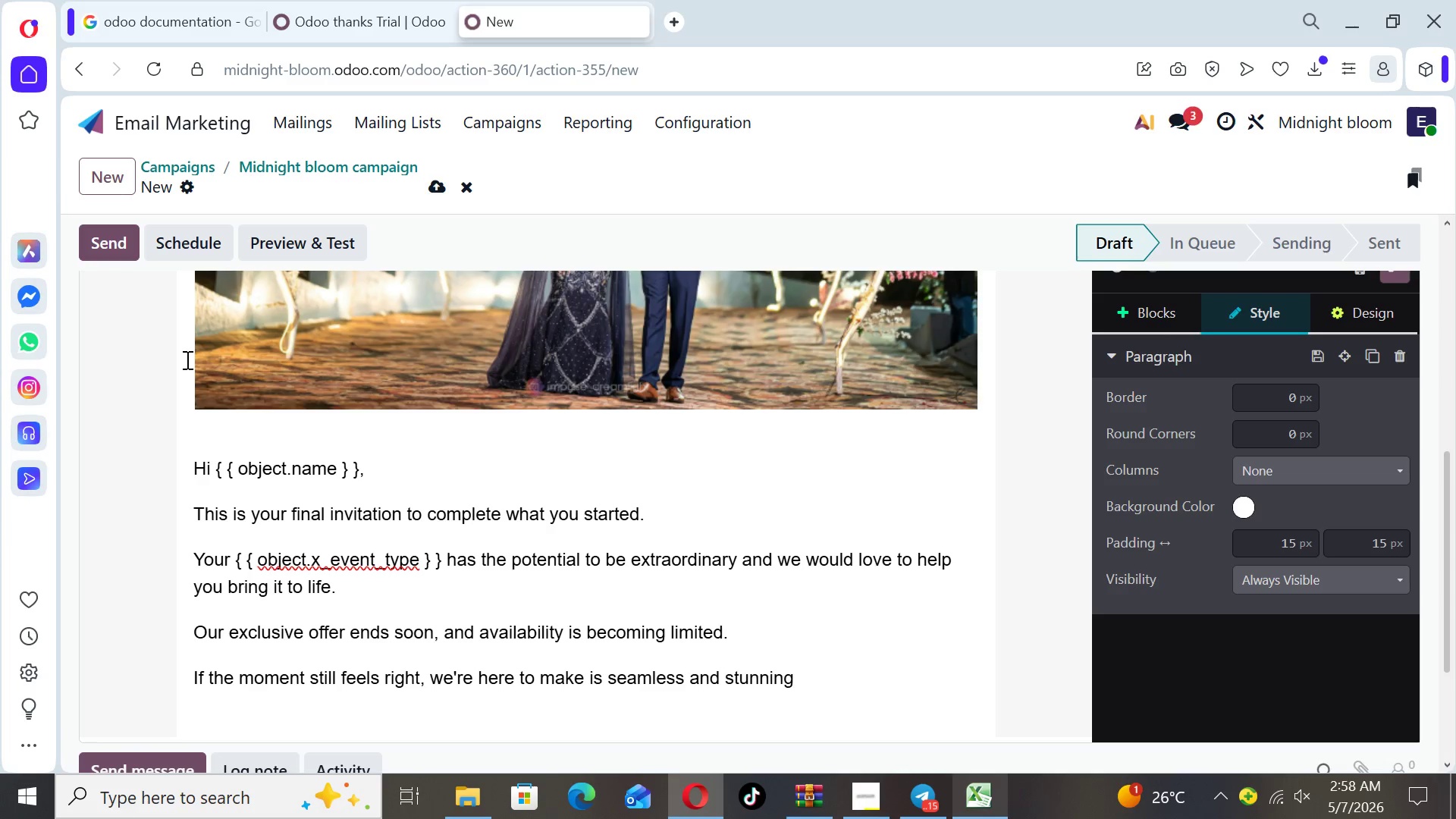 
key(Period)
 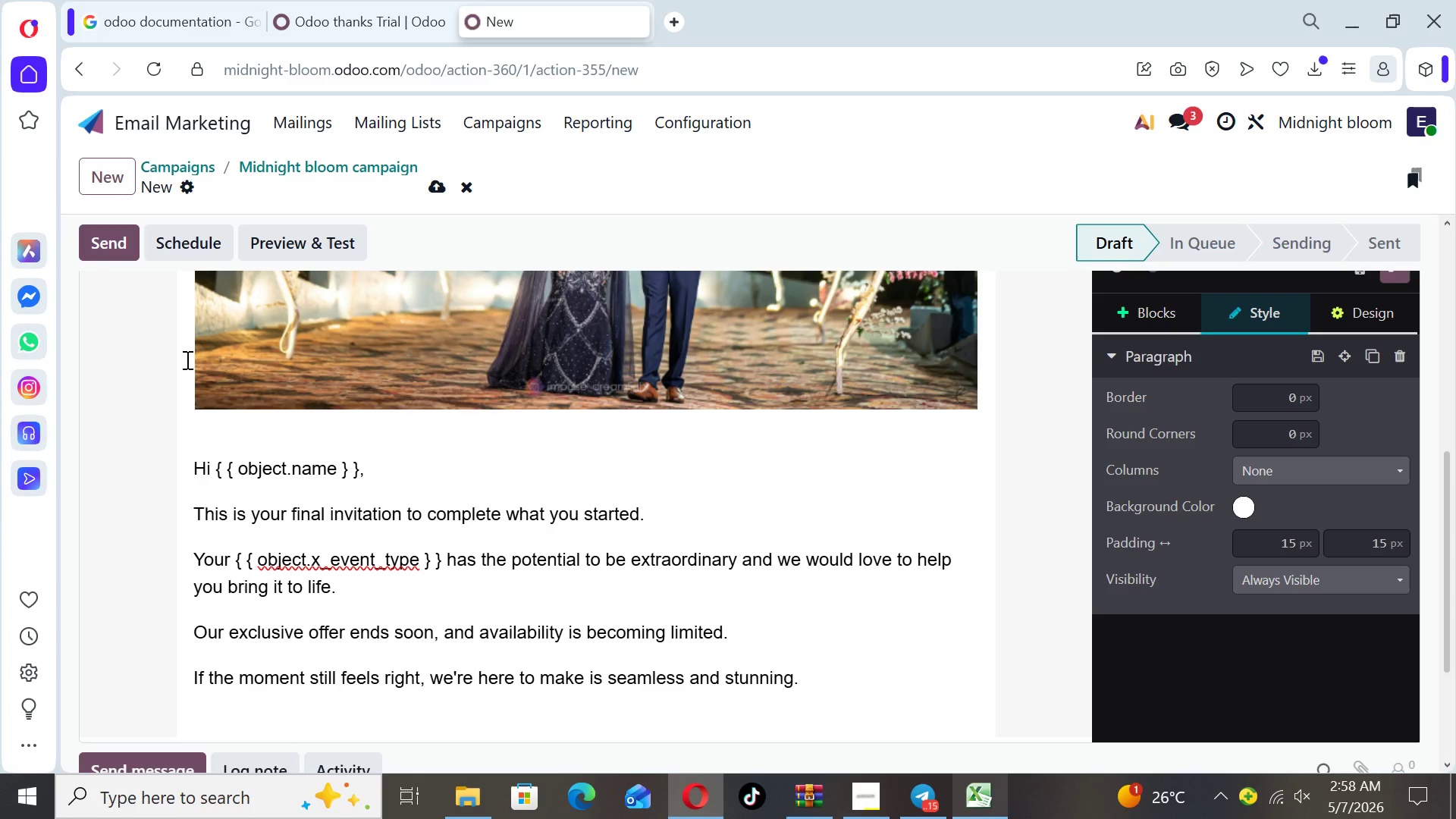 
key(Enter)
 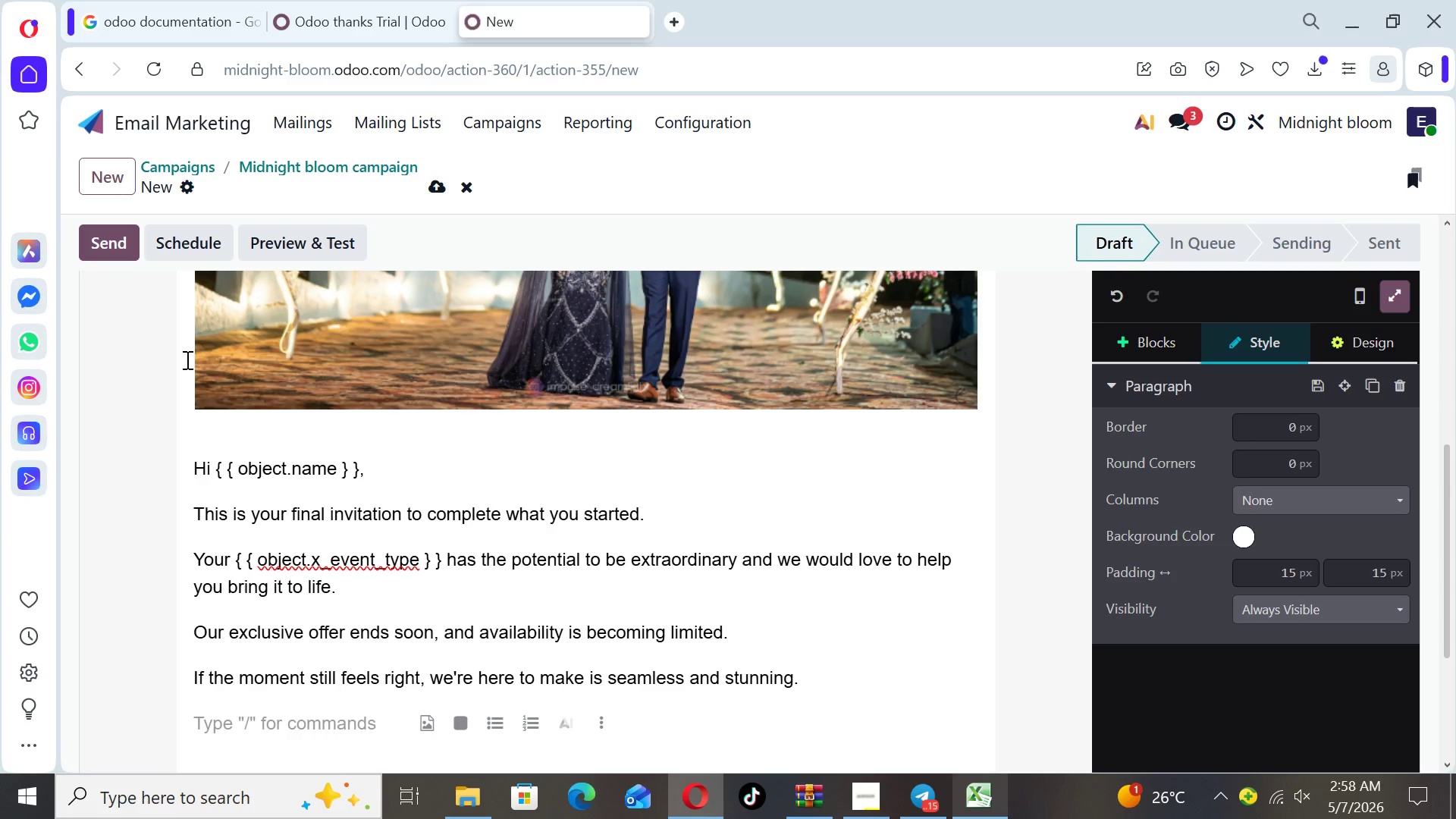 
type(Let's create something)
 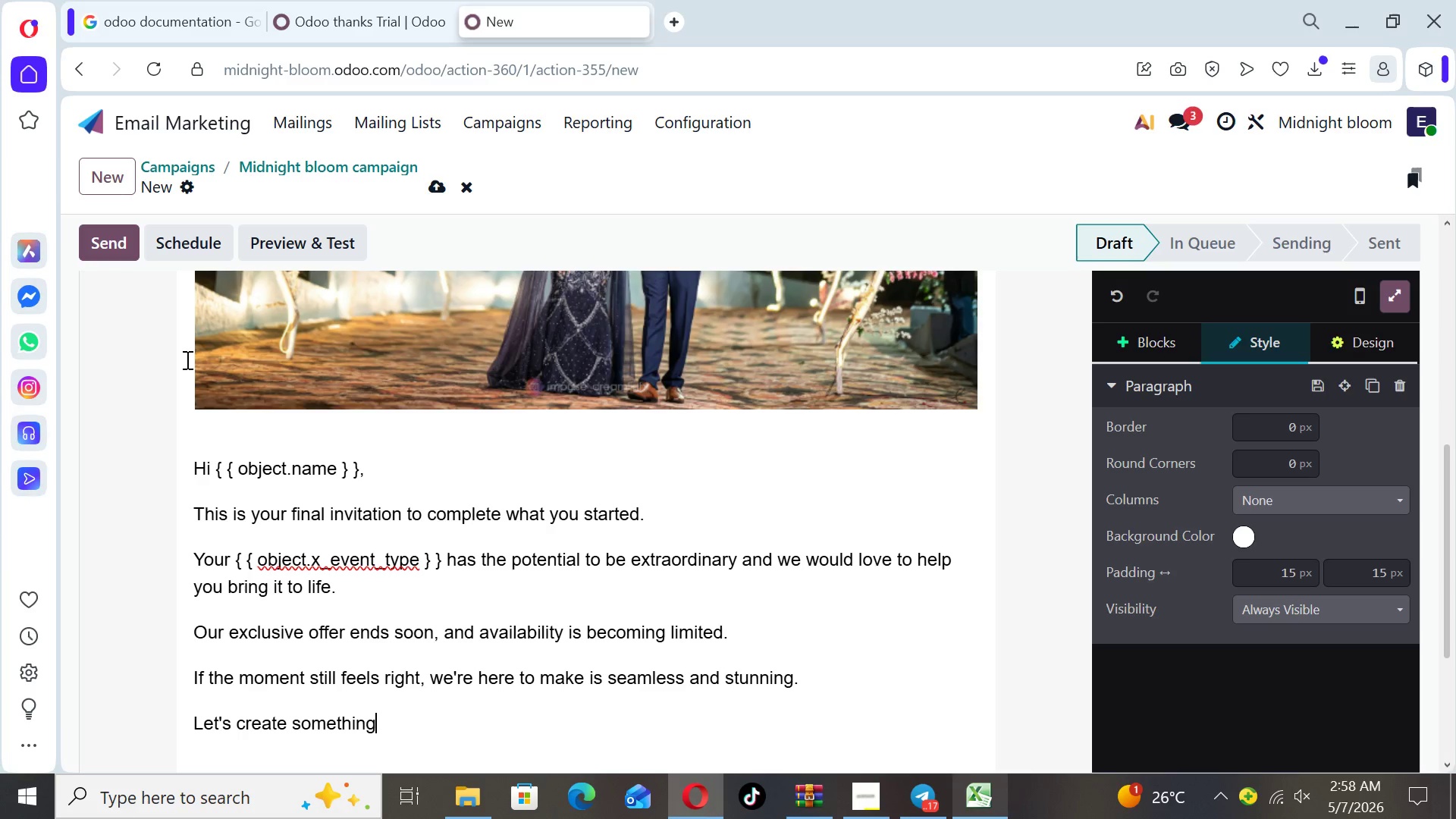 
type( unforge)
 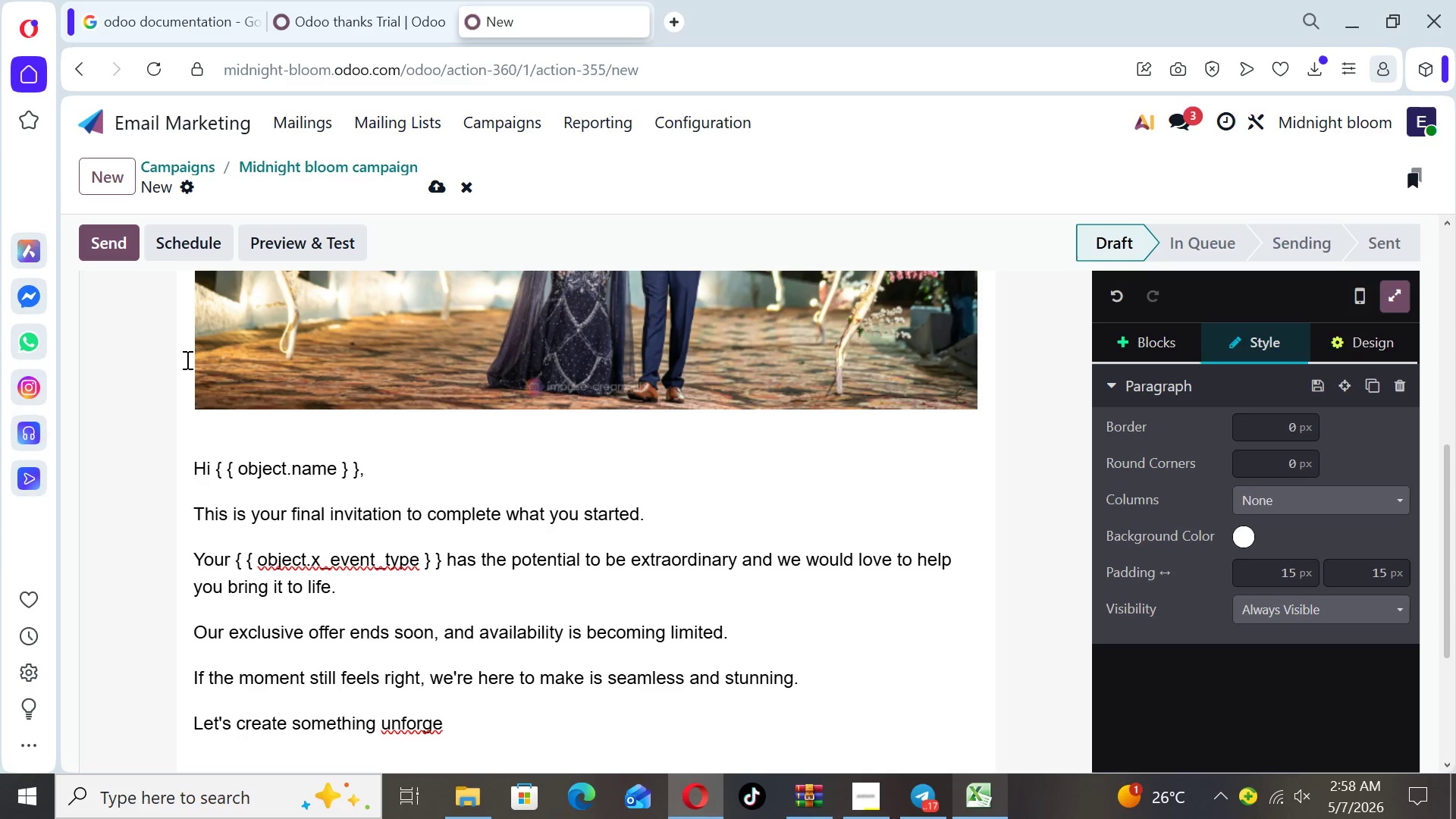 
type(ttable together)
 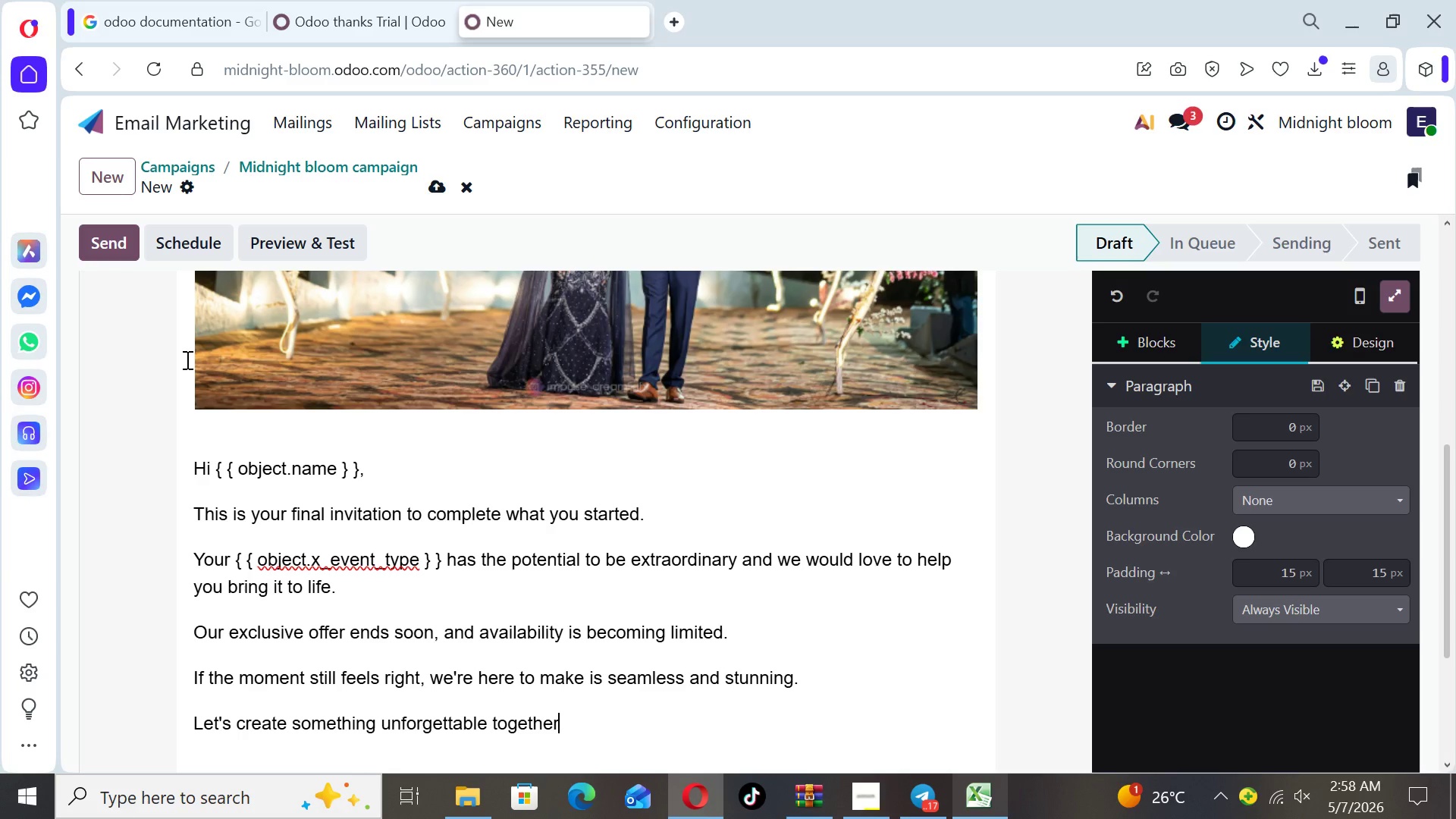 
key(Period)
 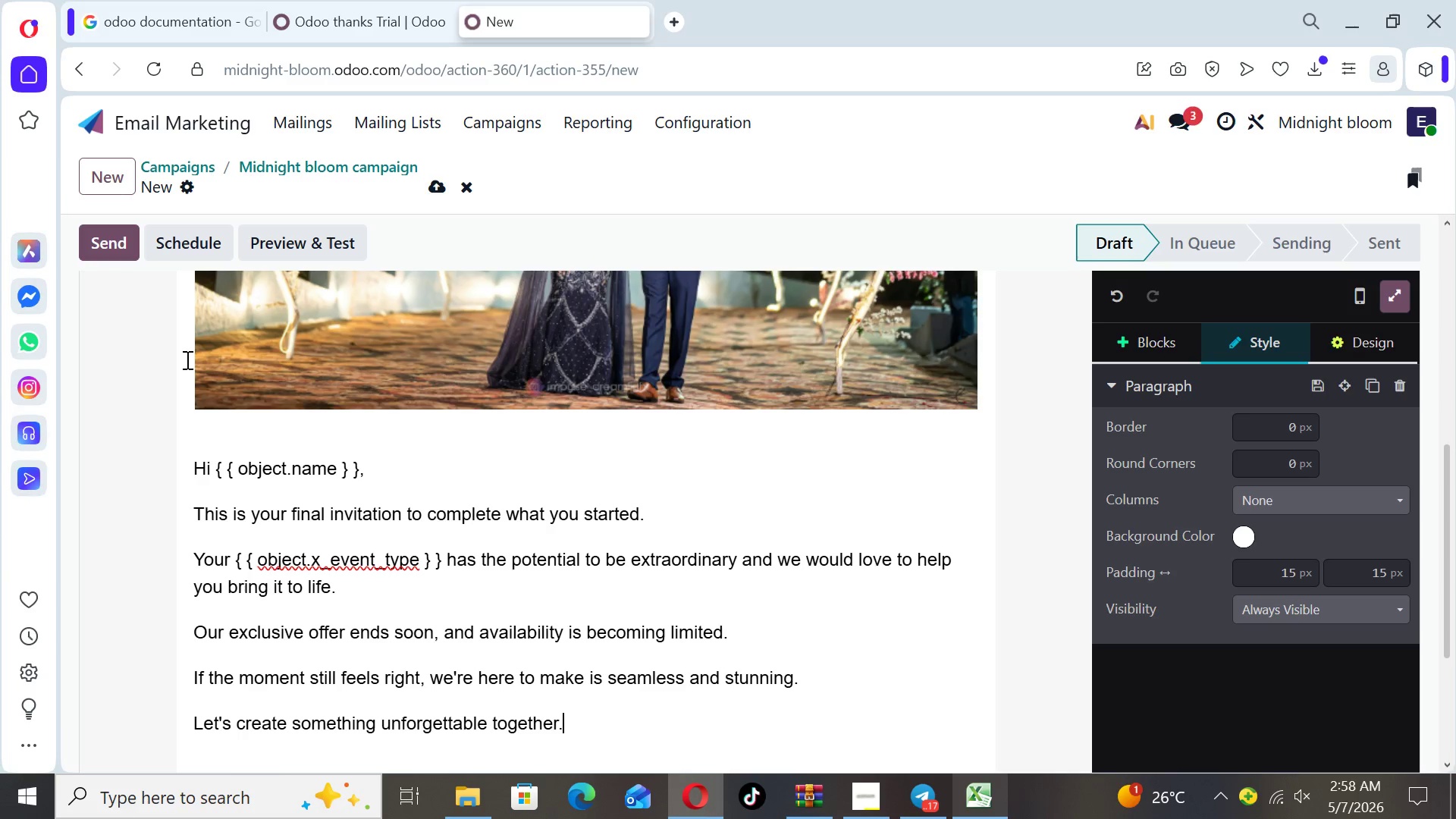 
key(Enter)
 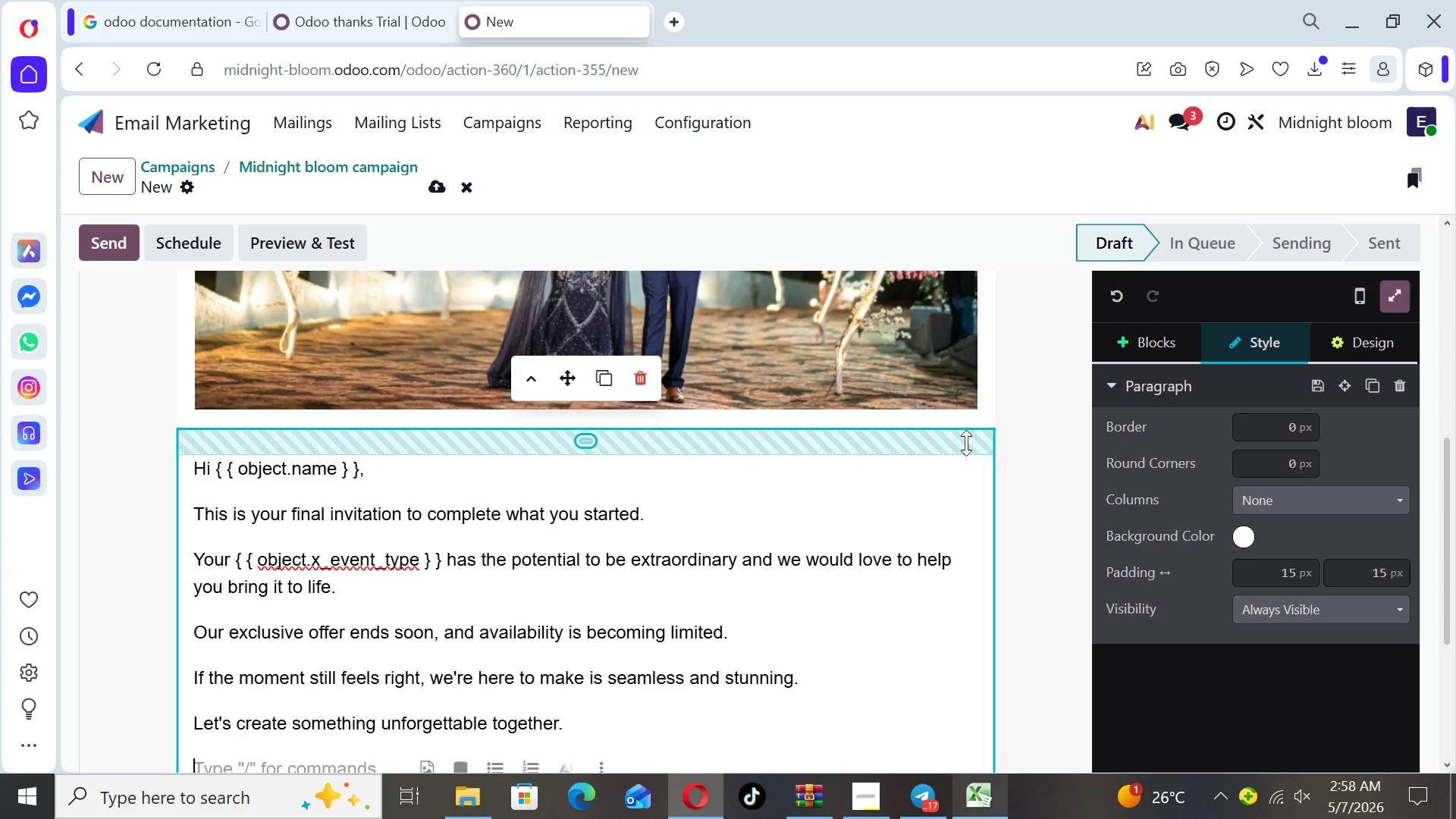 
left_click([1004, 556])
 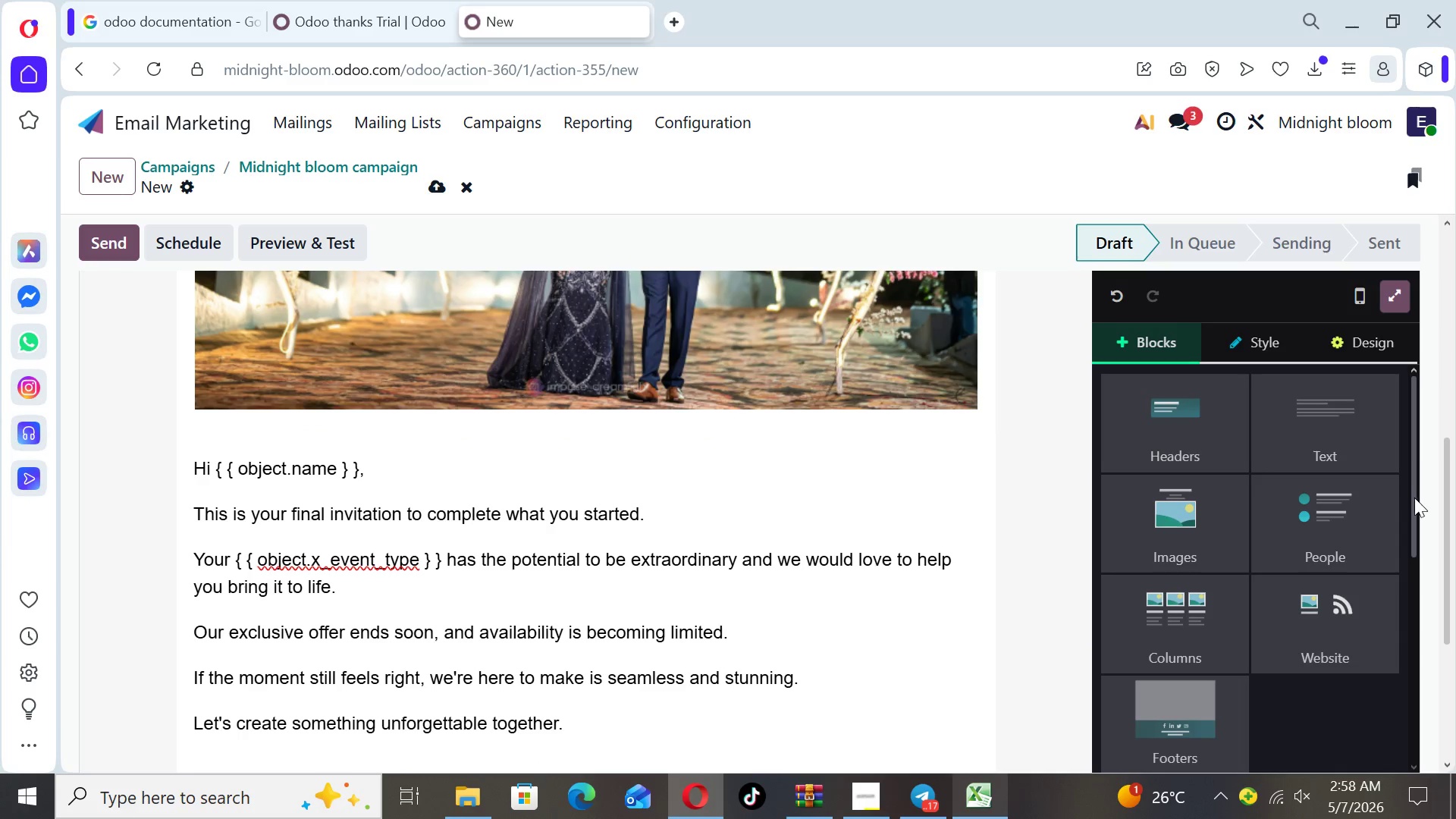 
left_click_drag(start_coordinate=[1415, 501], to_coordinate=[1423, 707])
 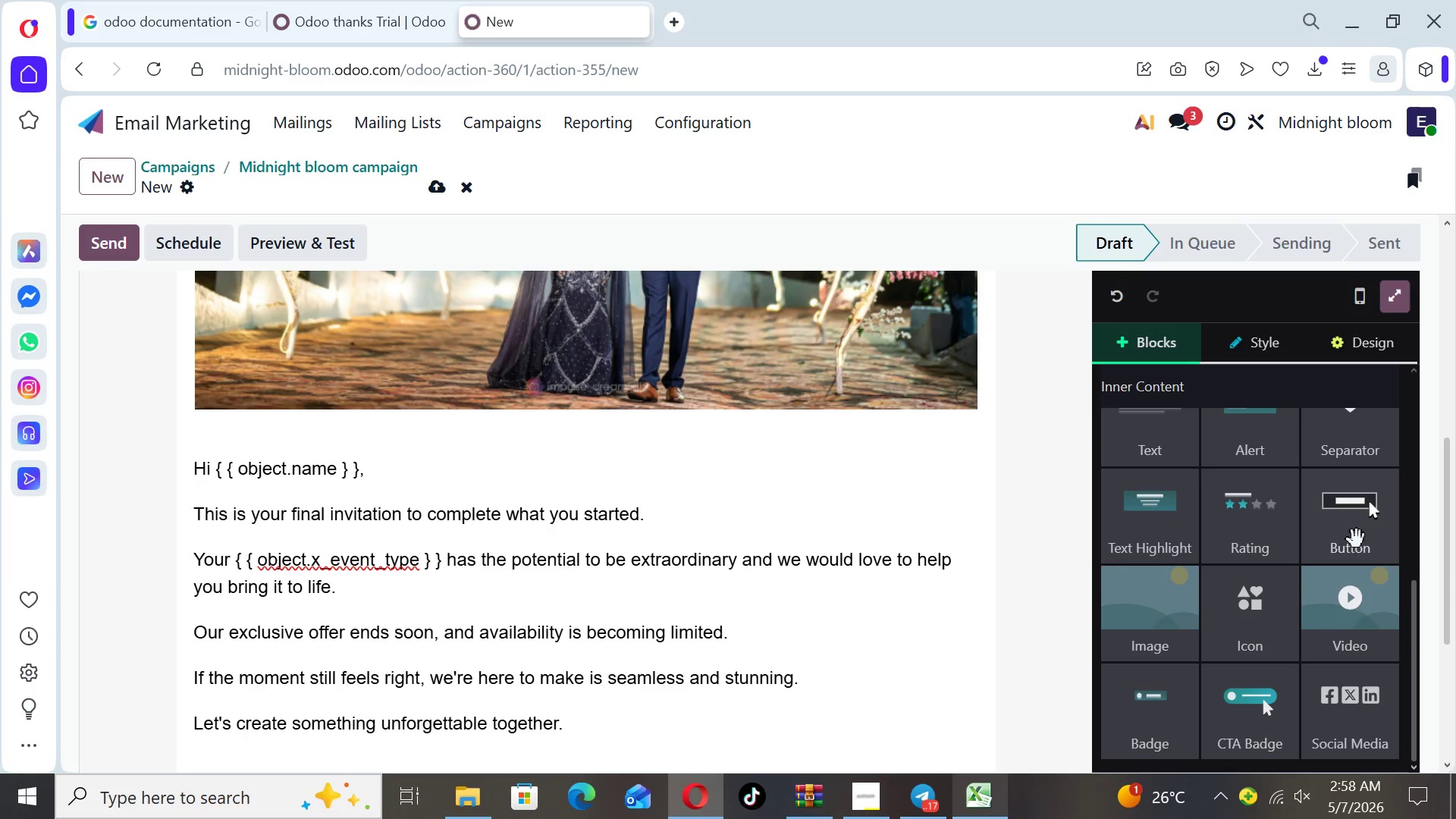 
left_click_drag(start_coordinate=[1357, 537], to_coordinate=[630, 471])
 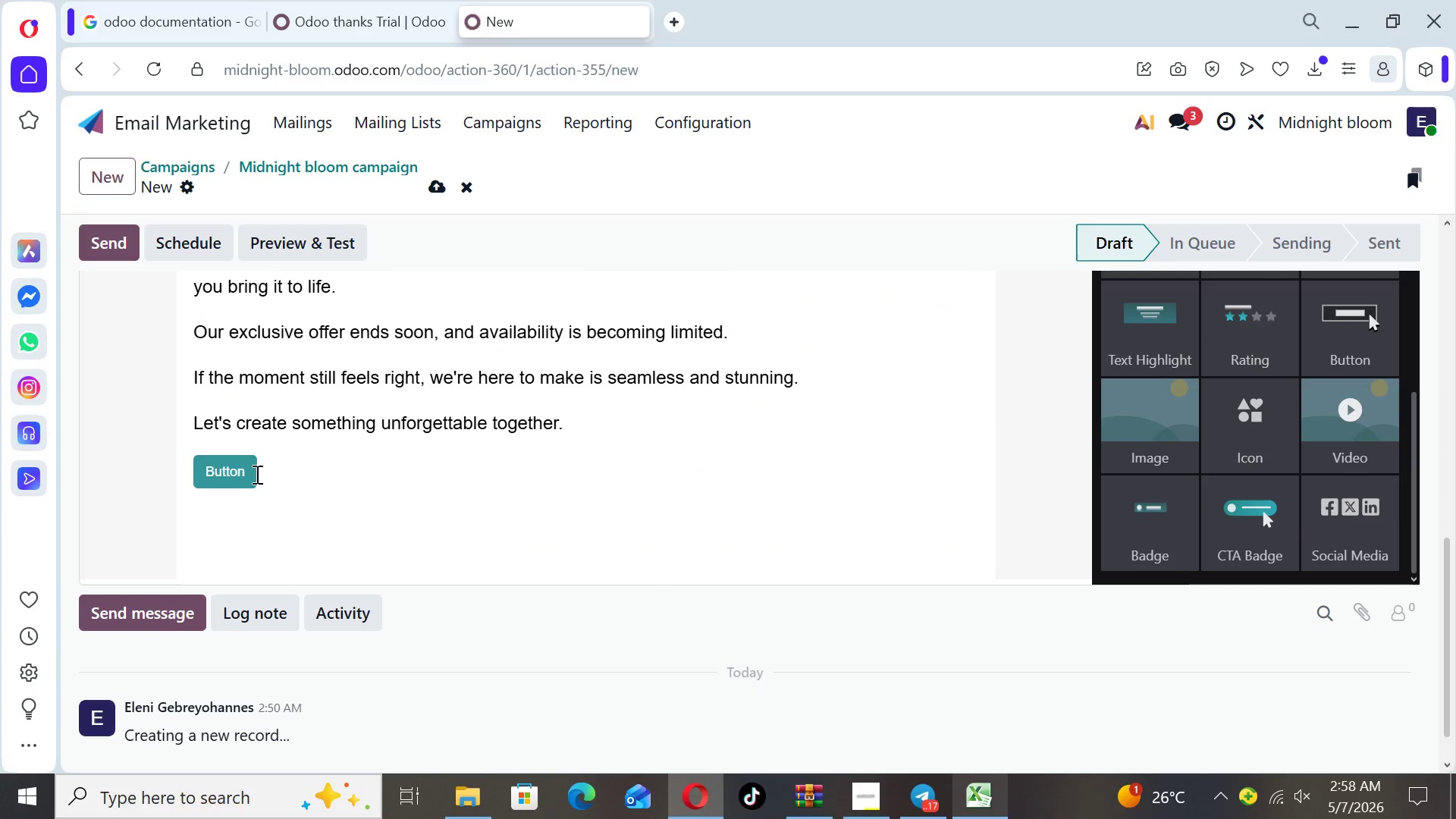 
left_click([243, 464])
 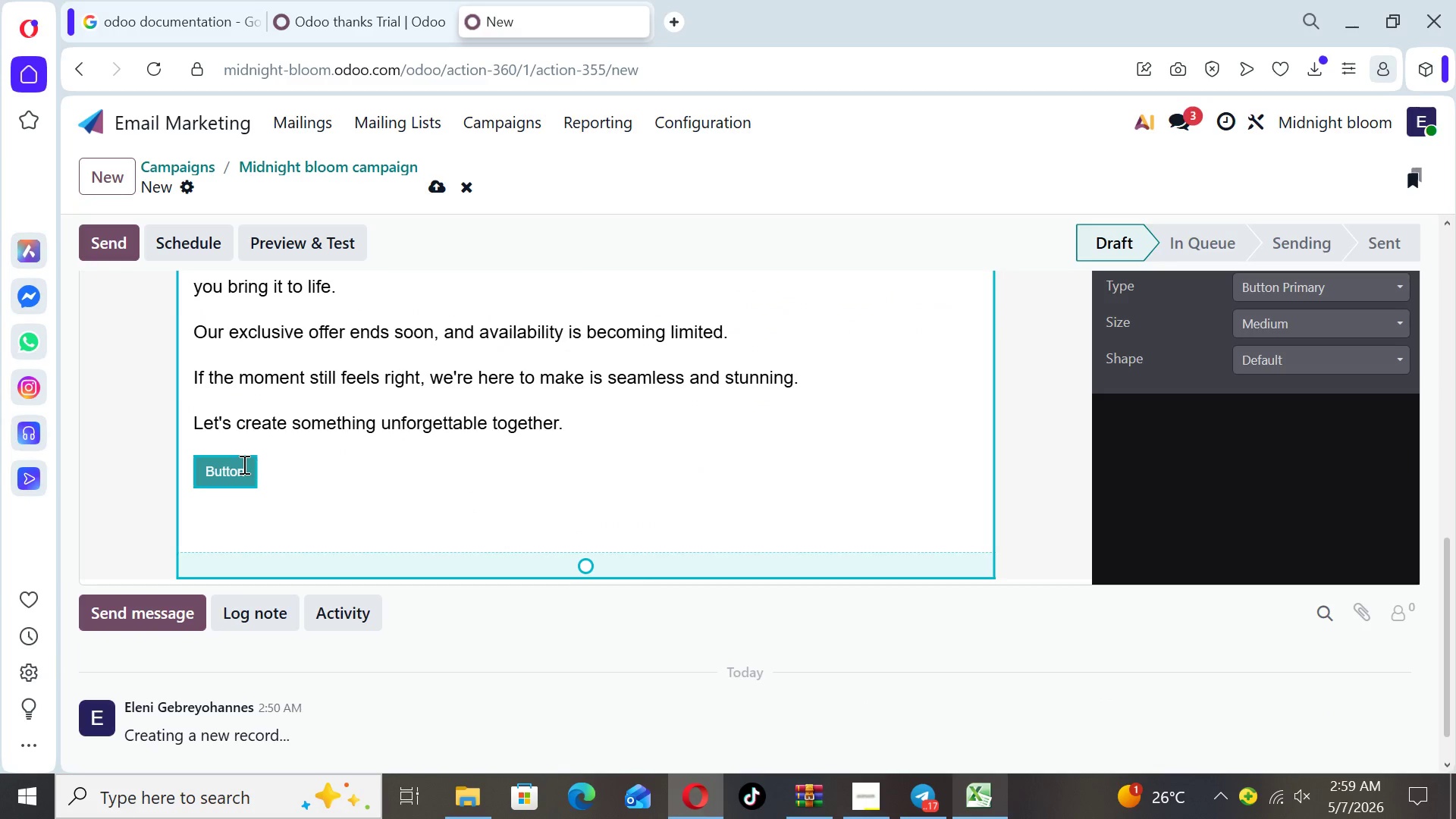 
key(Backspace)
key(Backspace)
key(Backspace)
key(Backspace)
key(Backspace)
key(Backspace)
type(ook Your Event Now)
 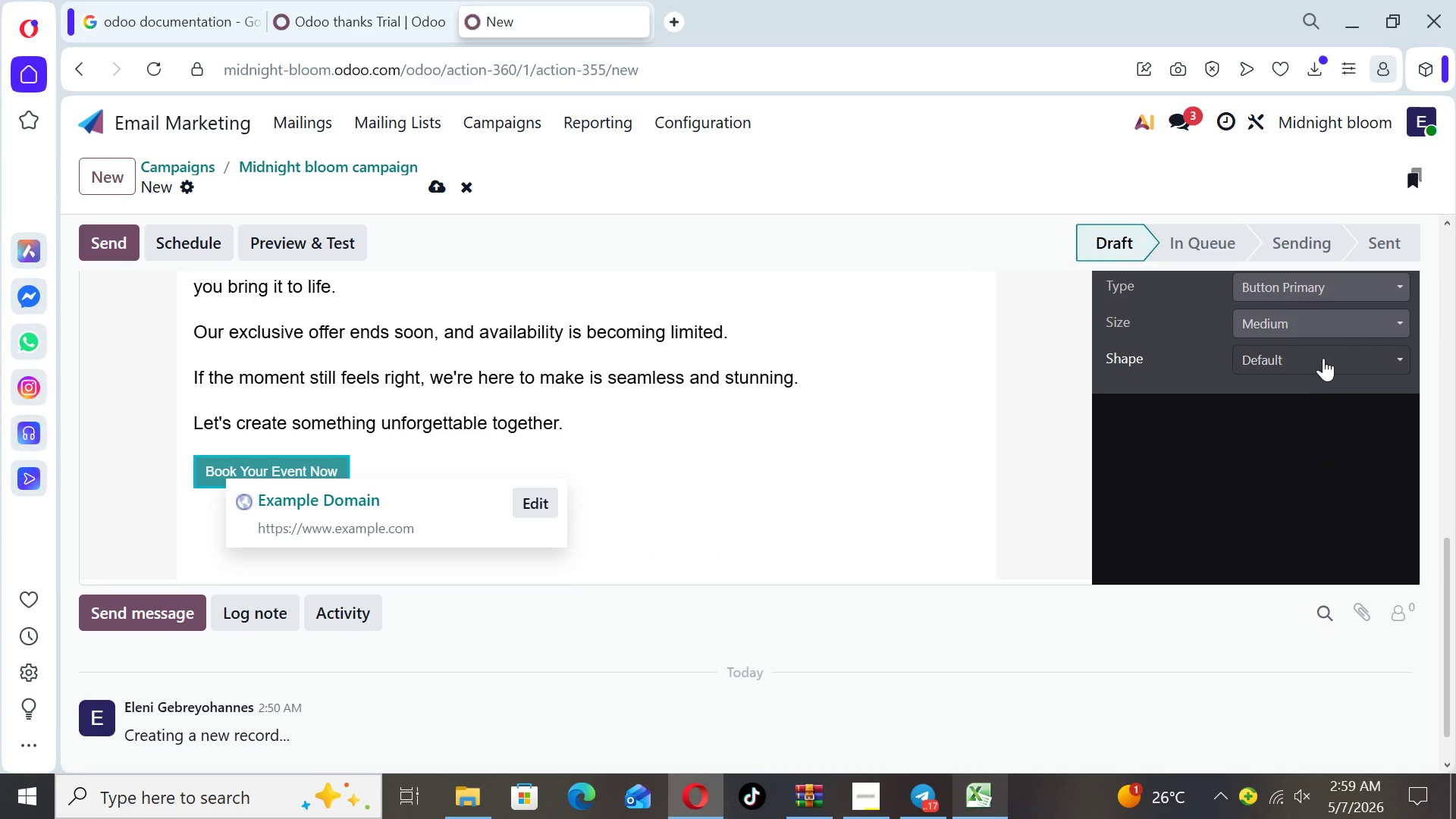 
left_click([1318, 324])
 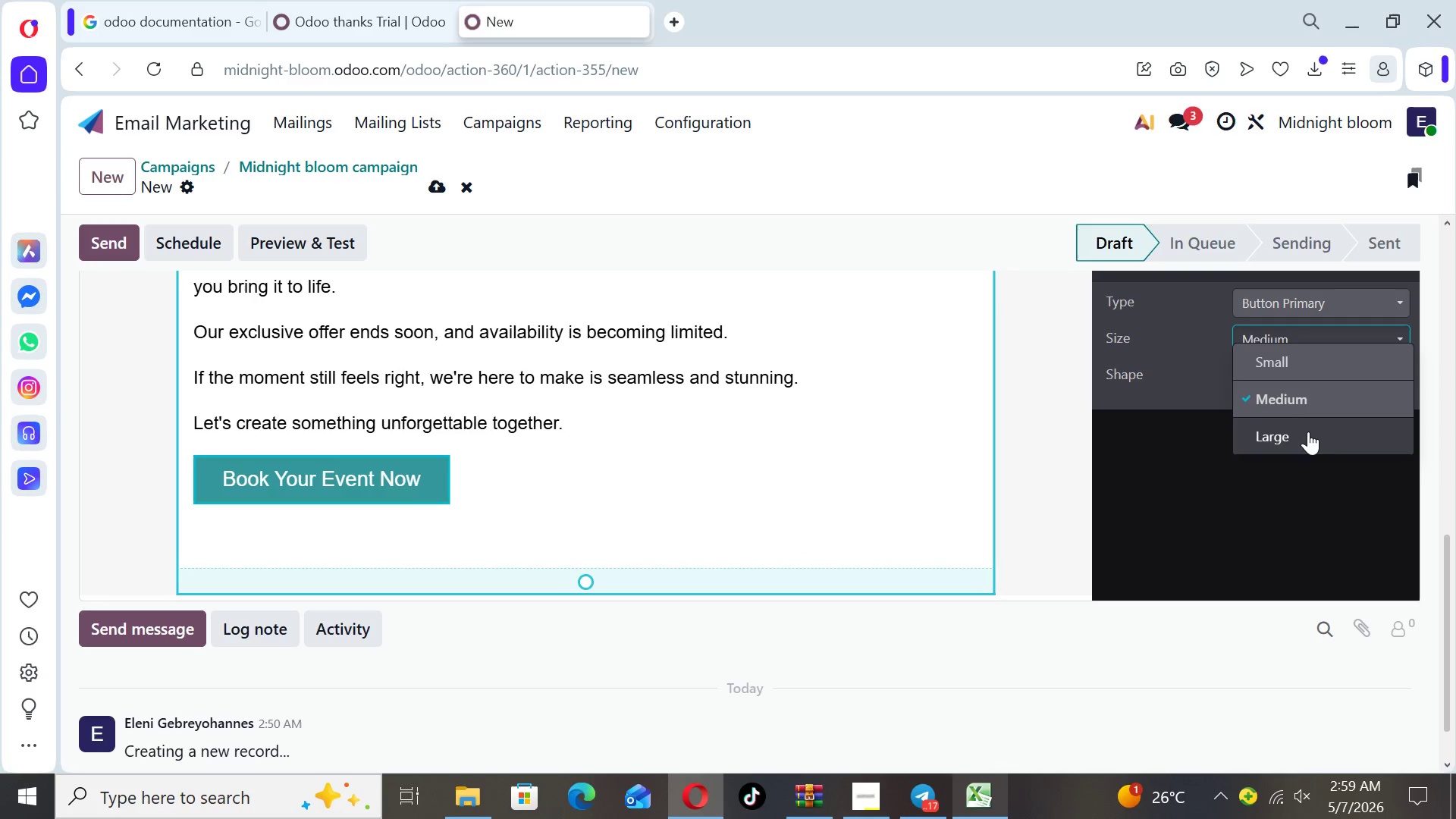 
left_click([1307, 432])
 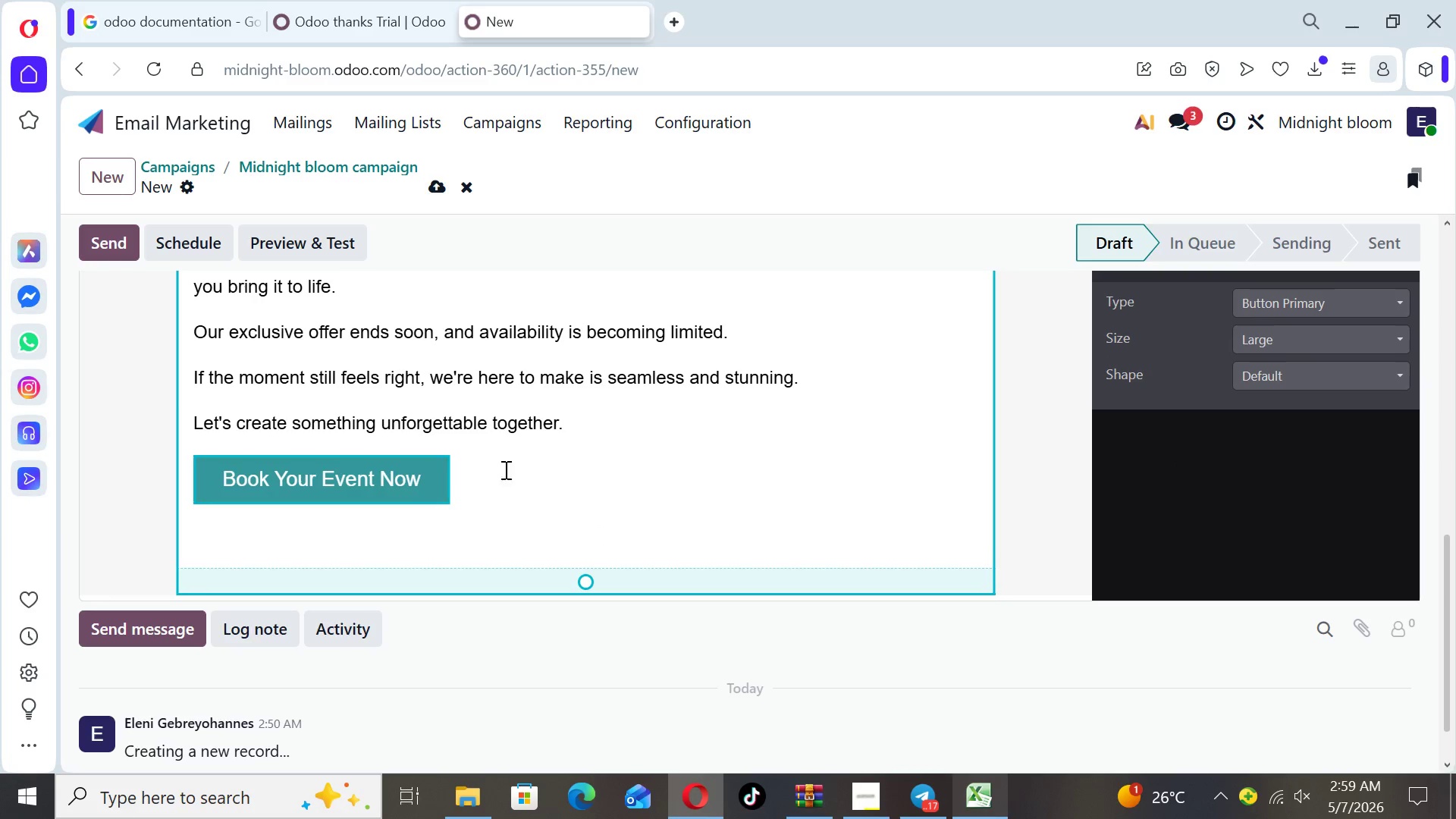 
left_click([470, 488])
 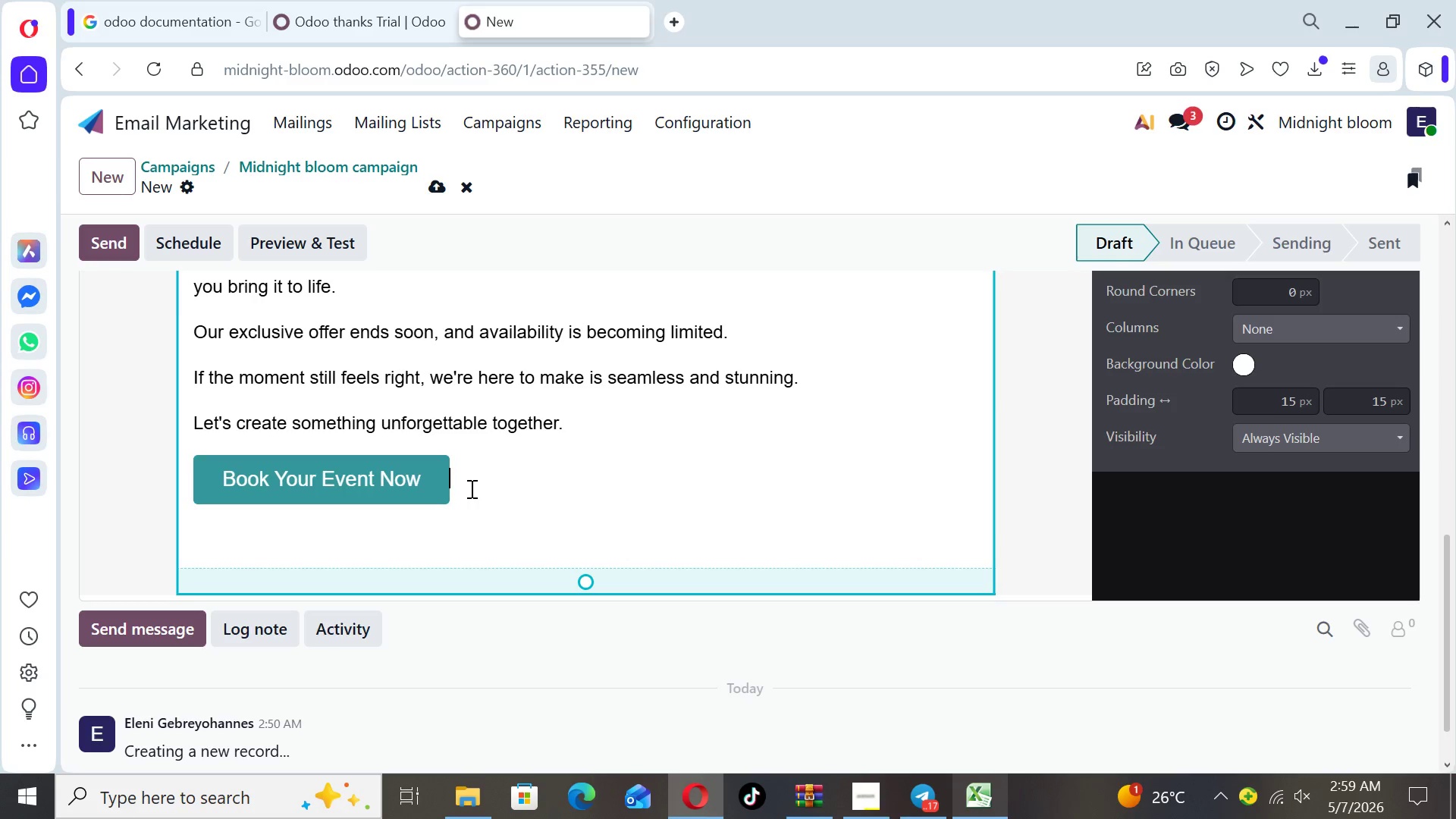 
key(Enter)
 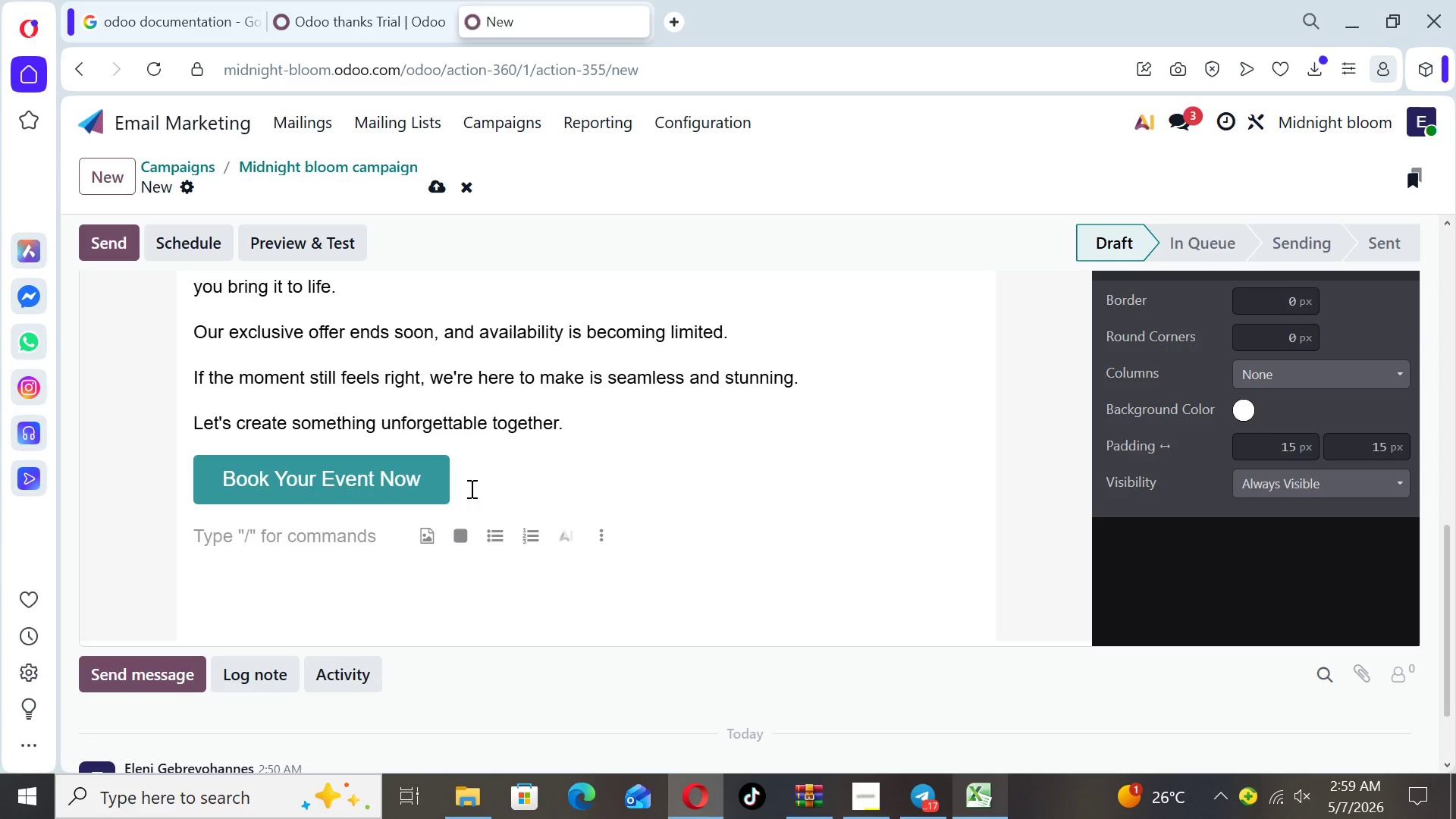 
key(Enter)
 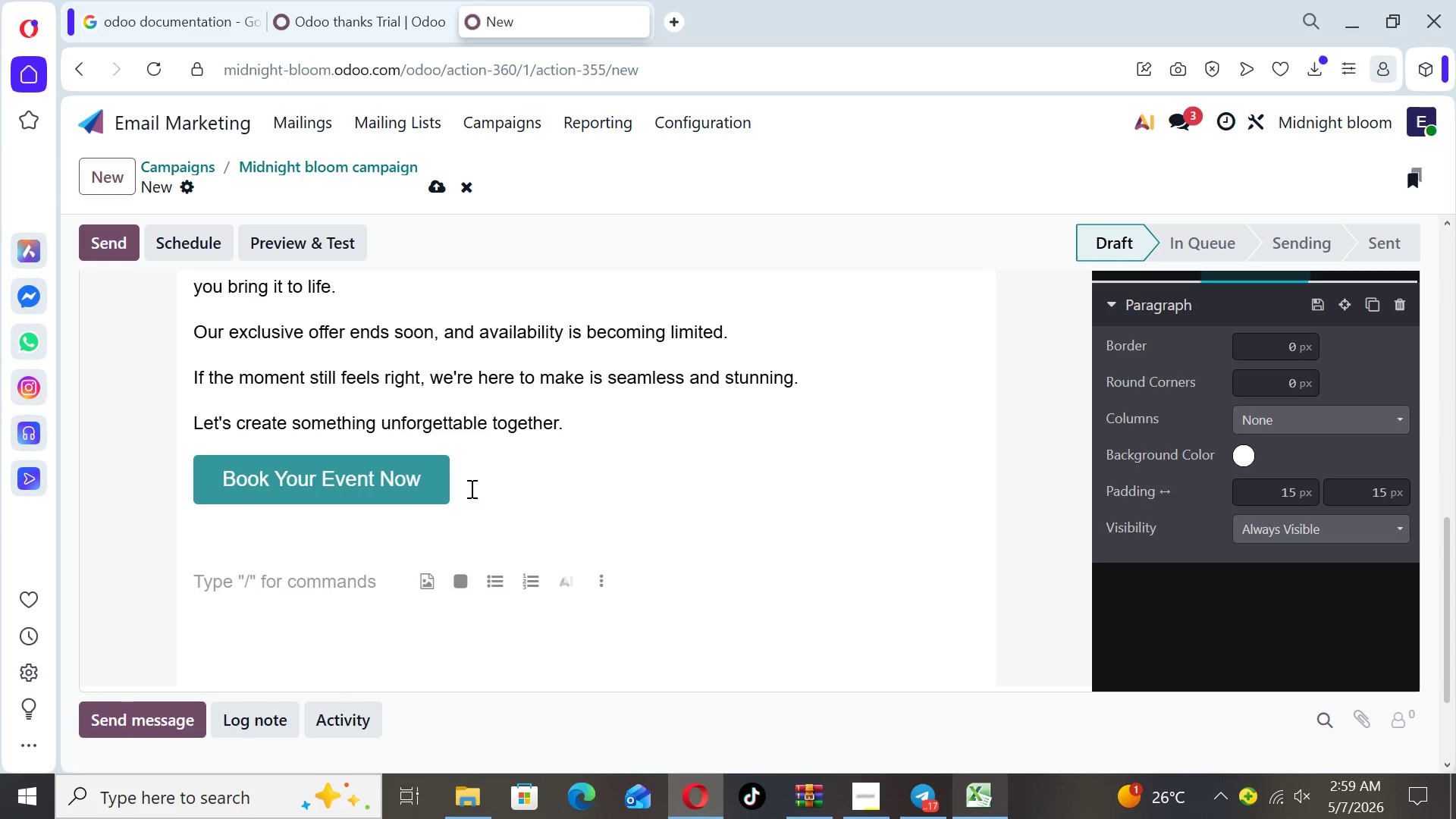 
type(With care,)
 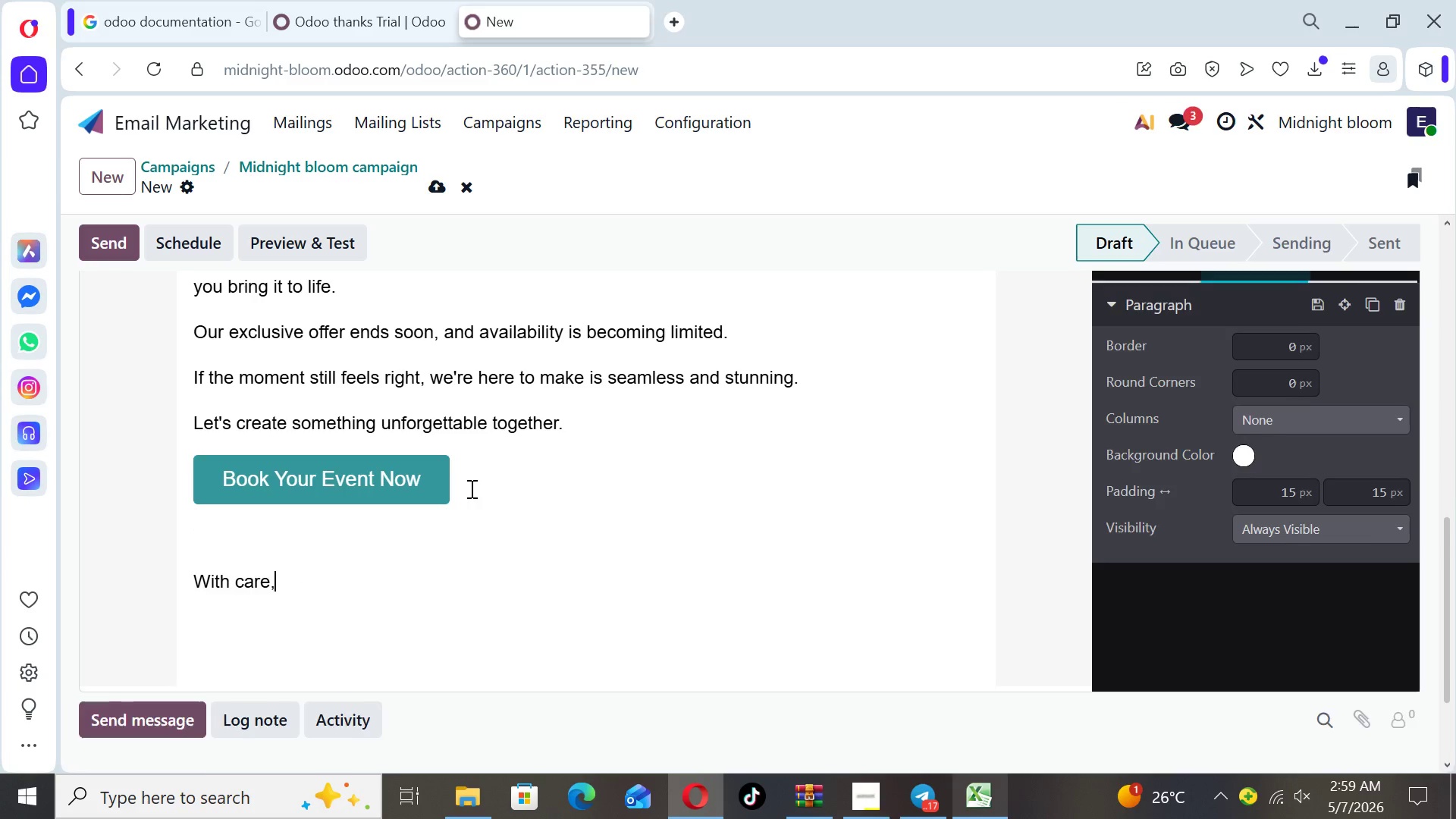 
key(Enter)
 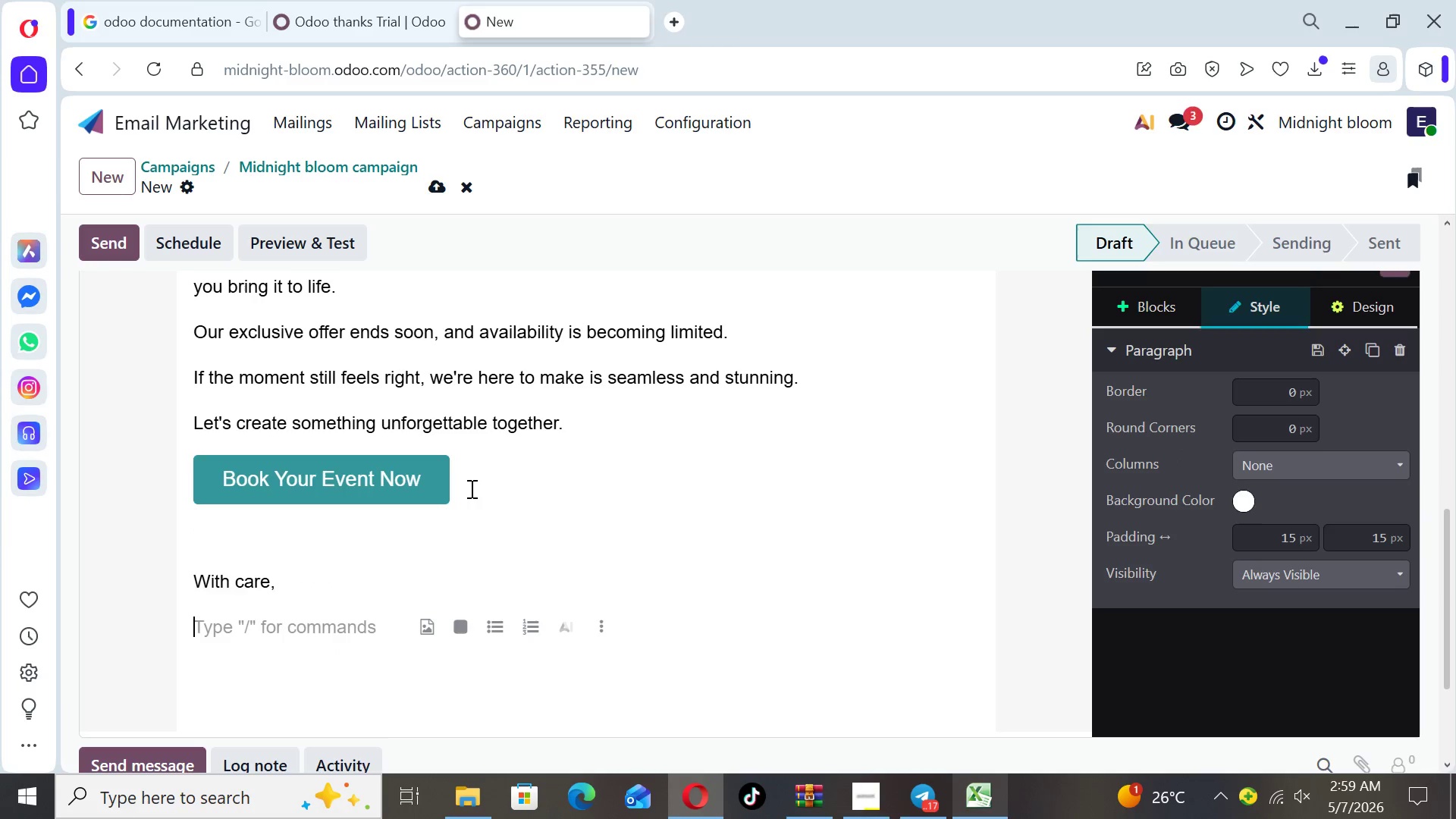 
type(Midnight Bloom)
 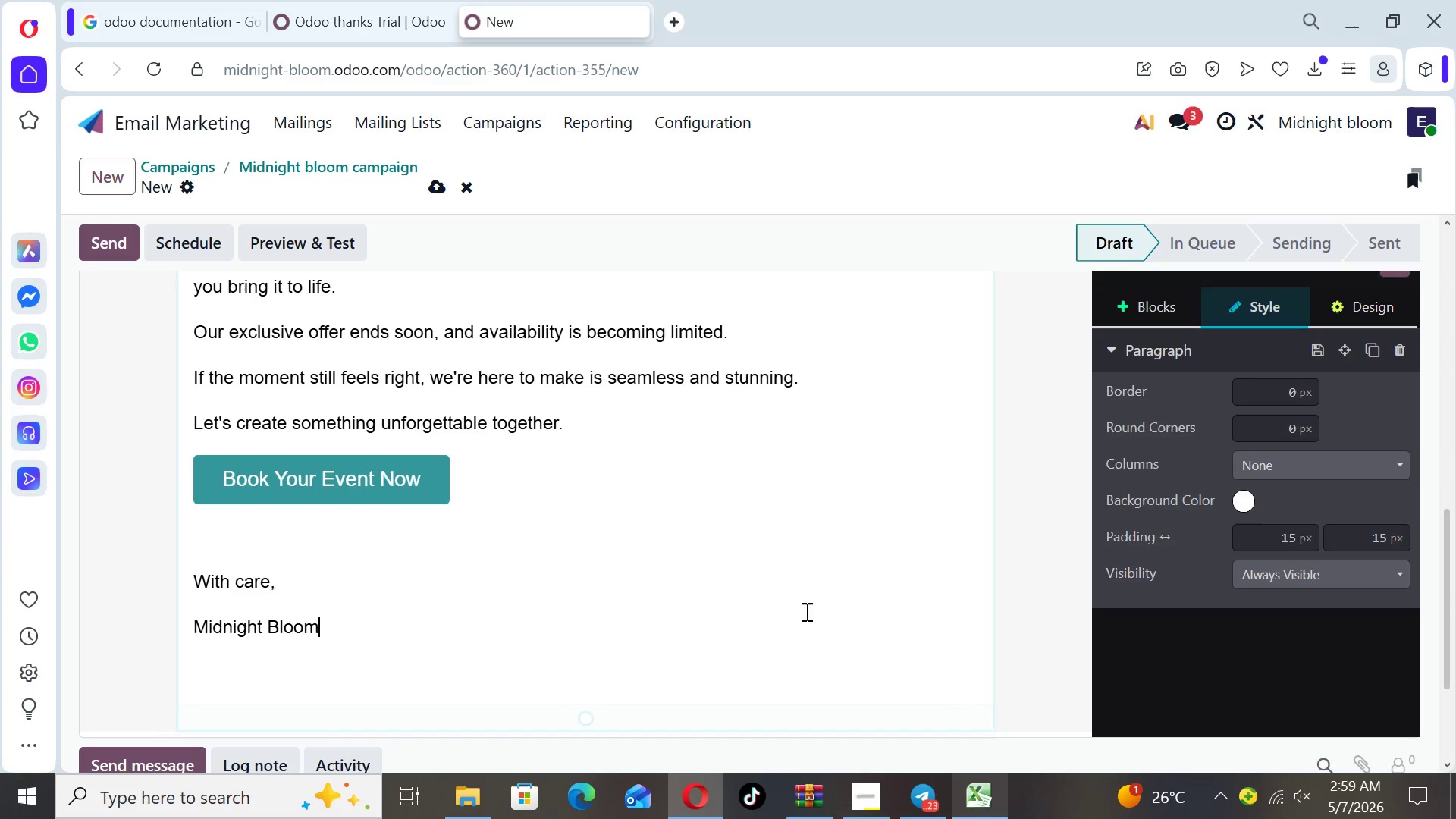 
left_click([1050, 573])
 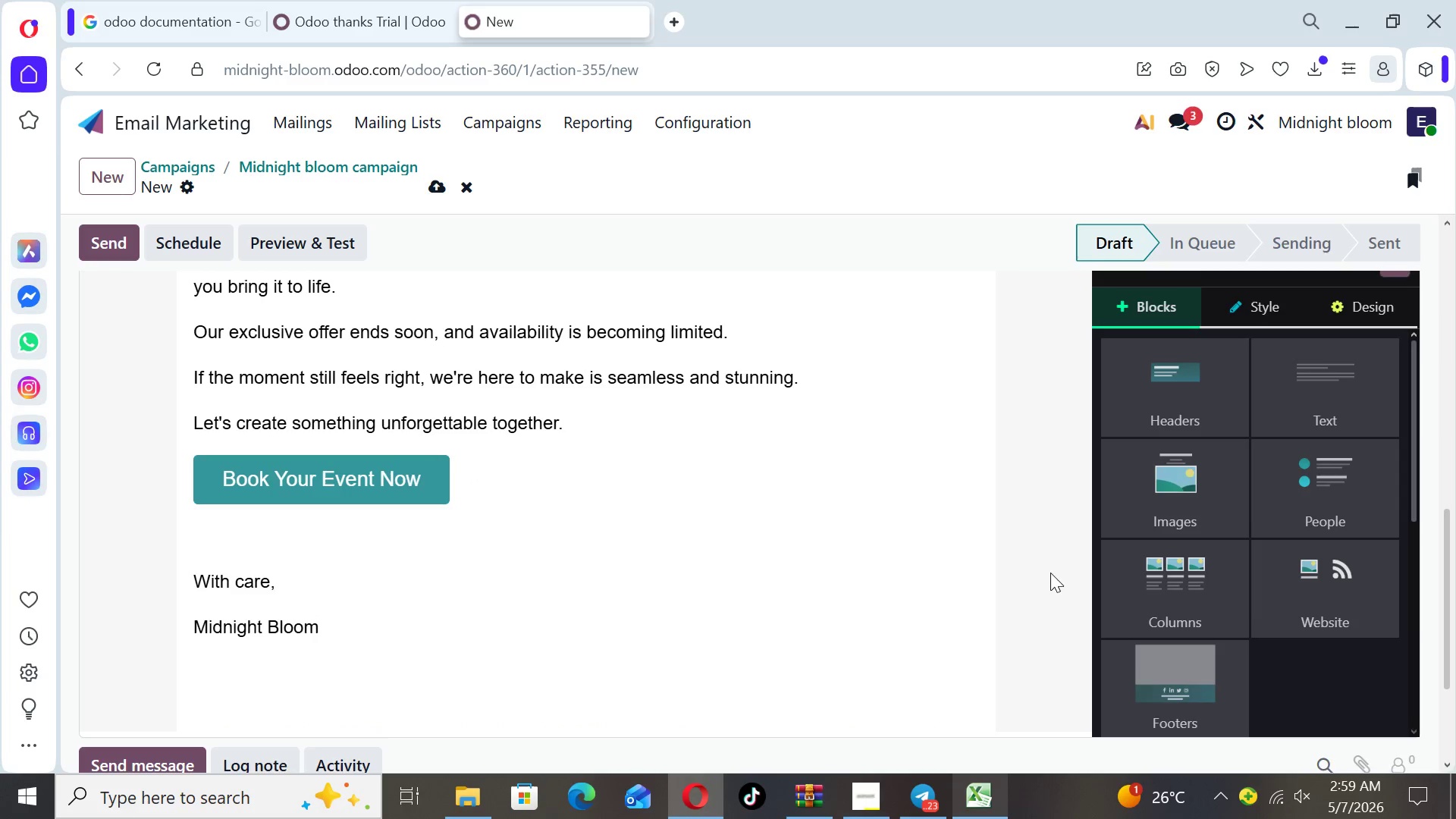 
key(ArrowUp)
 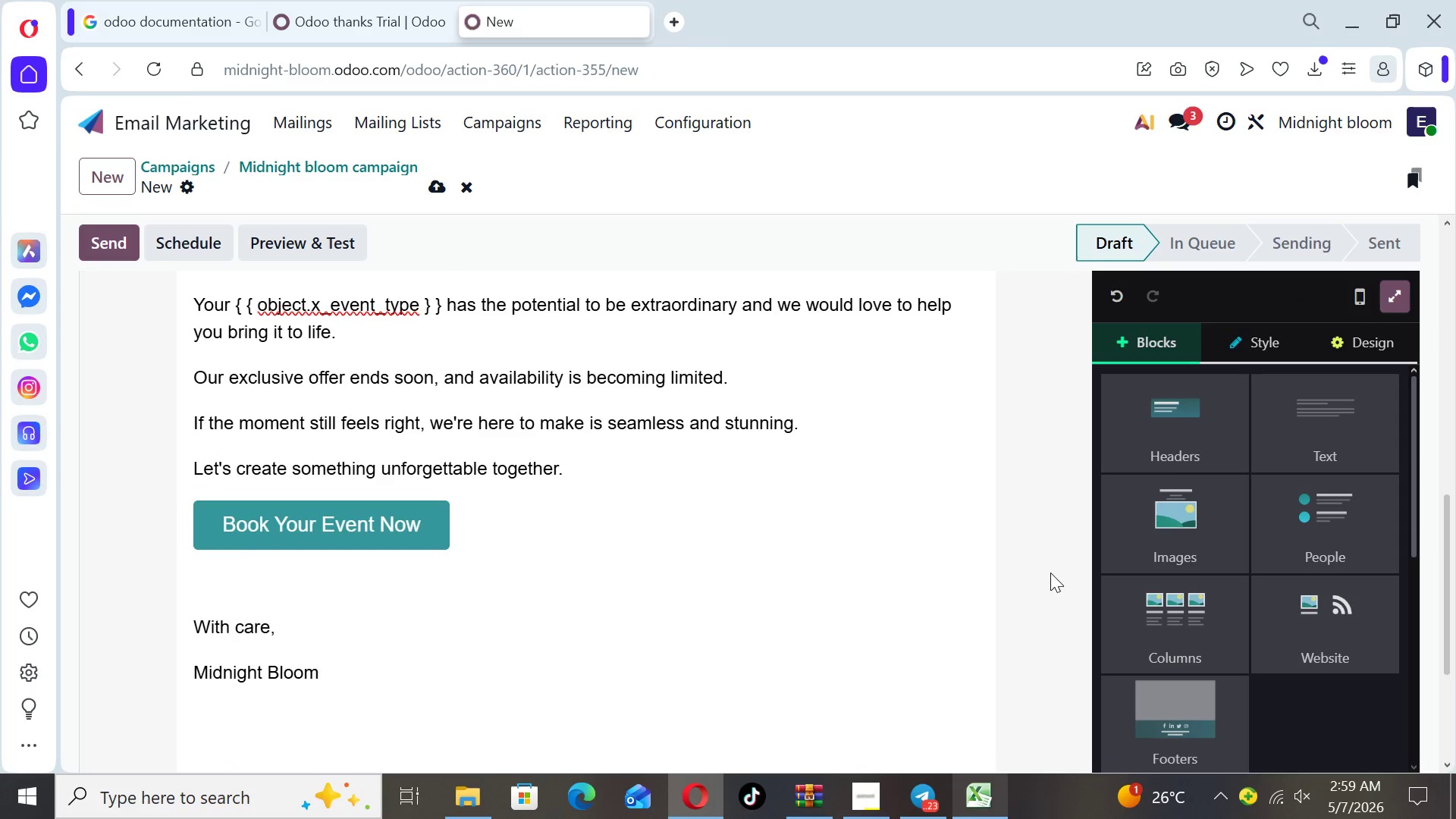 
key(ArrowUp)
 